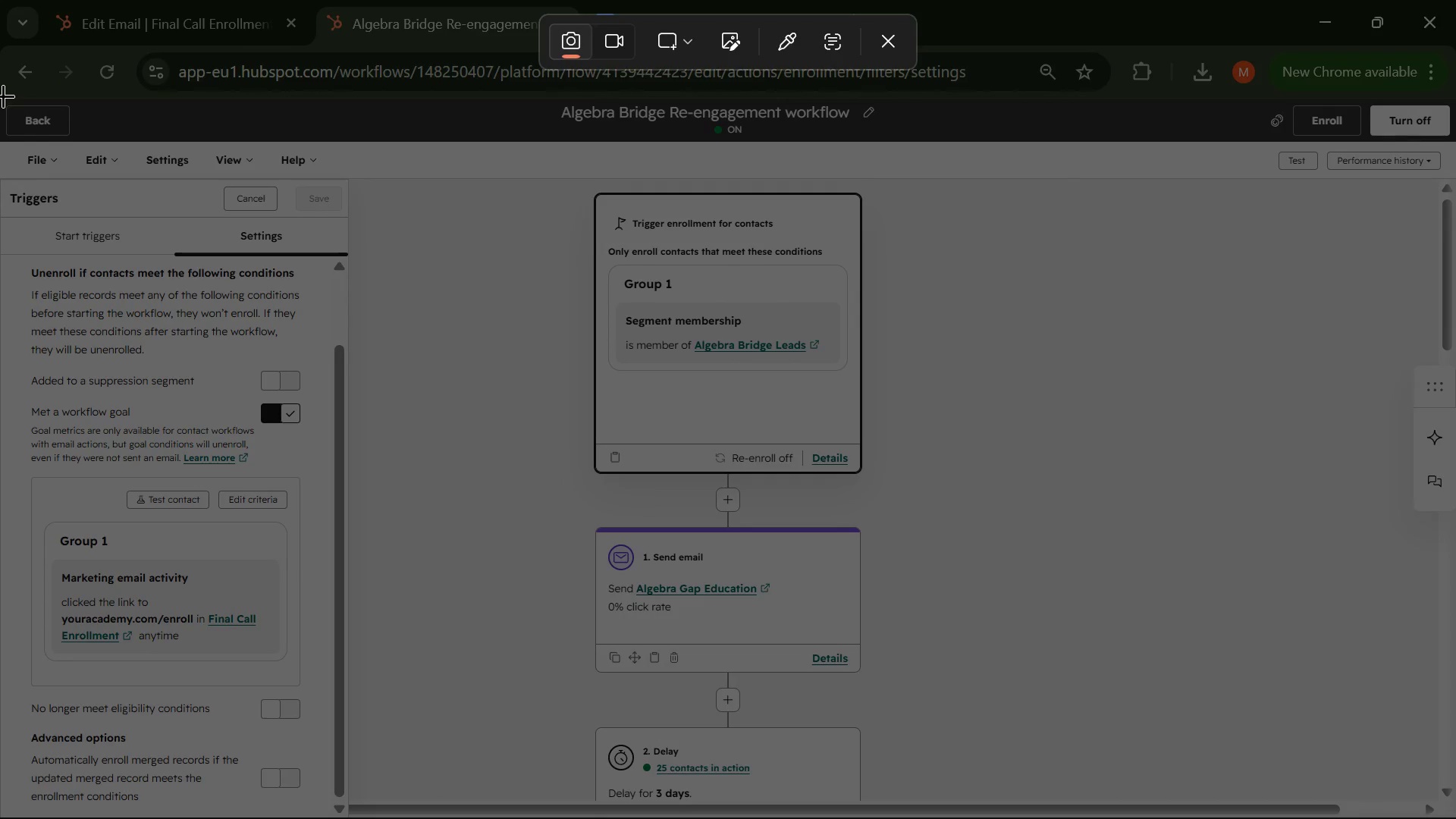 
left_click_drag(start_coordinate=[0, 90], to_coordinate=[1455, 818])
 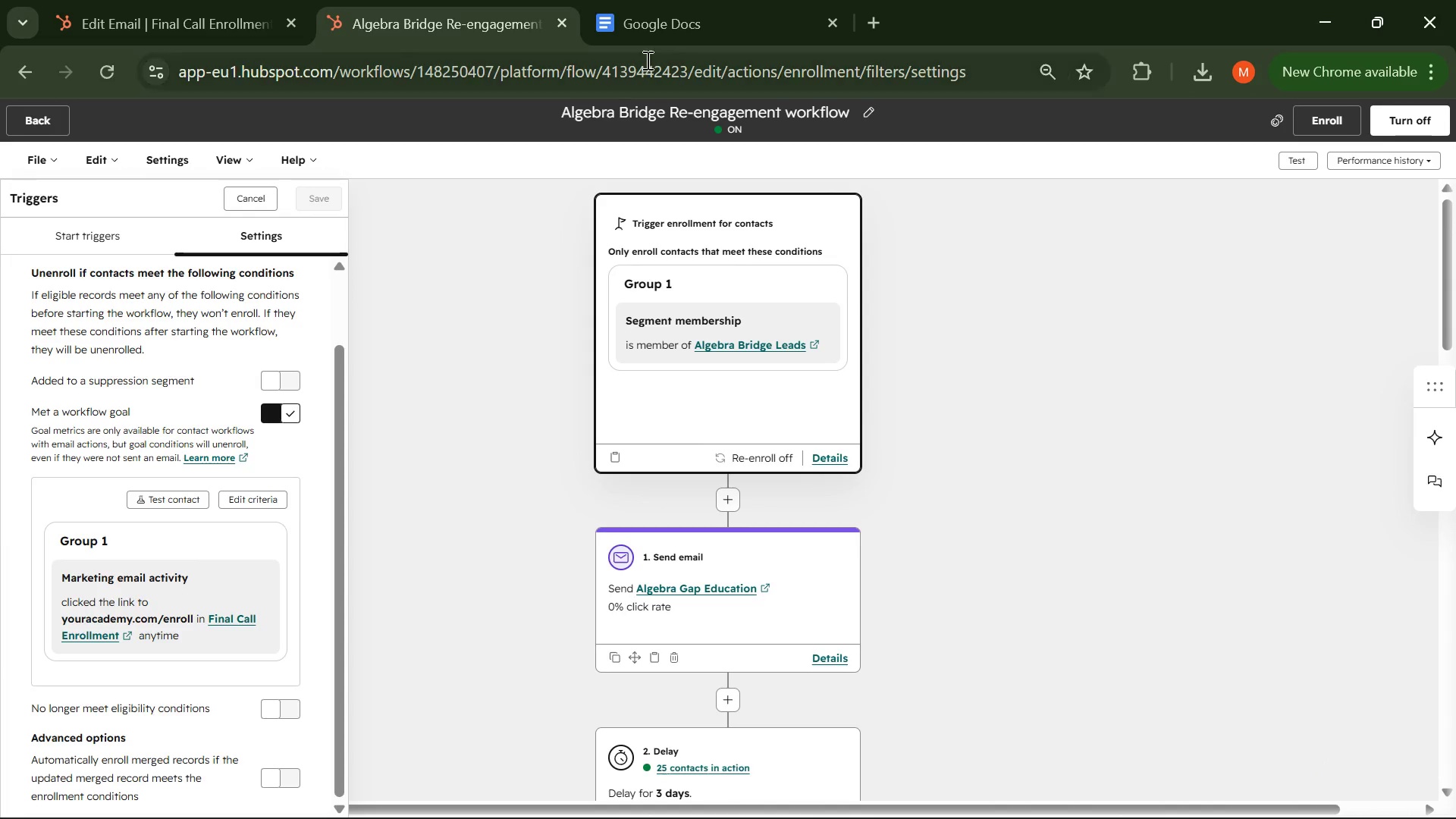 
left_click([670, 4])
 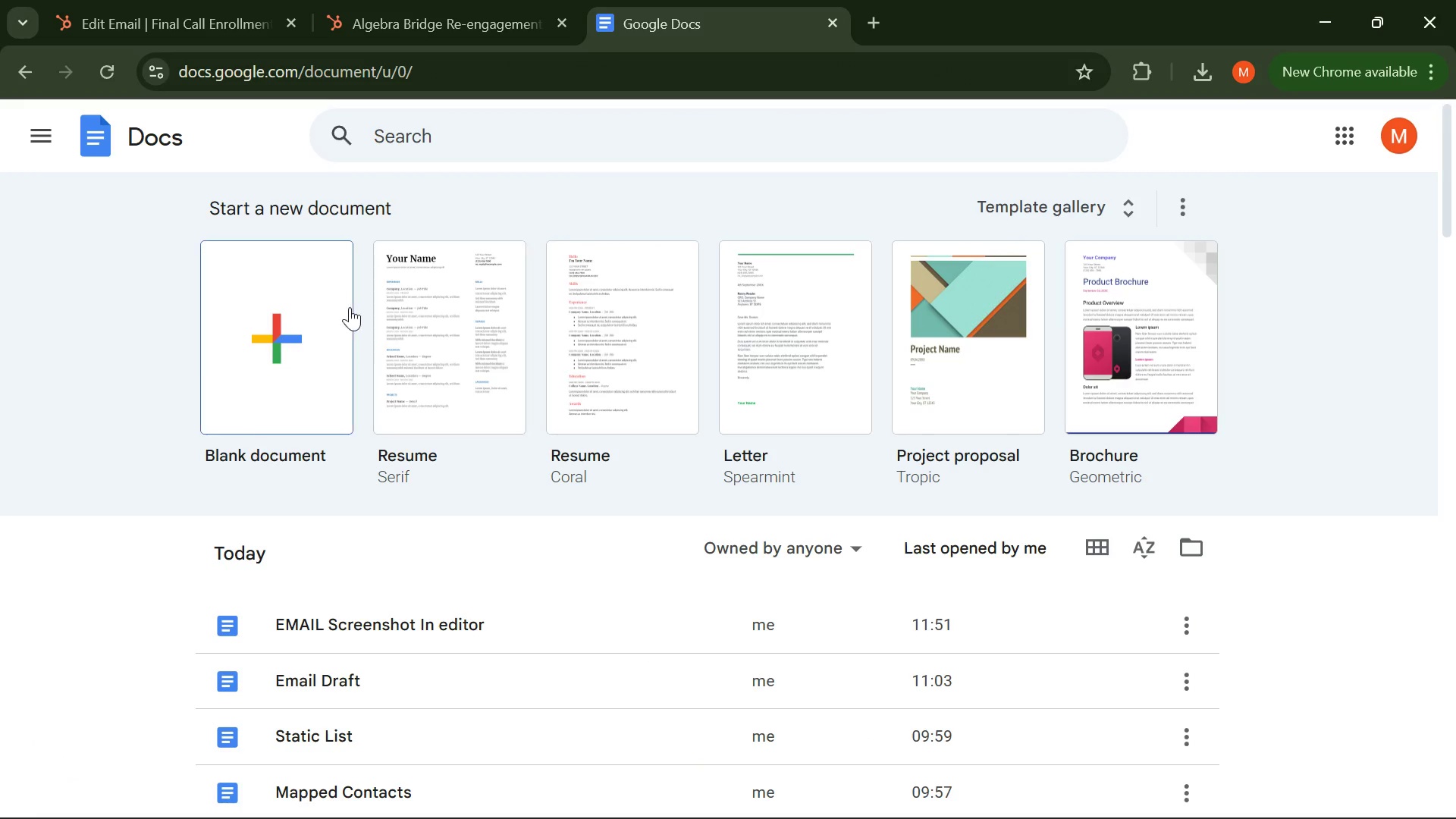 
left_click([312, 308])
 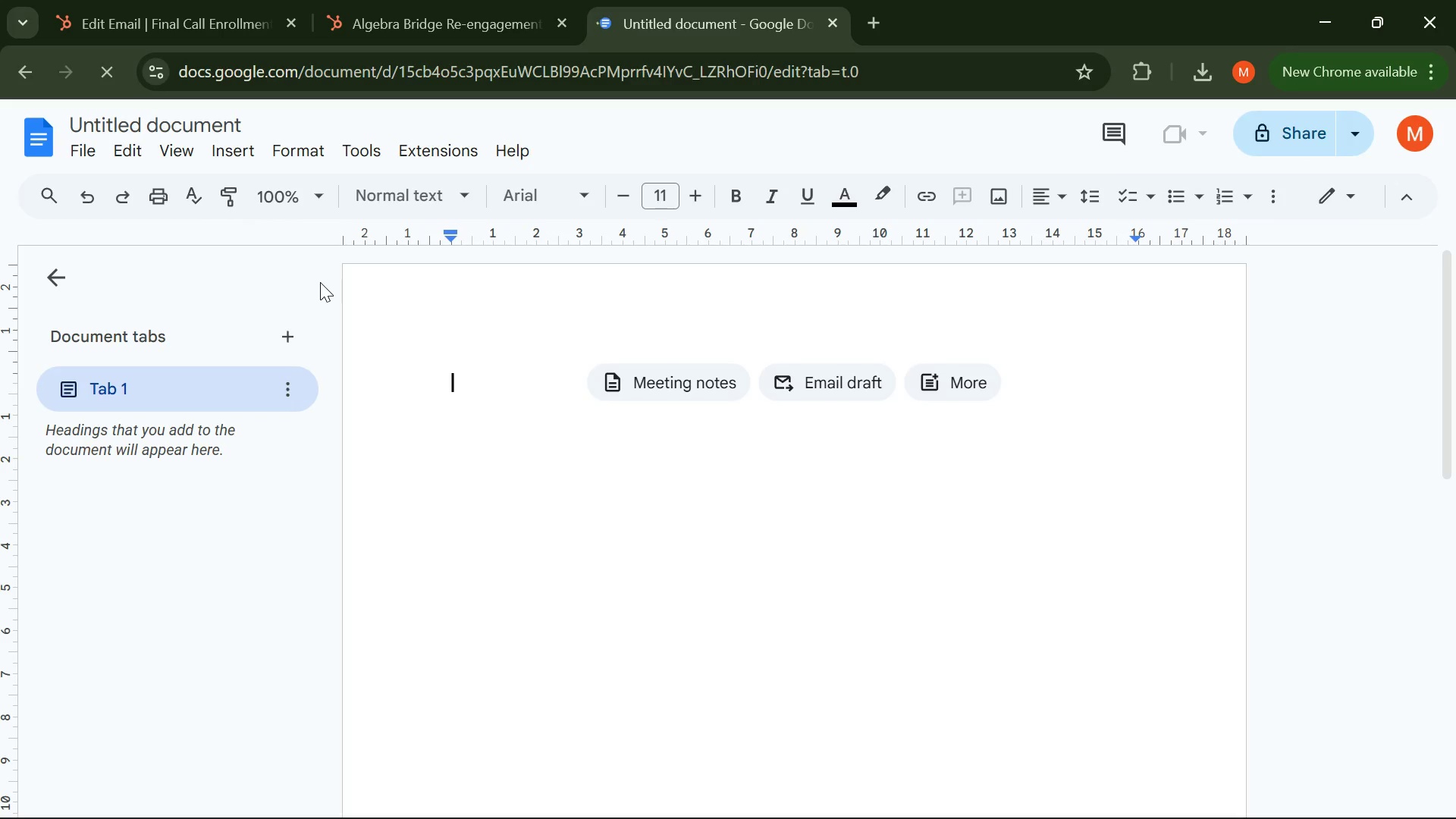 
wait(5.92)
 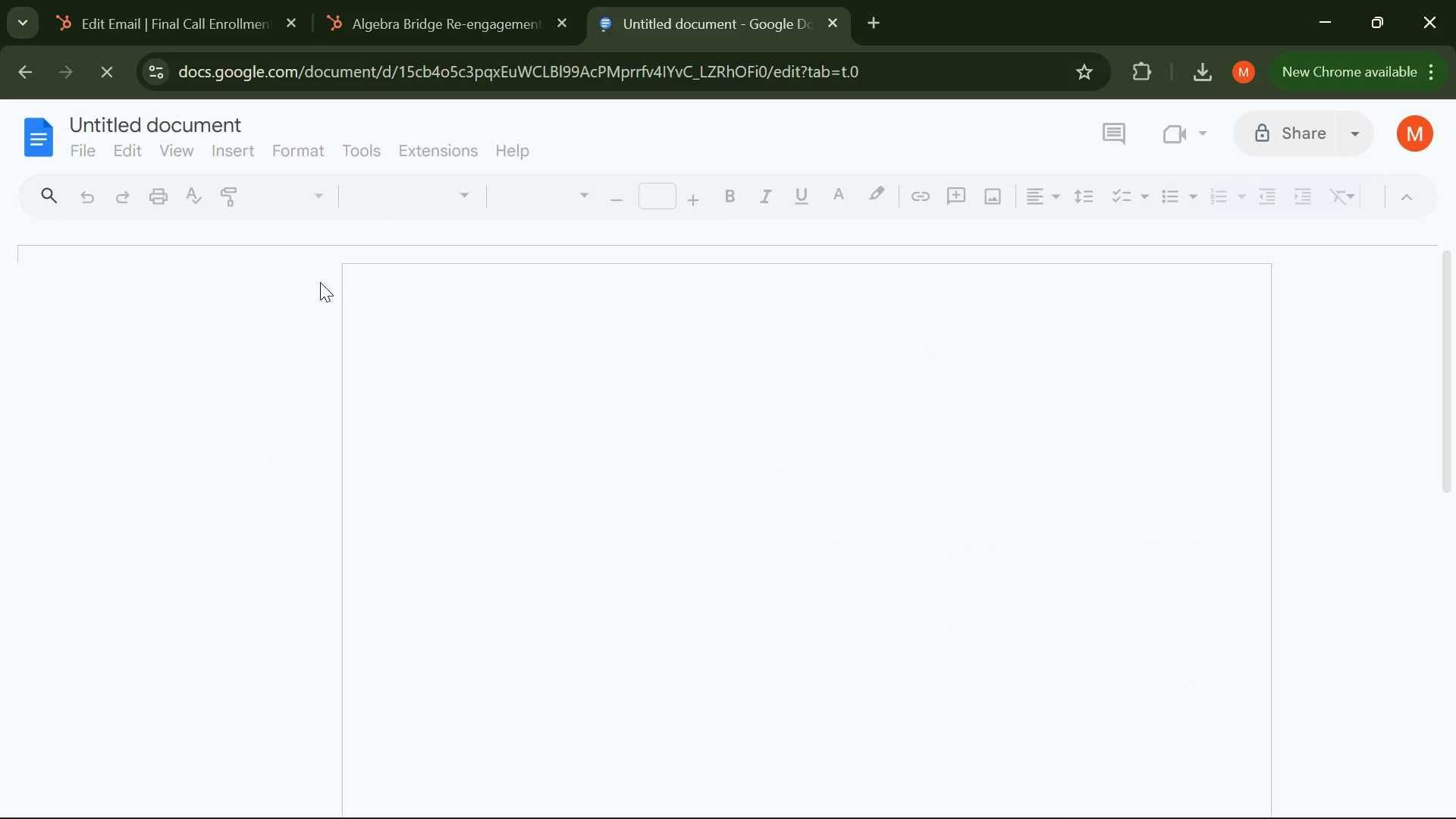 
key(Control+V)
 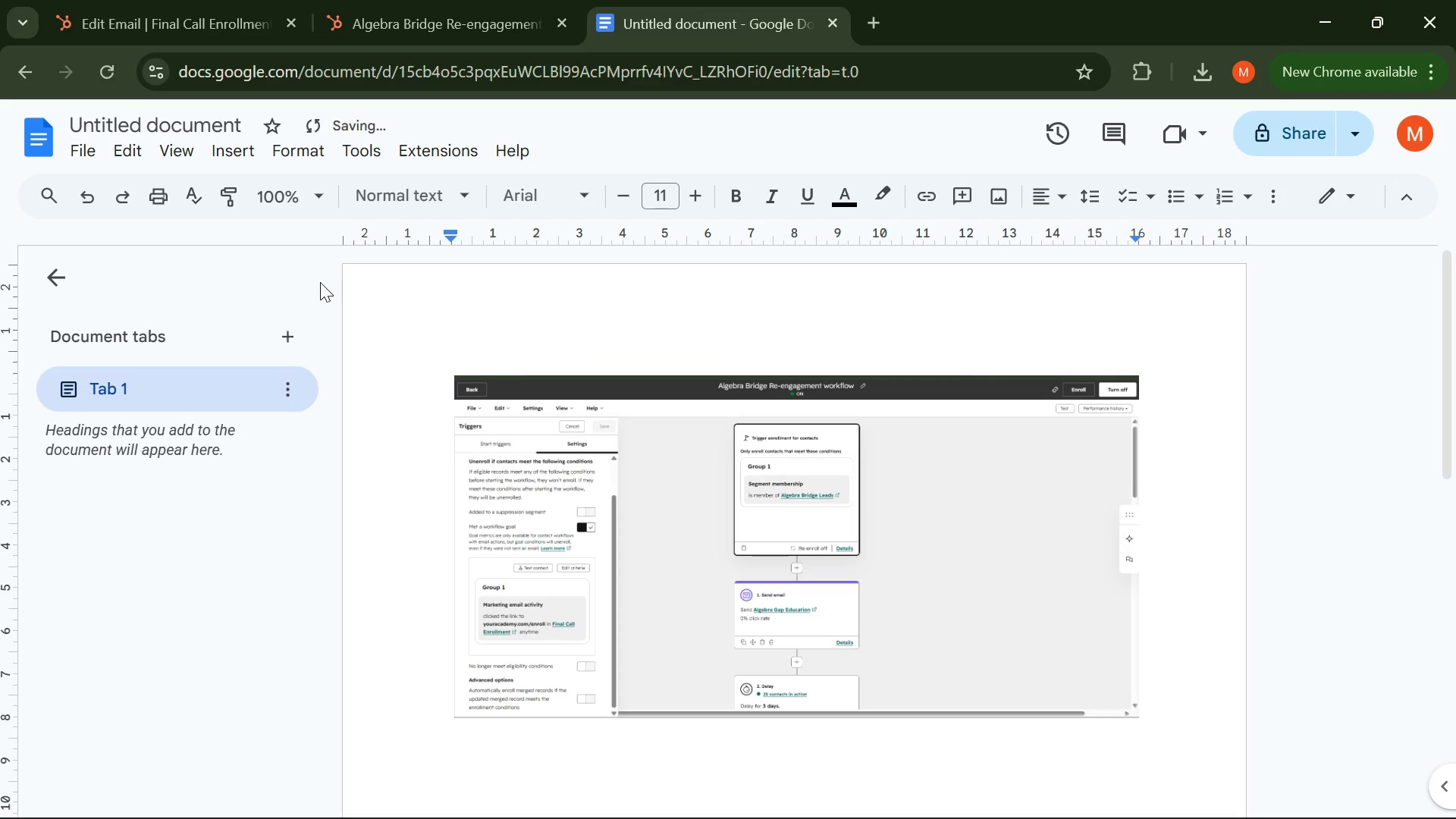 
key(Enter)
 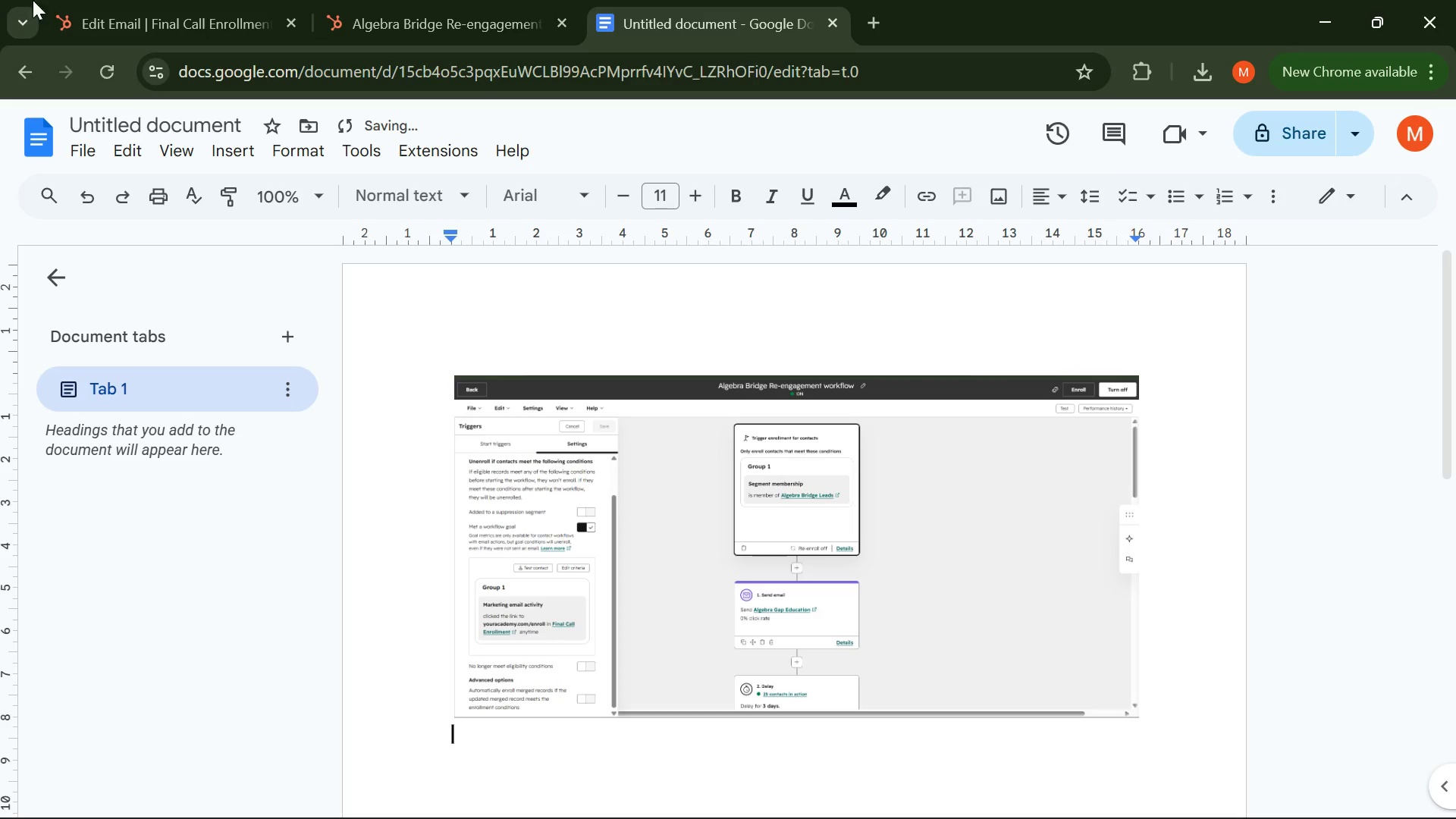 
left_click([140, 0])
 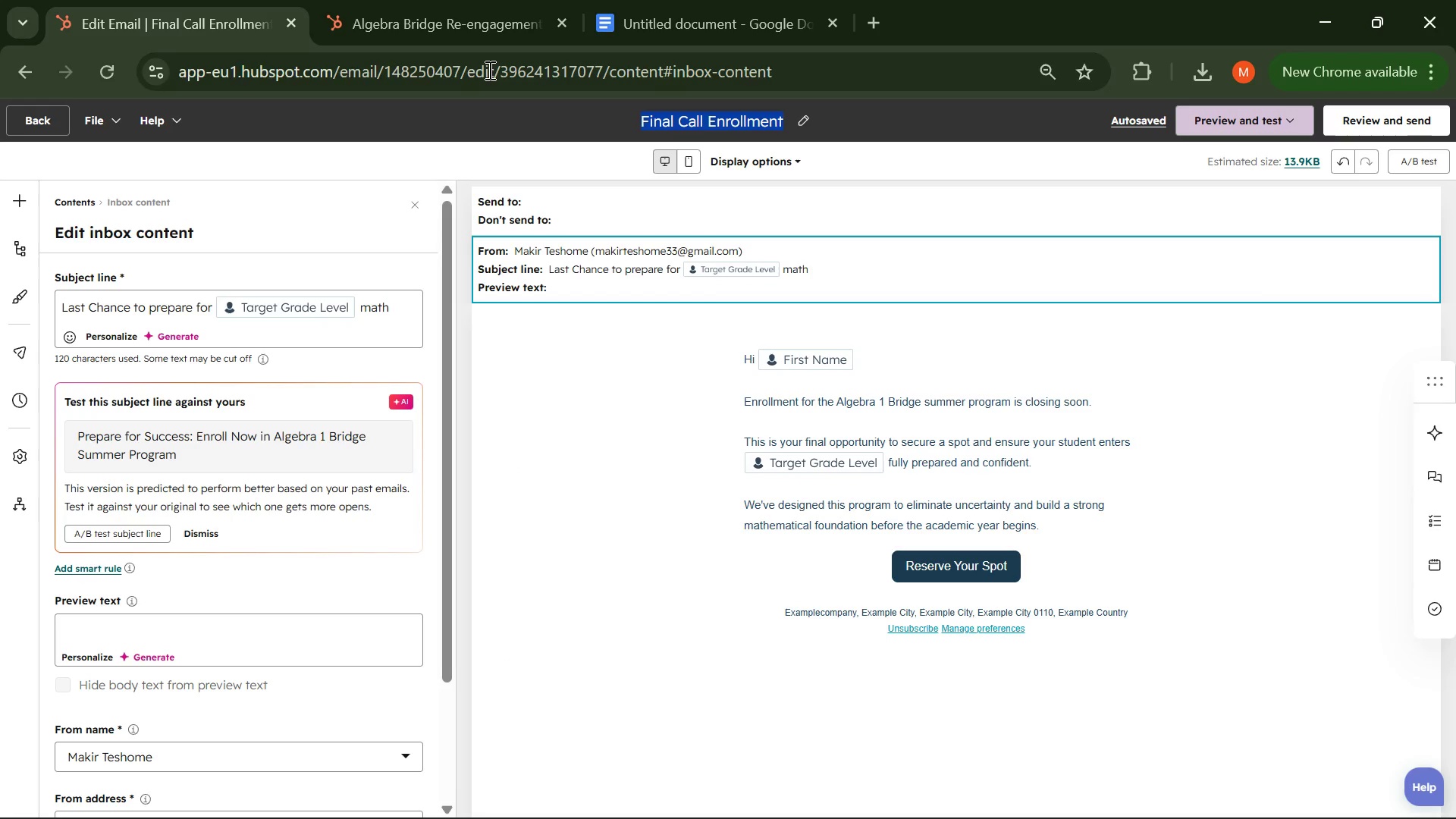 
left_click([475, 28])
 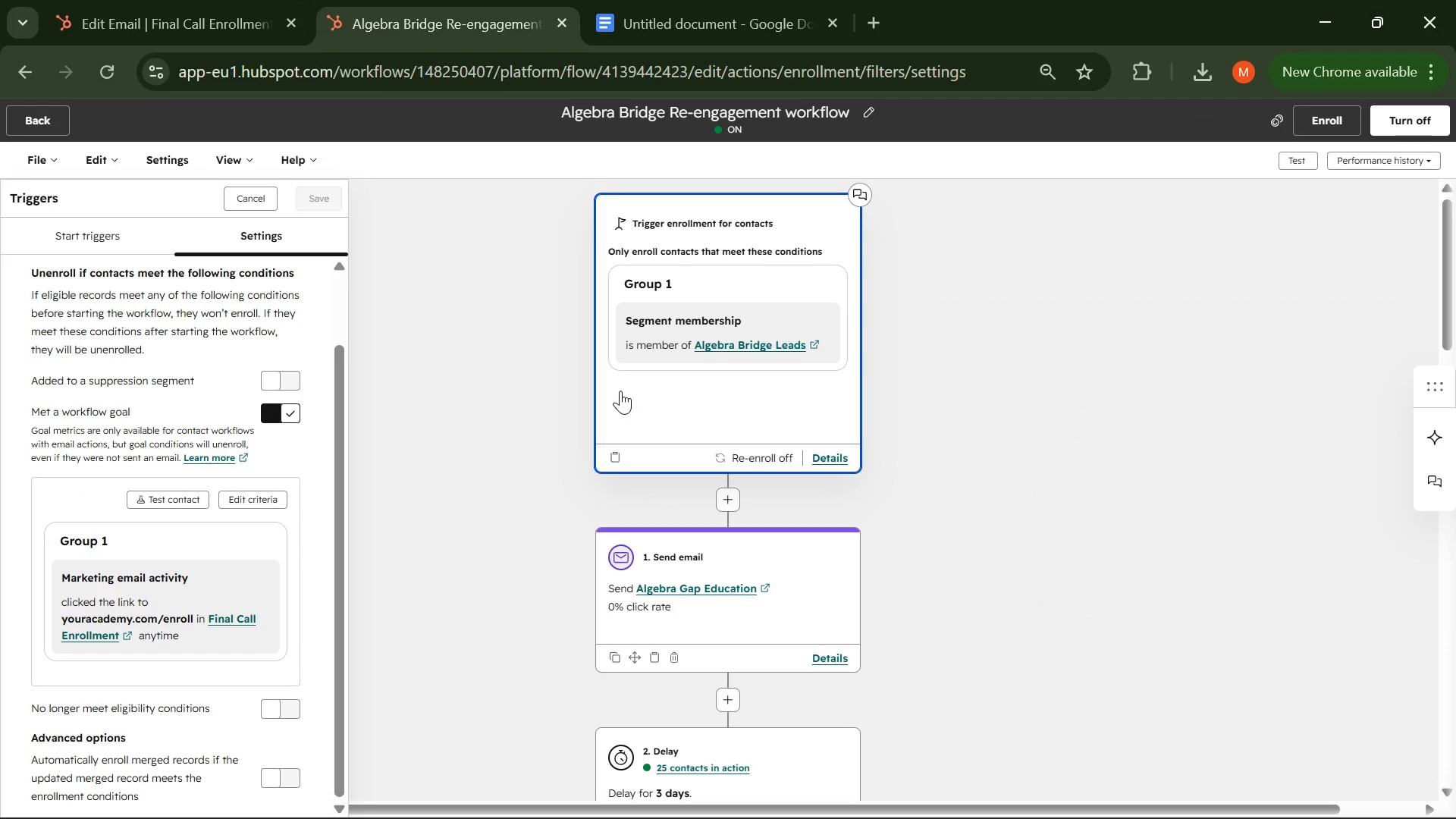 
scroll: coordinate [620, 391], scroll_direction: down, amount: 1.0
 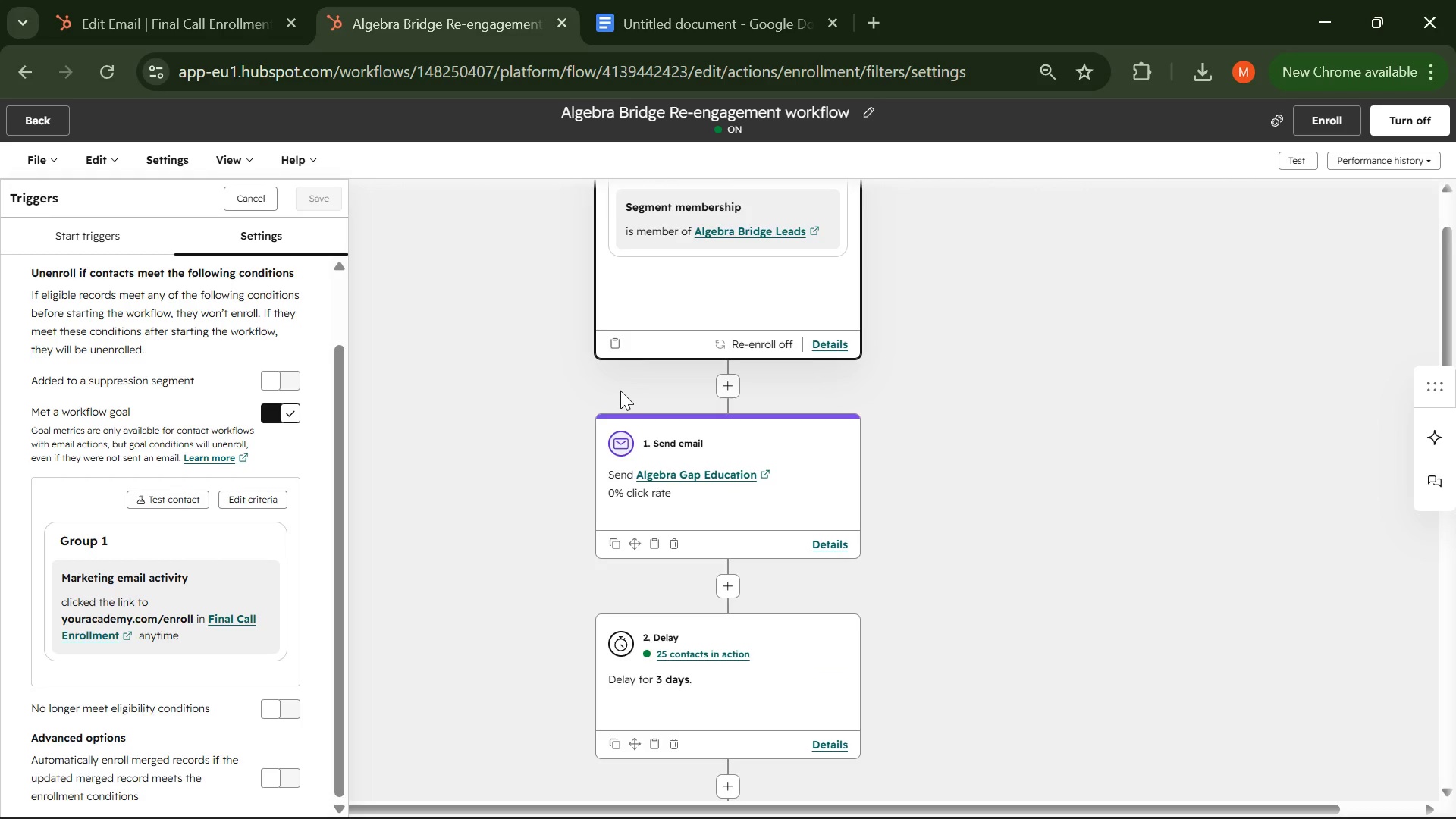 
scroll: coordinate [620, 391], scroll_direction: none, amount: 0.0
 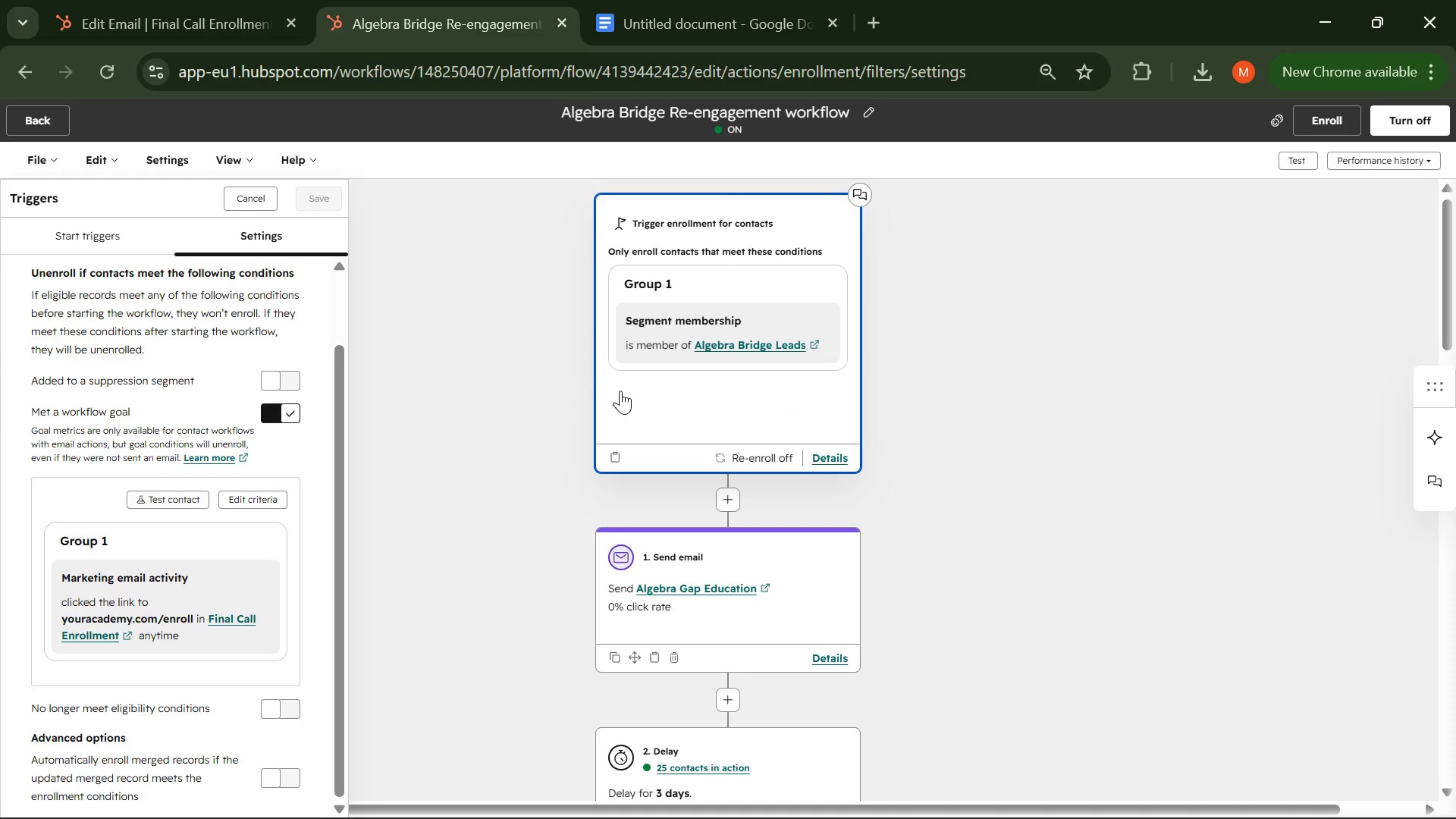 
key(Control+Minus)
 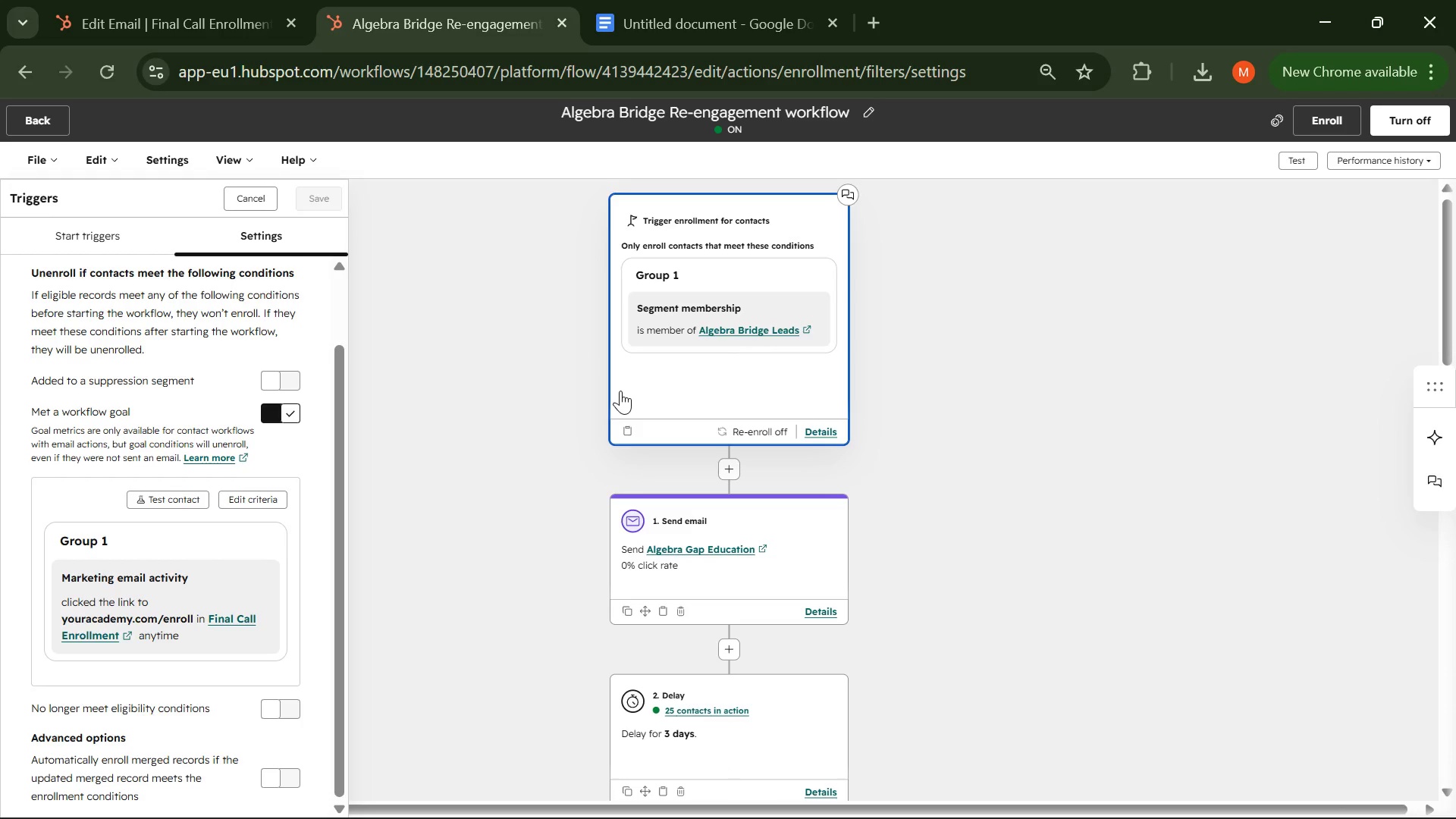 
key(Control+Minus)
 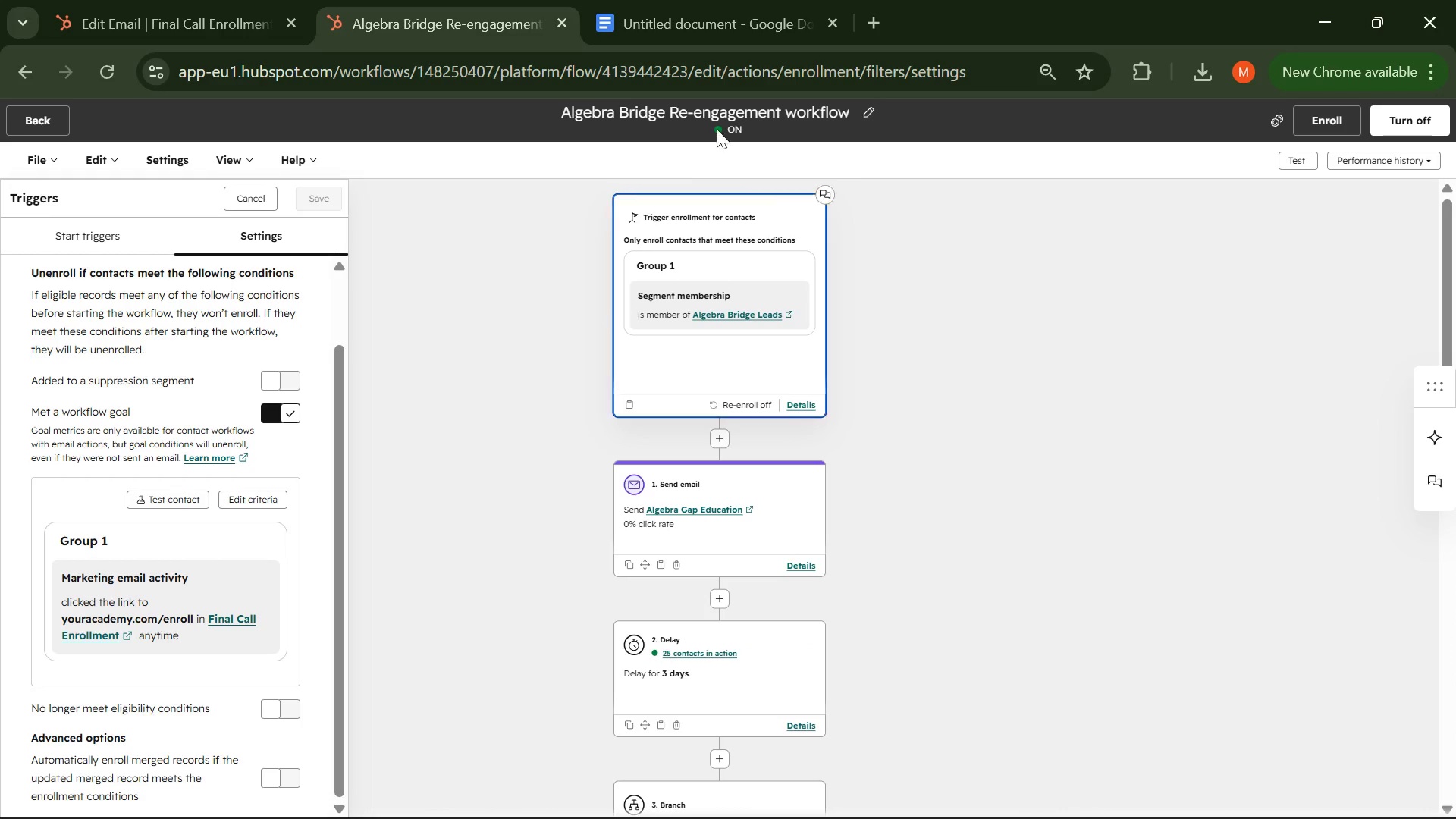 
left_click([694, 452])
 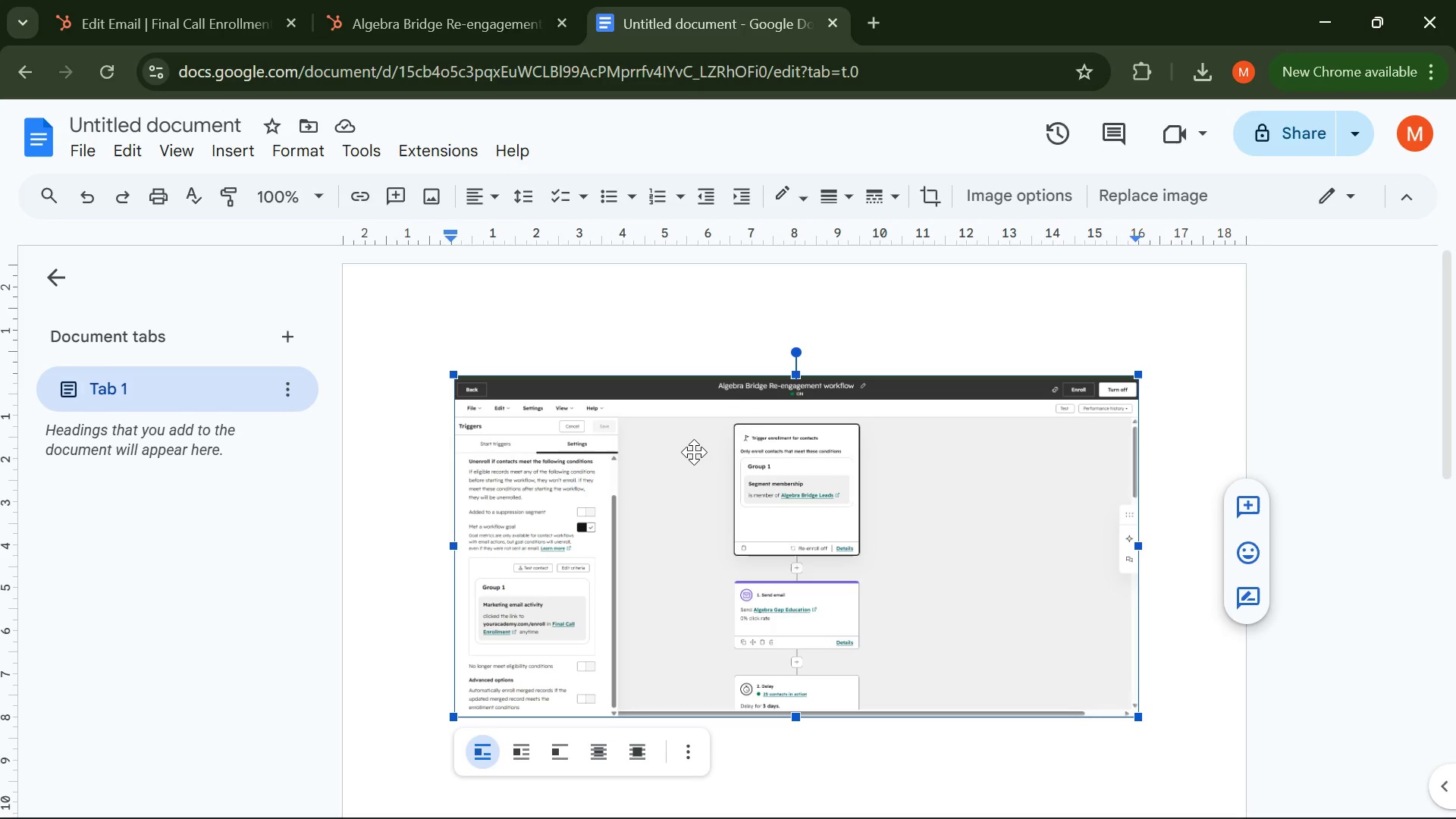 
key(Backspace)
 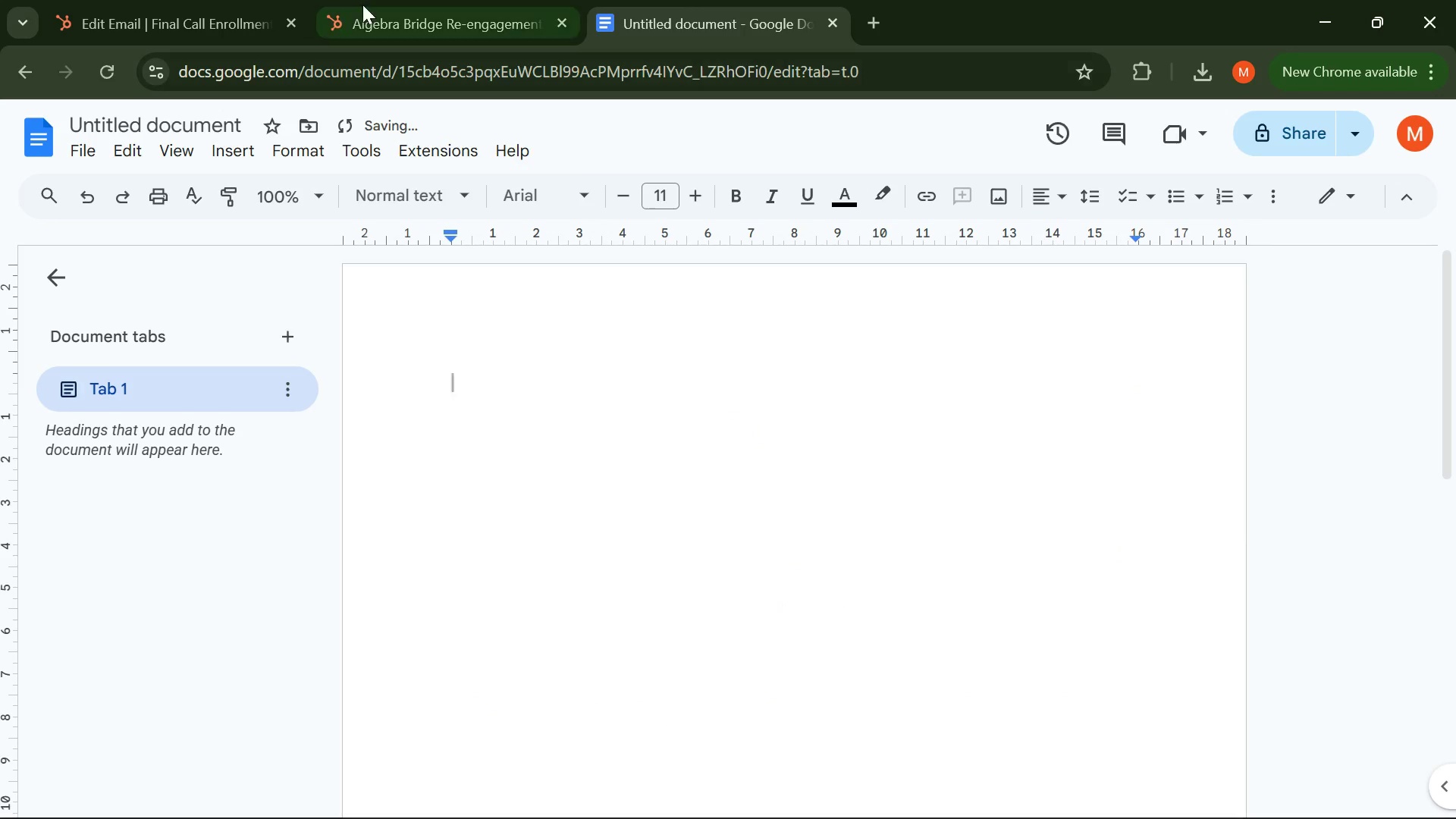 
left_click([372, 0])
 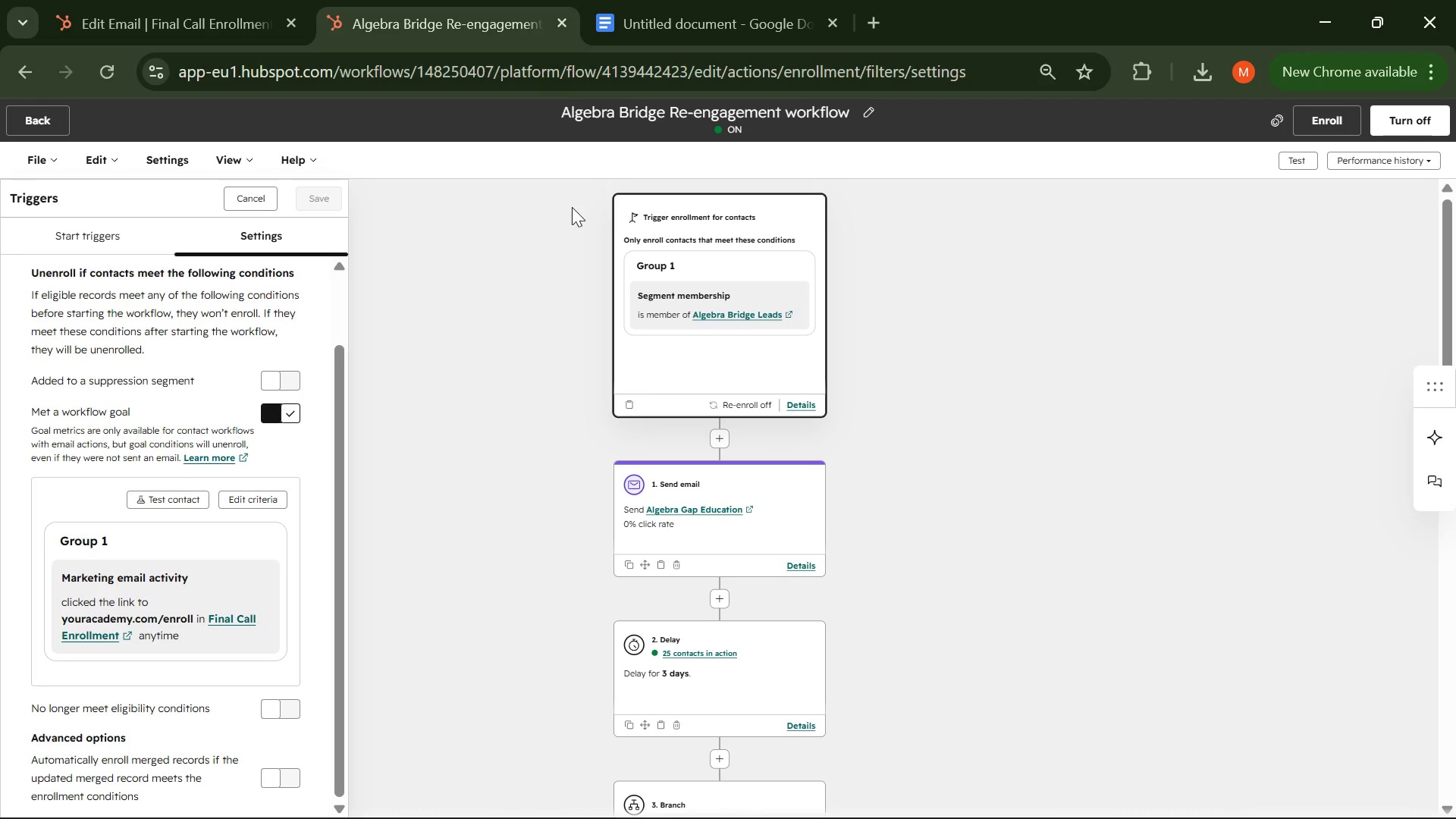 
key(PrintScreen)
 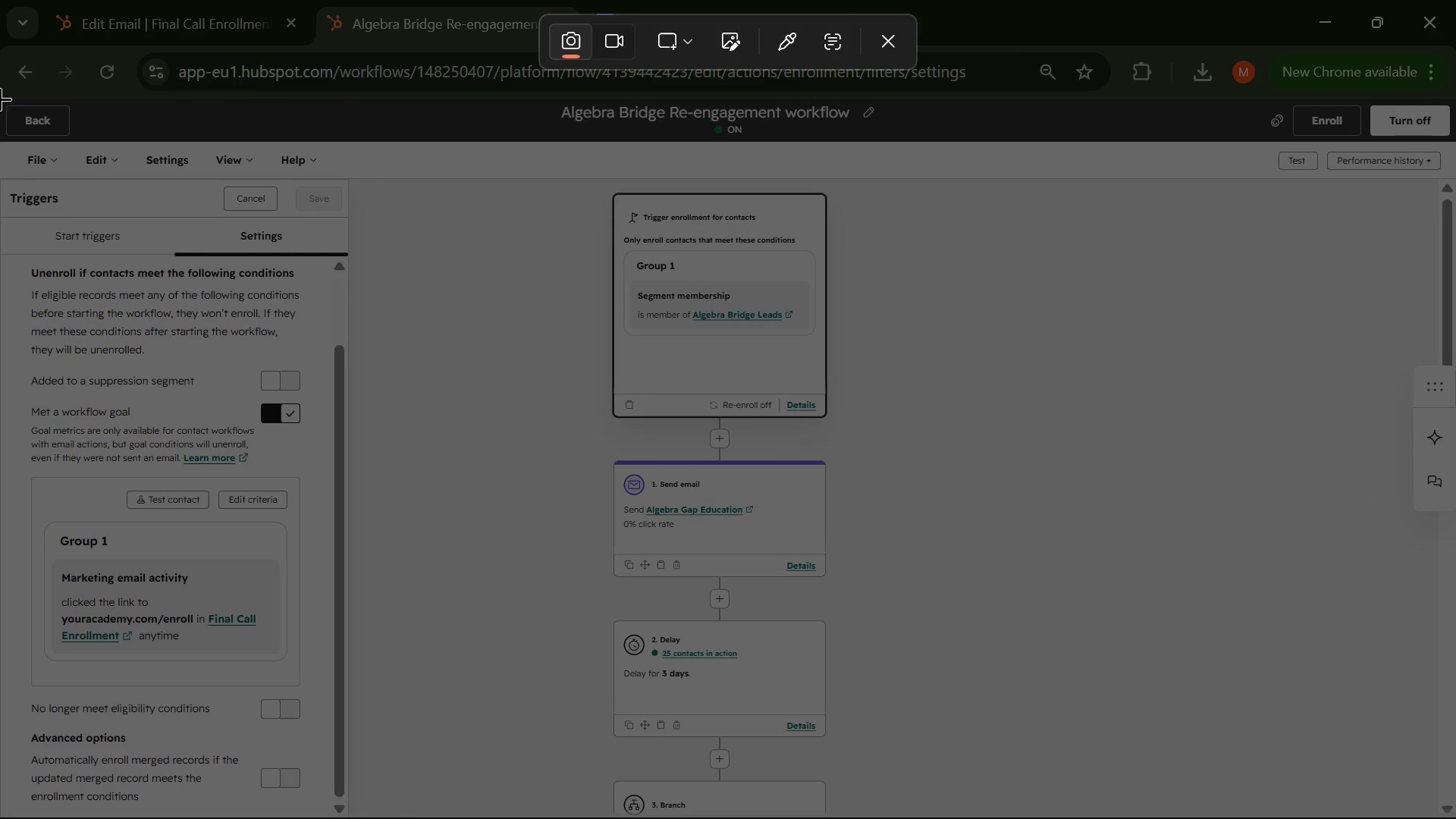 
left_click_drag(start_coordinate=[0, 92], to_coordinate=[1455, 818])
 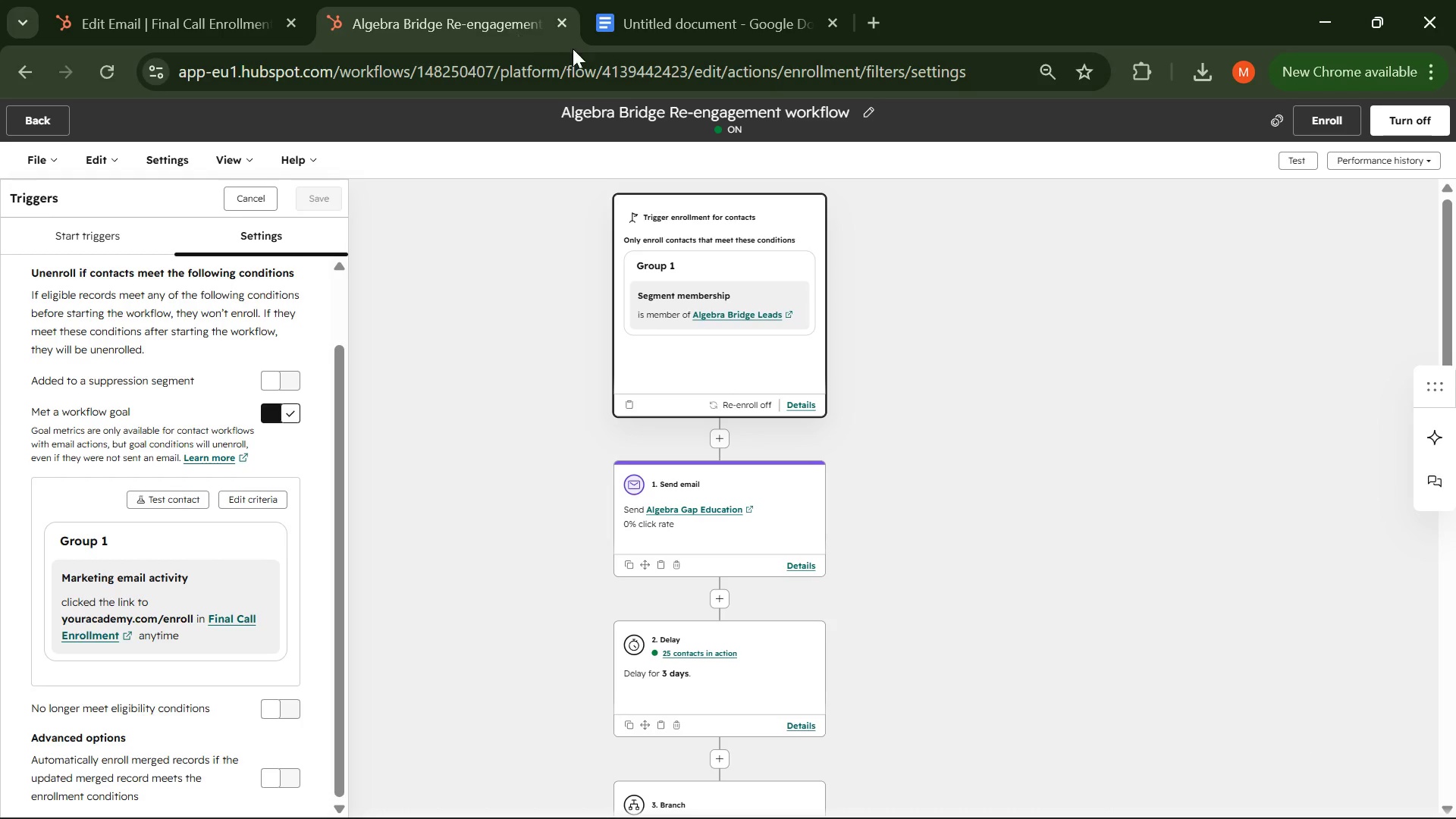 
left_click([603, 27])
 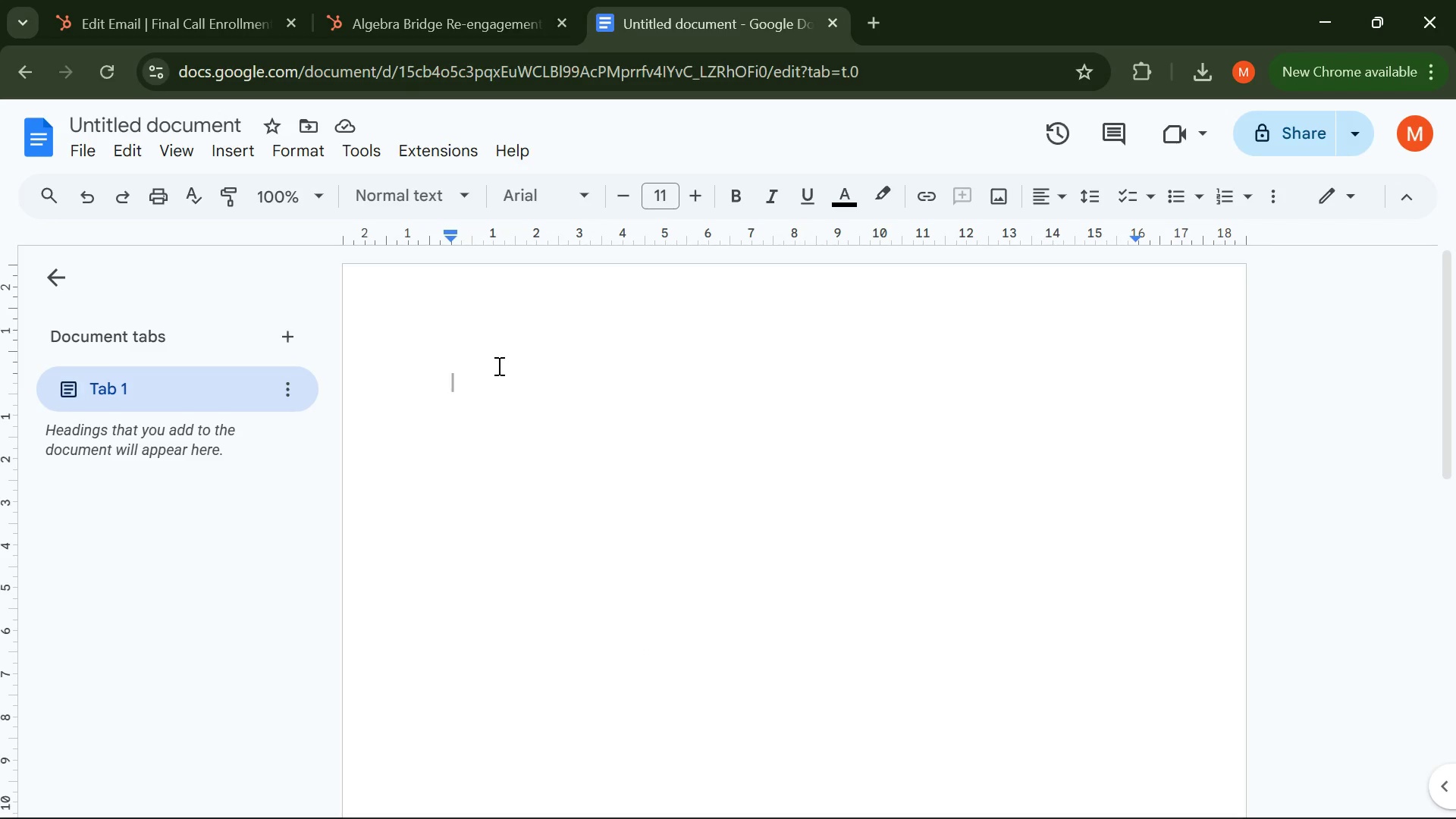 
key(Control+V)
 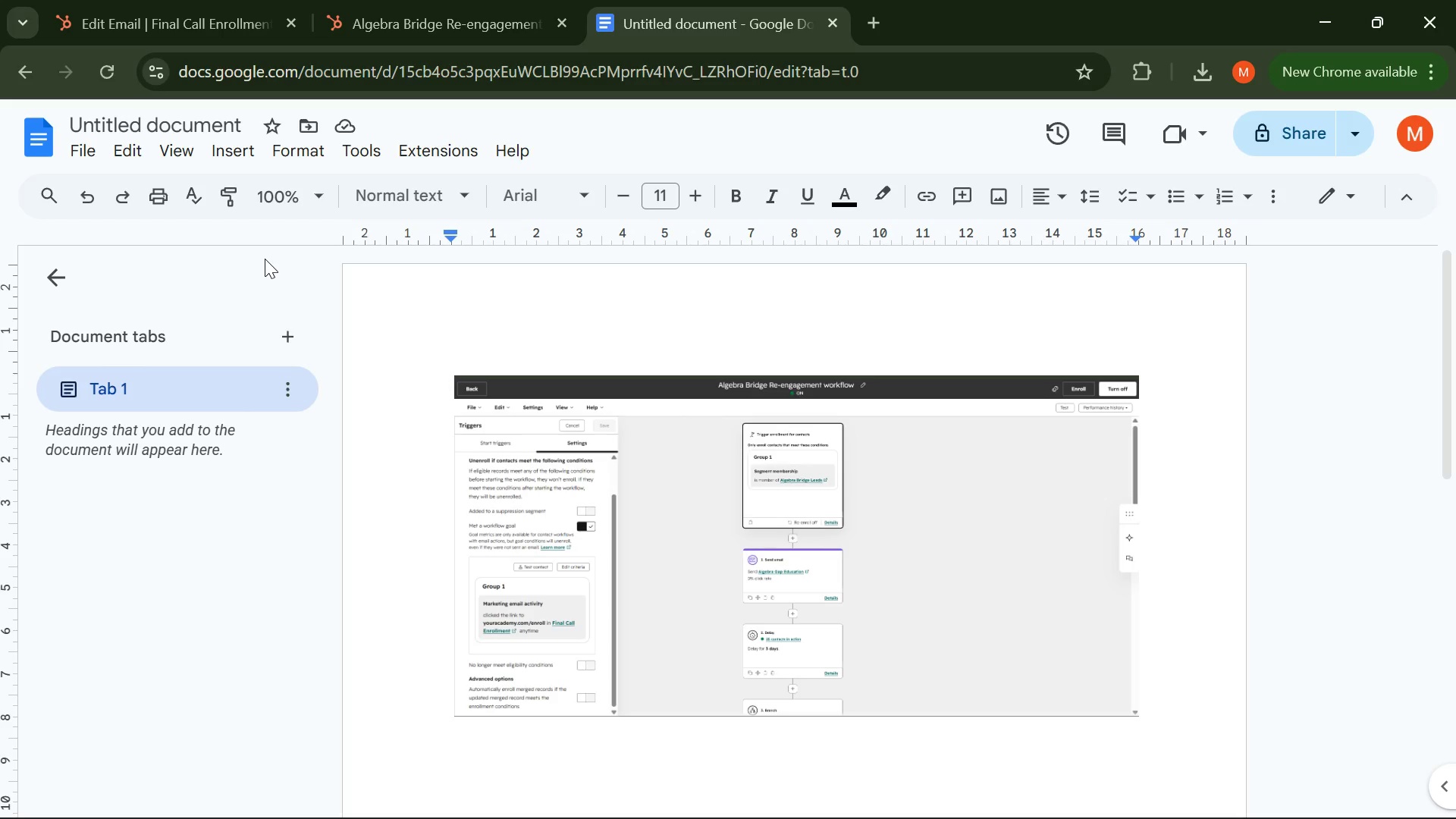 
wait(76.25)
 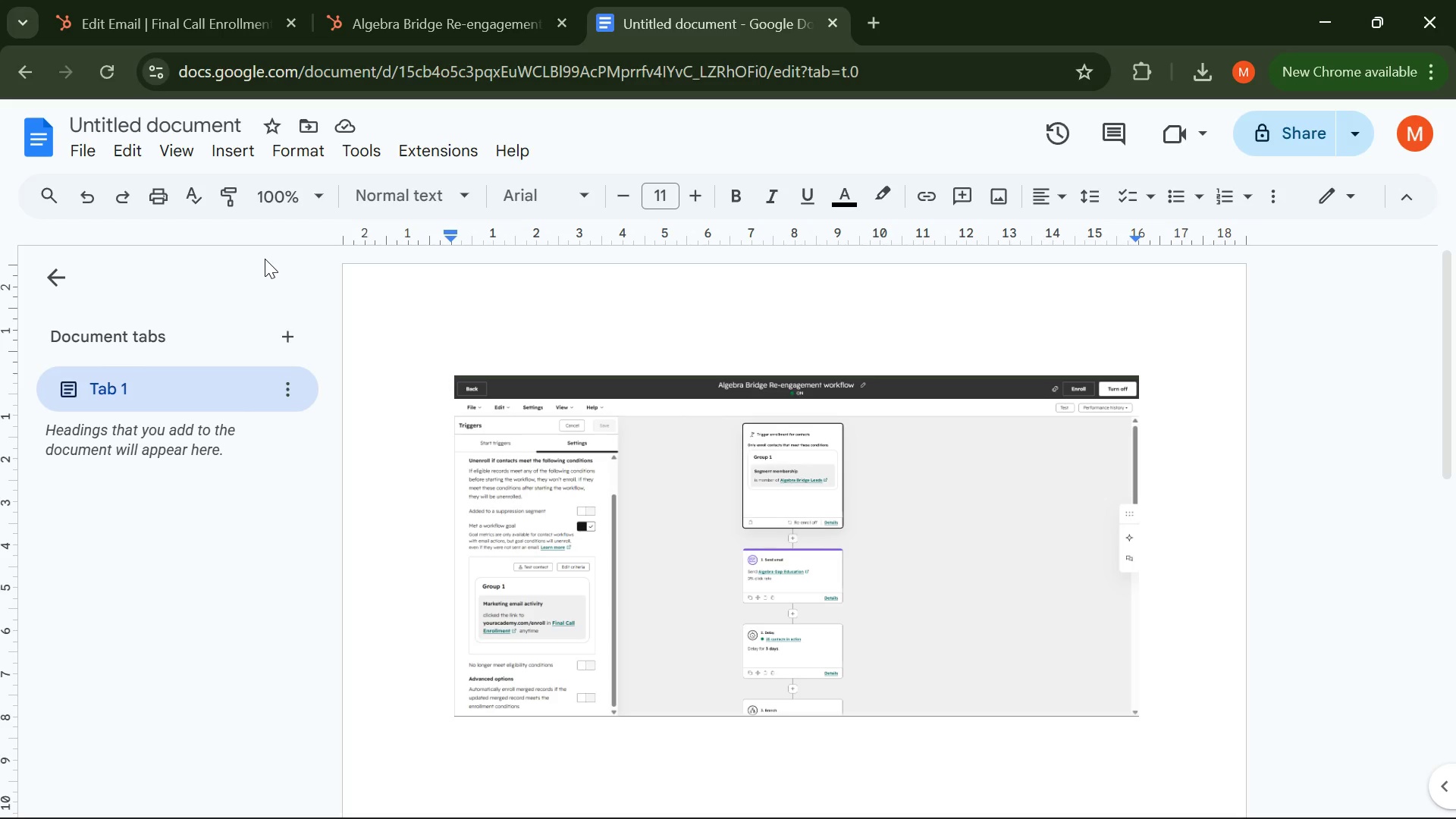 
key(Mute)
 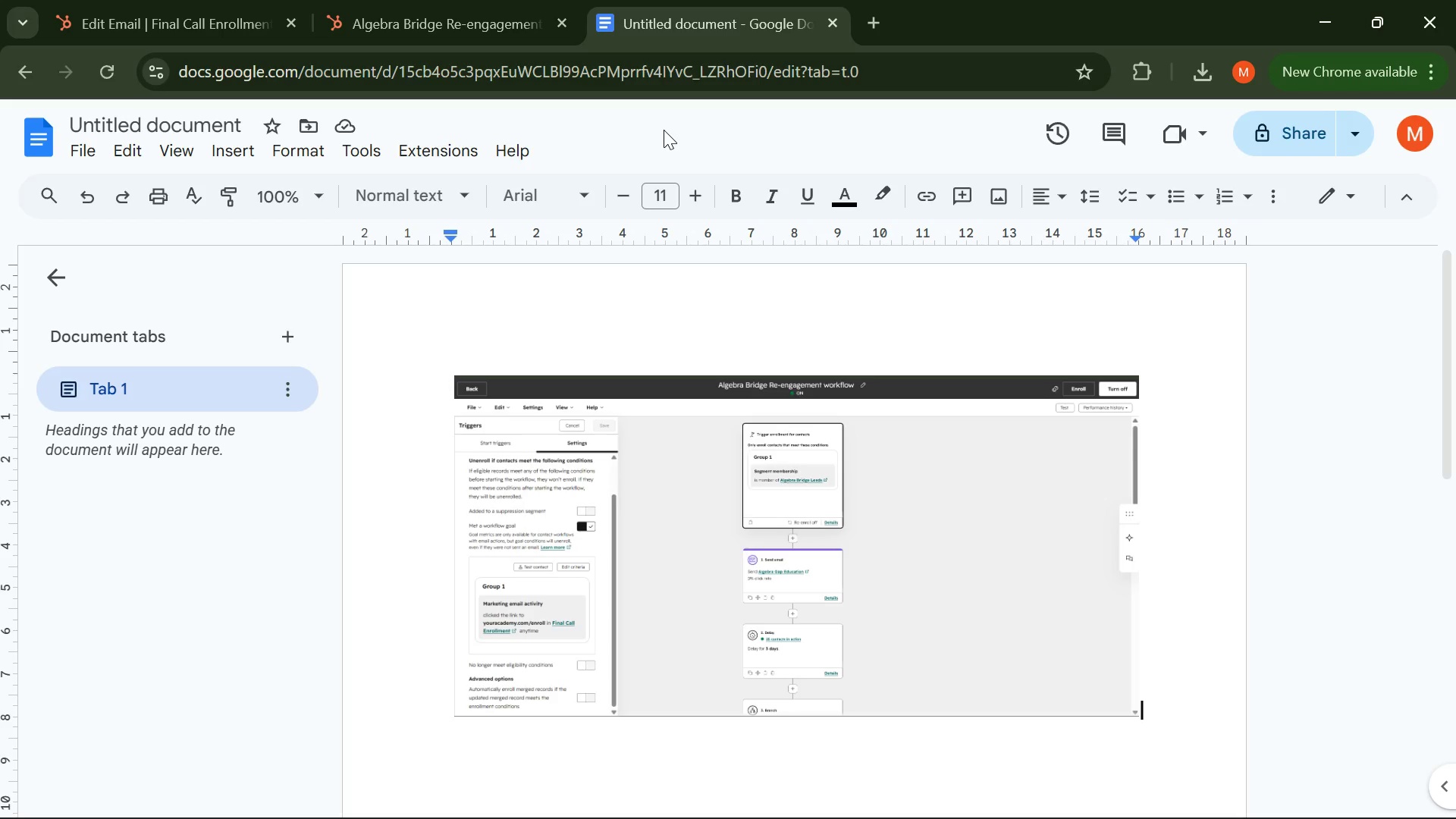 
wait(7.22)
 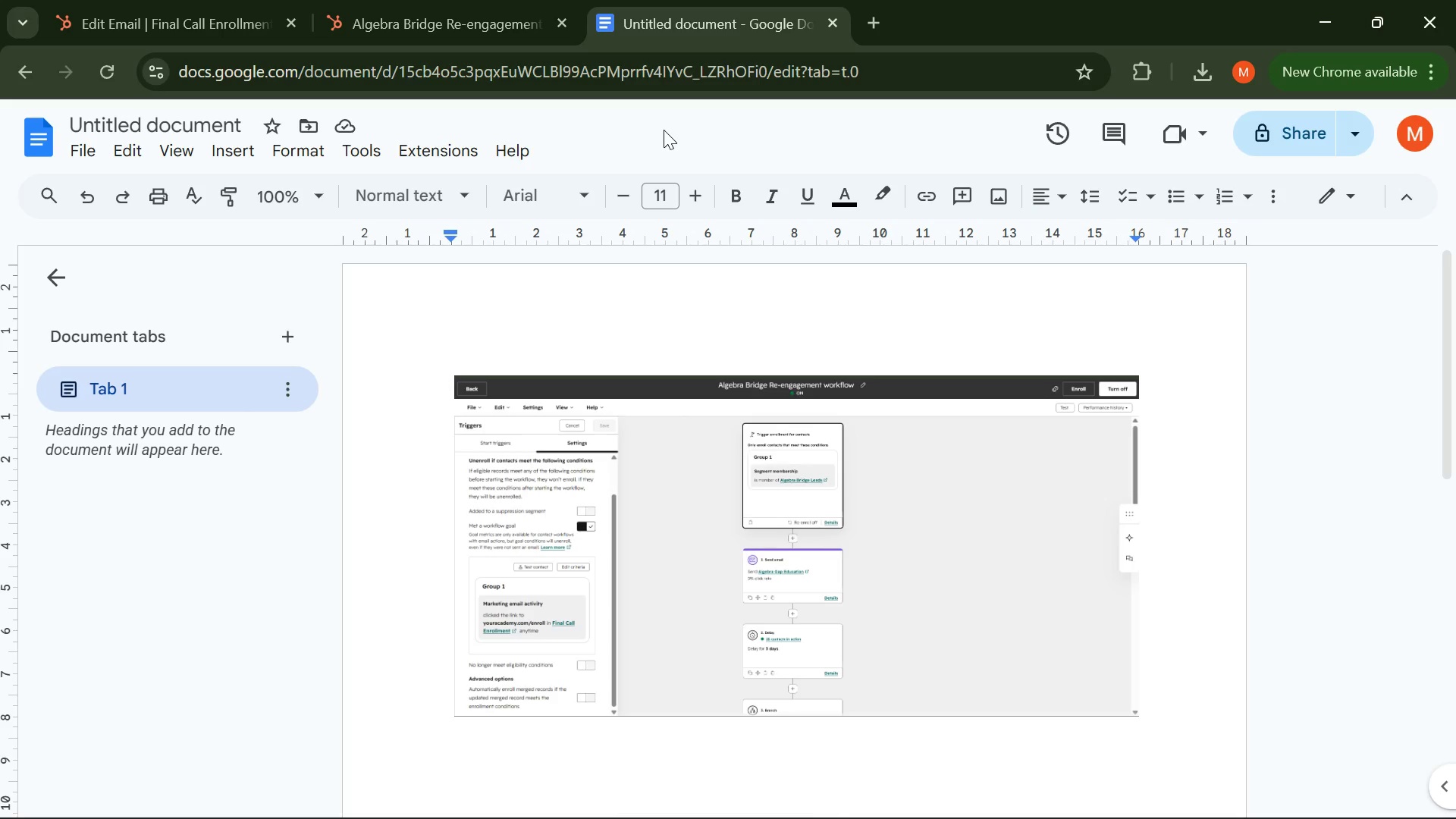 
scroll: coordinate [432, 117], scroll_direction: down, amount: 1.0
 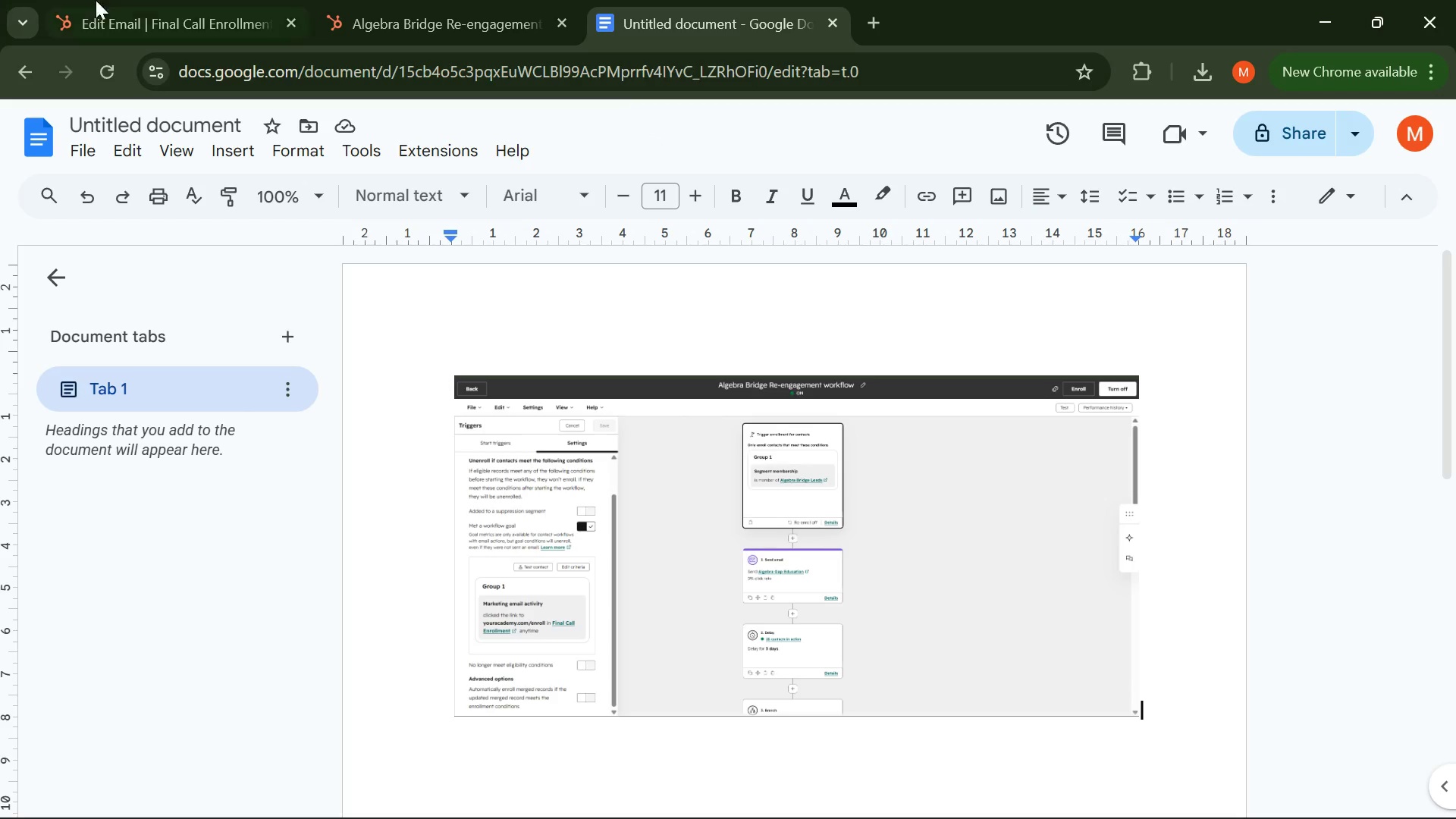 
left_click([147, 0])
 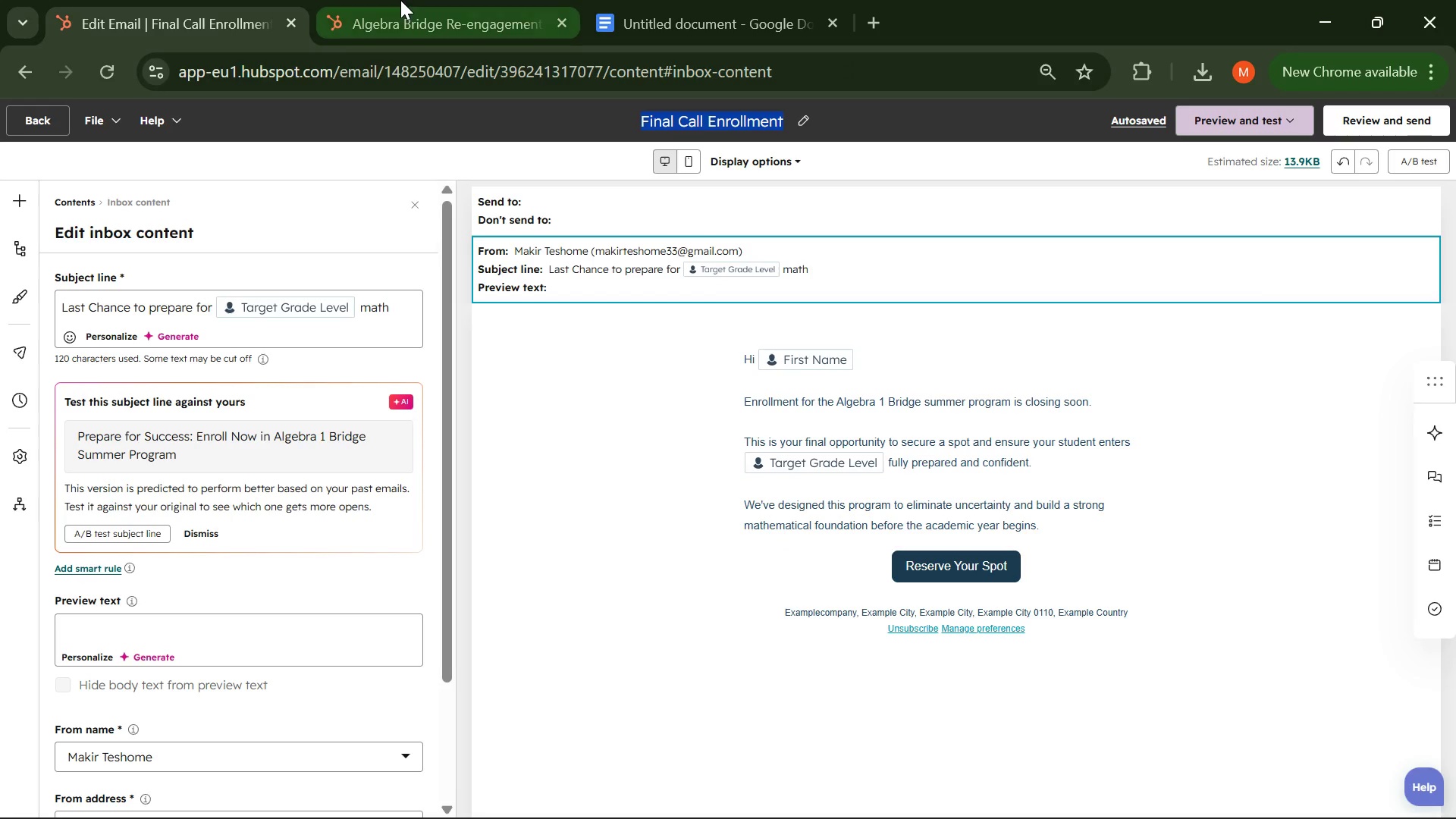 
left_click([400, 0])
 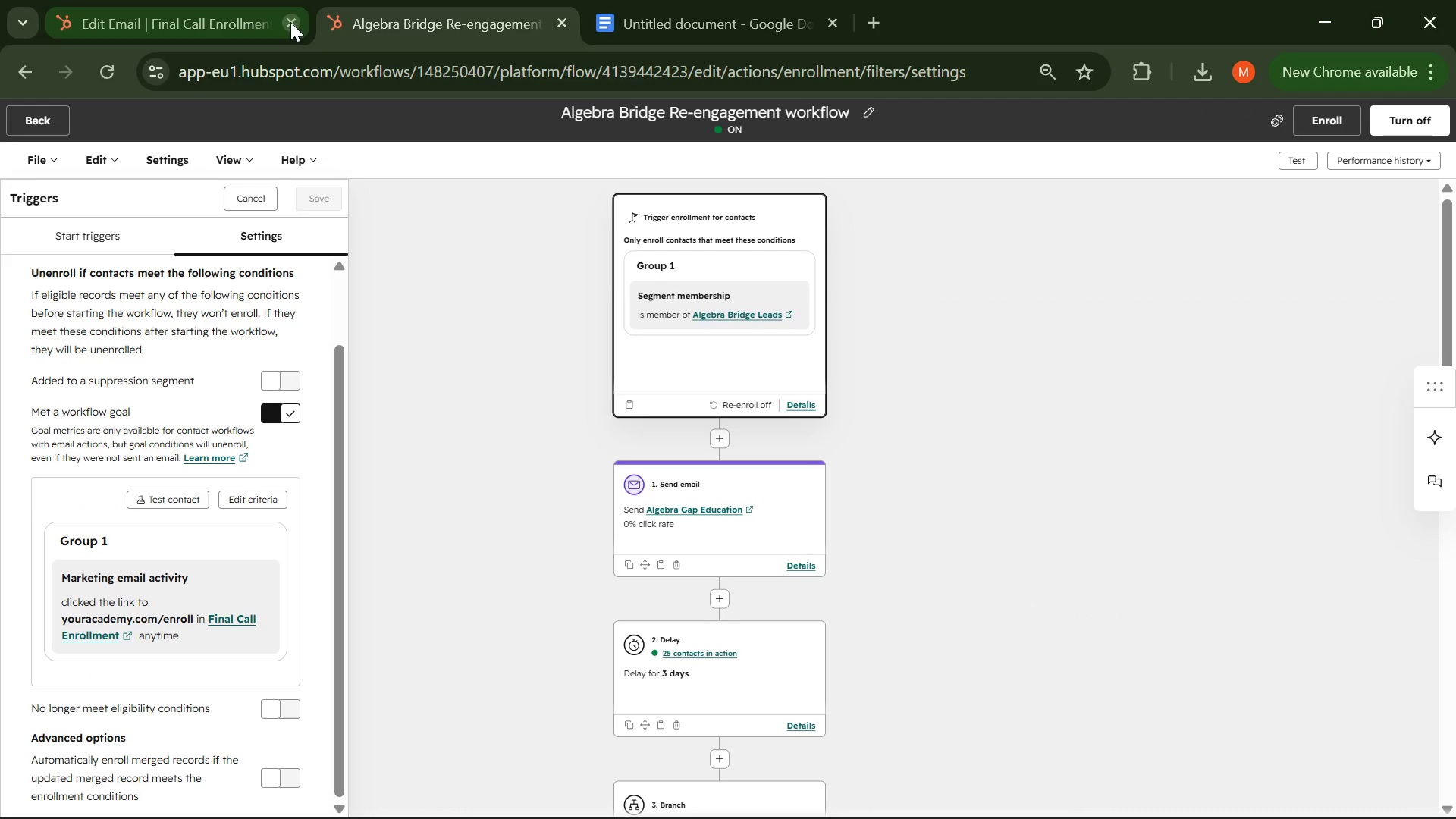 
left_click([155, 9])
 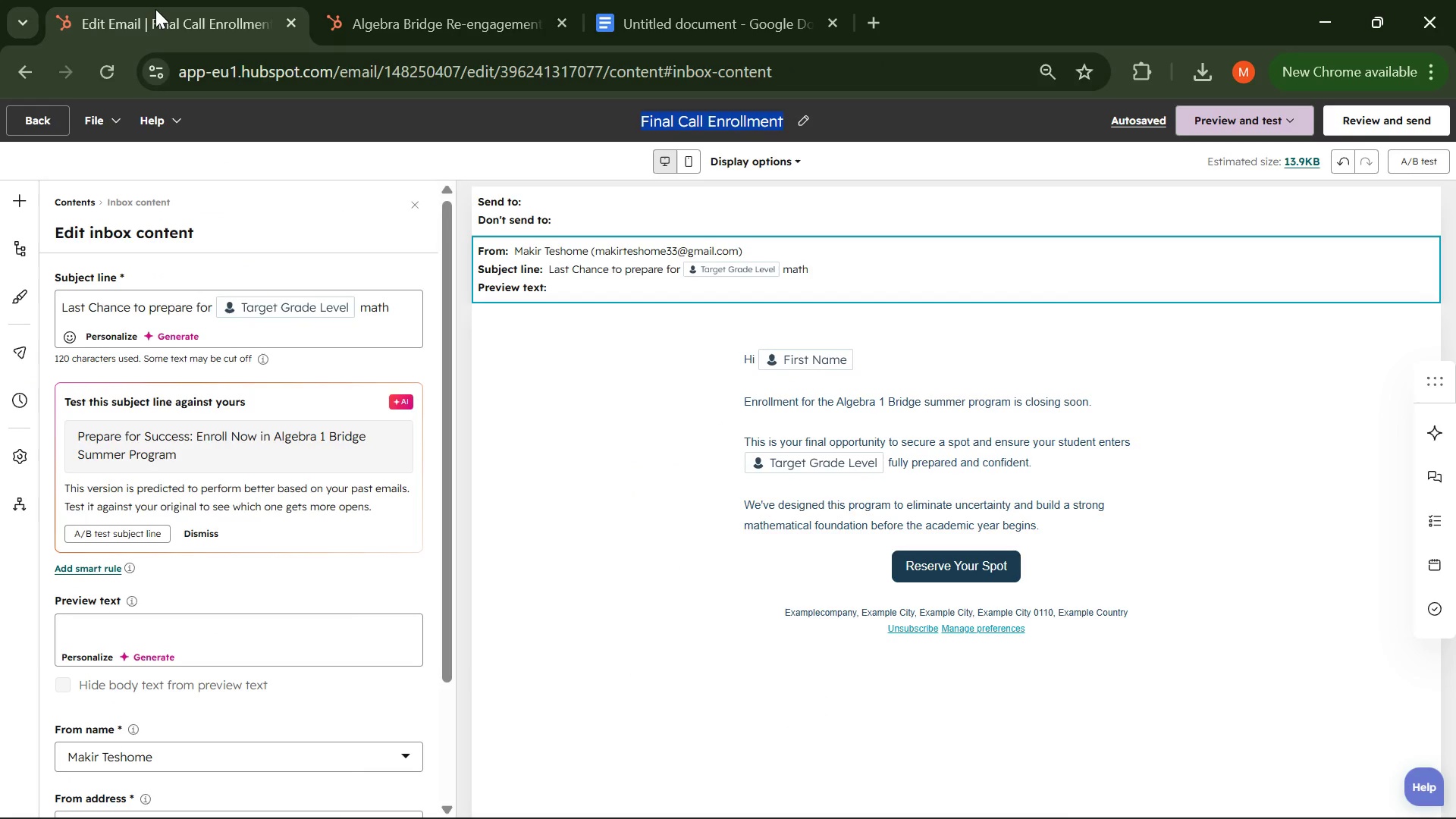 
wait(5.5)
 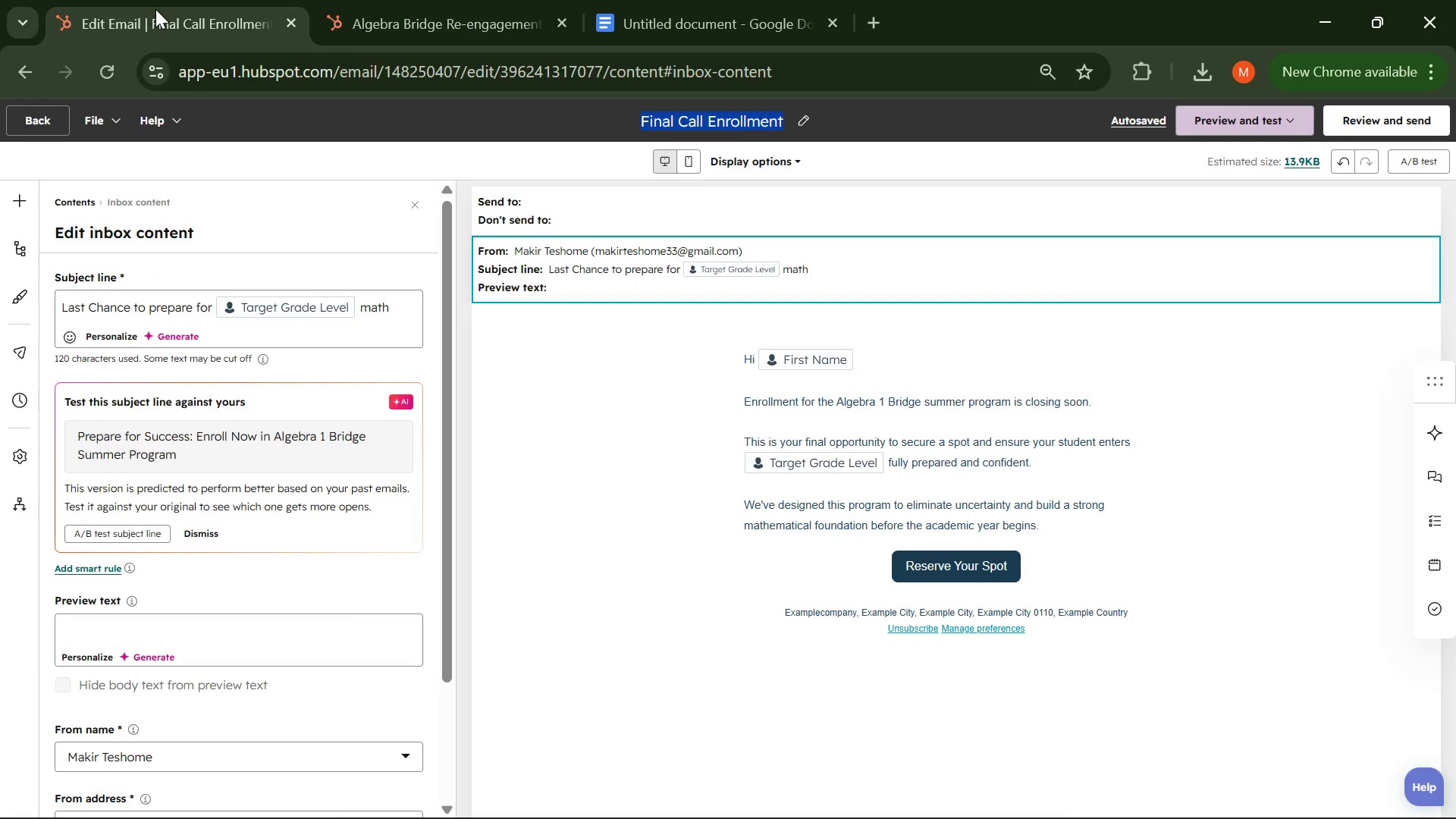 
left_click([459, 11])
 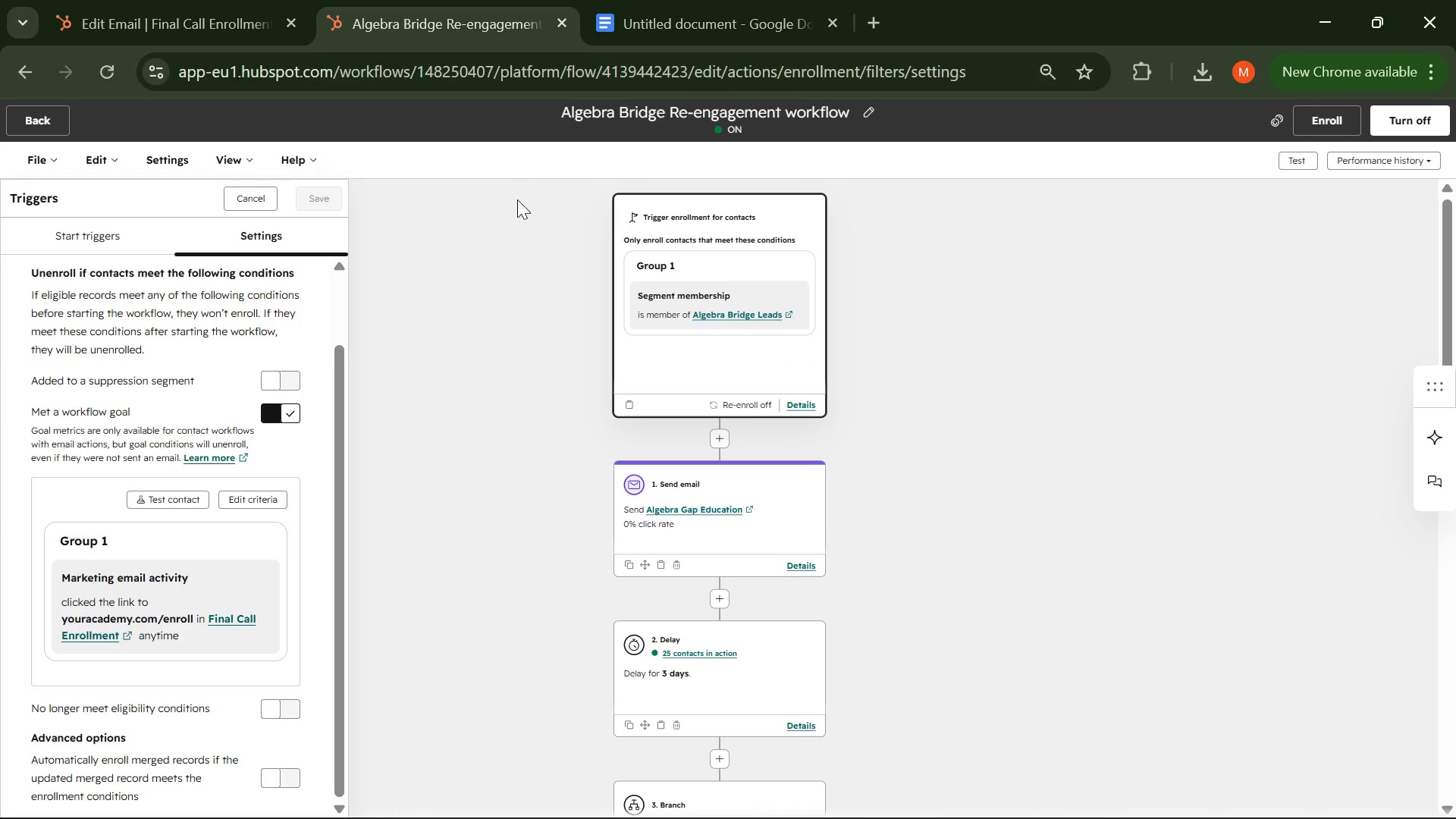 
scroll: coordinate [475, 323], scroll_direction: down, amount: 6.0
 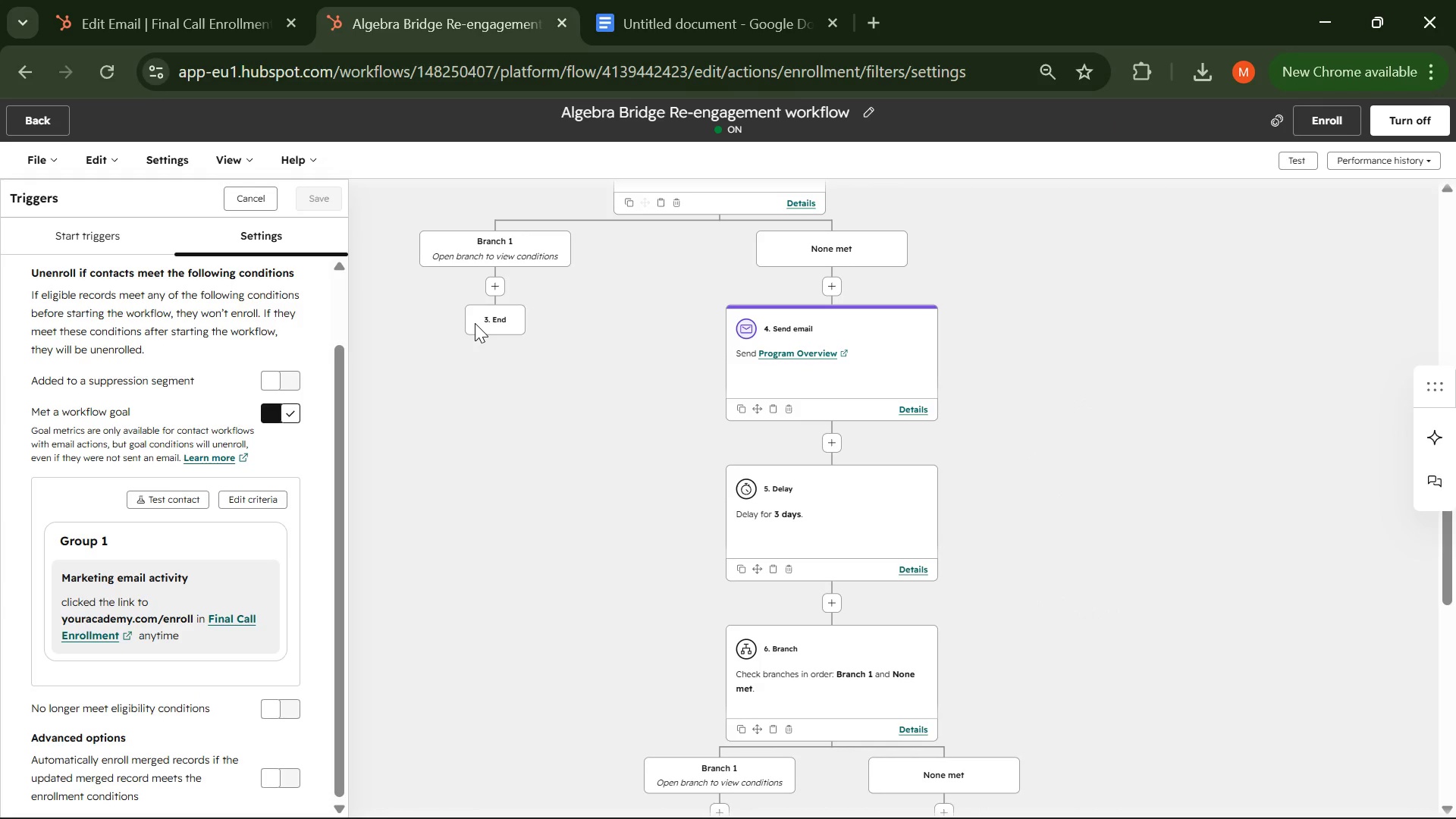 
scroll: coordinate [475, 323], scroll_direction: up, amount: 5.0
 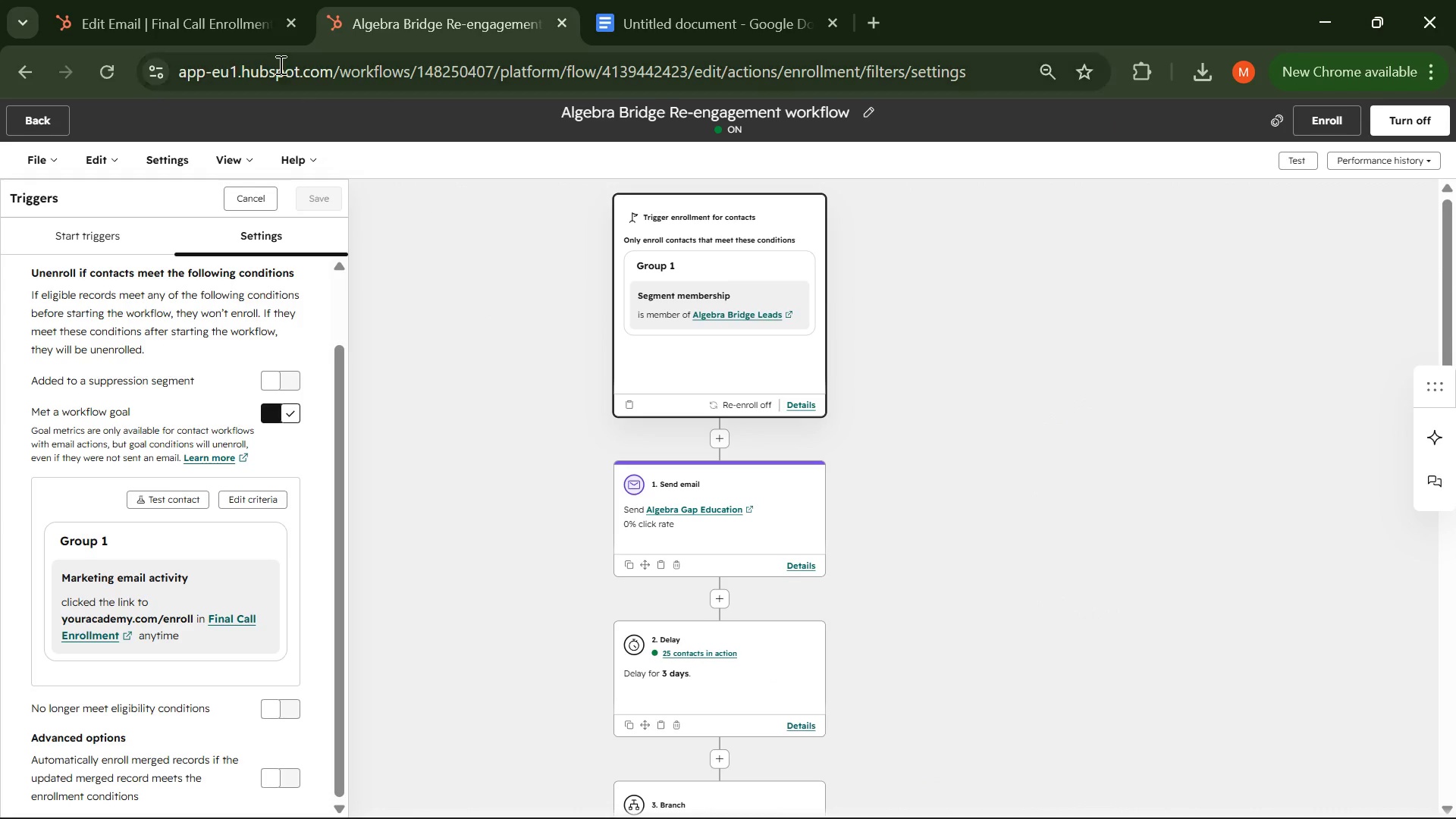 
left_click([202, 26])
 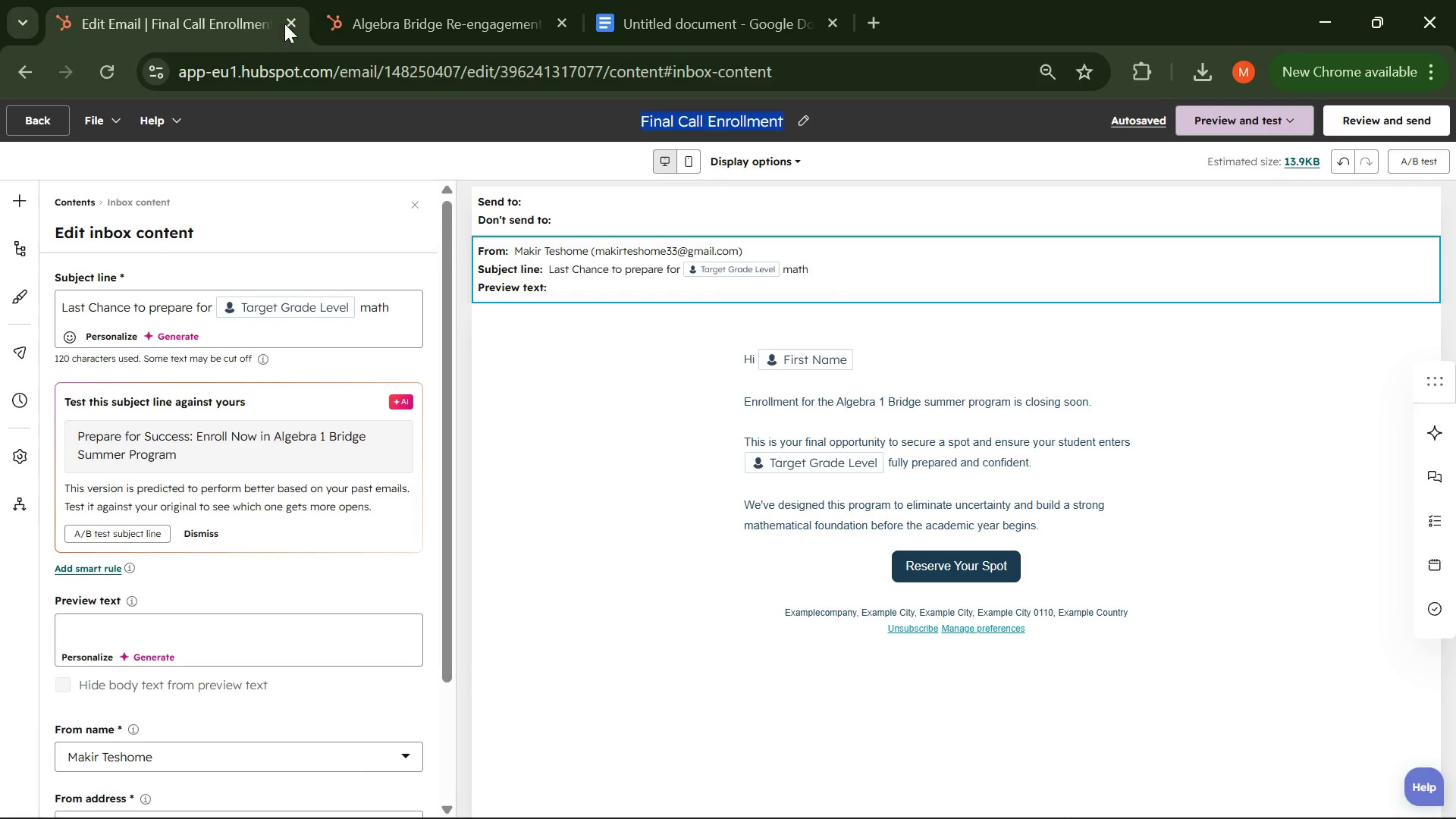 
left_click([395, 7])
 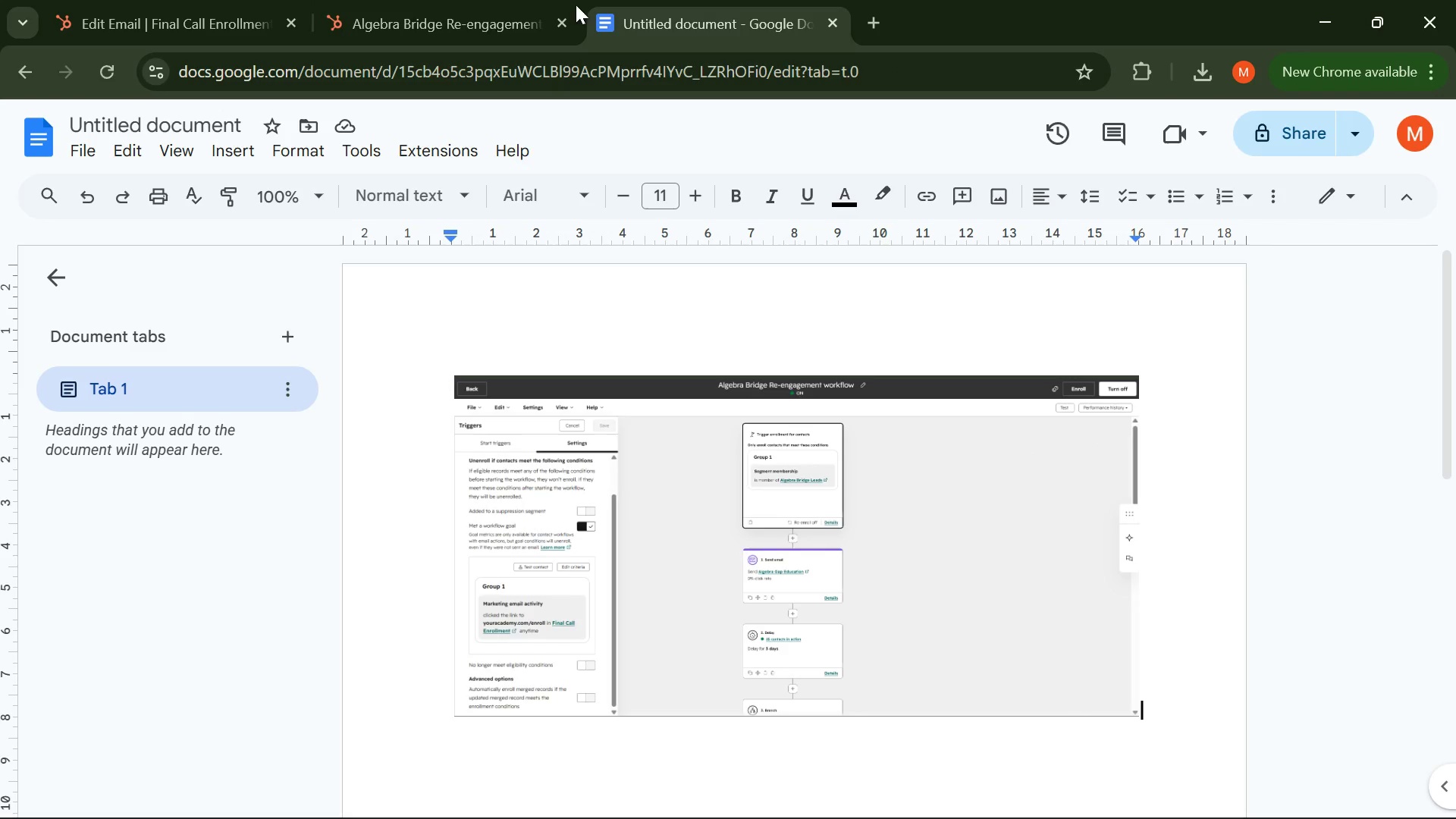 
double_click([408, 20])
 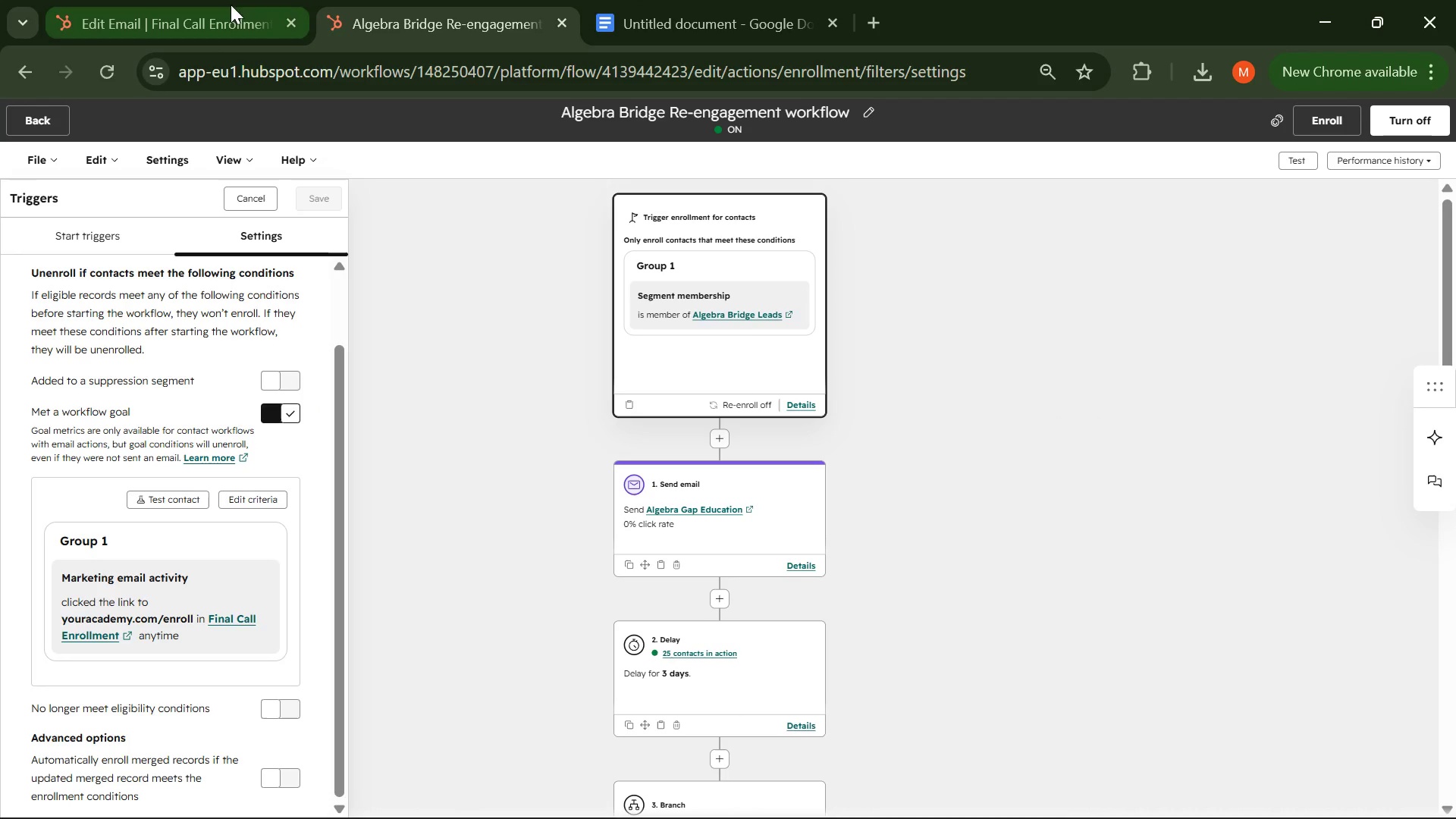 
triple_click([198, 4])
 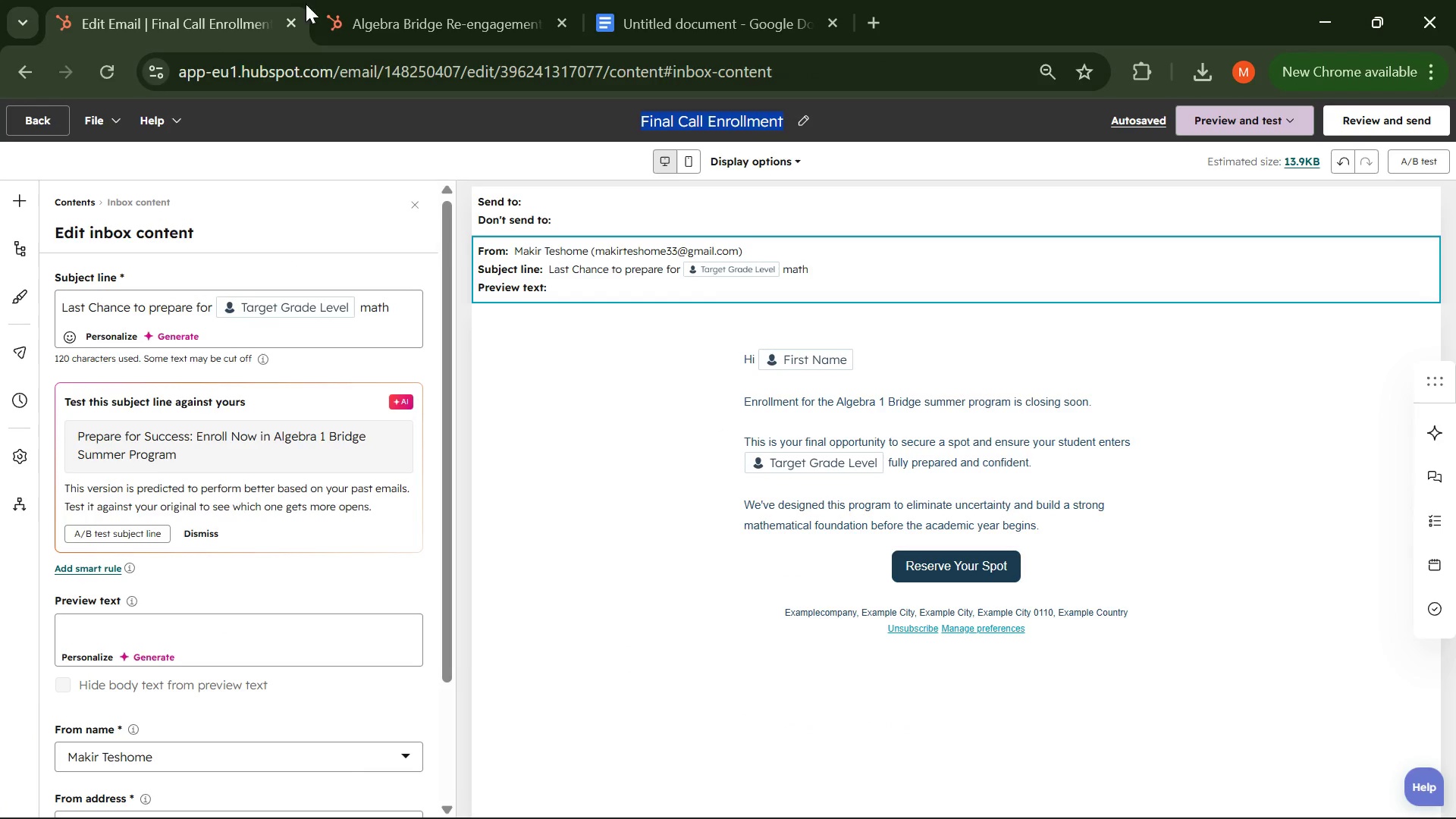 
left_click([356, 0])
 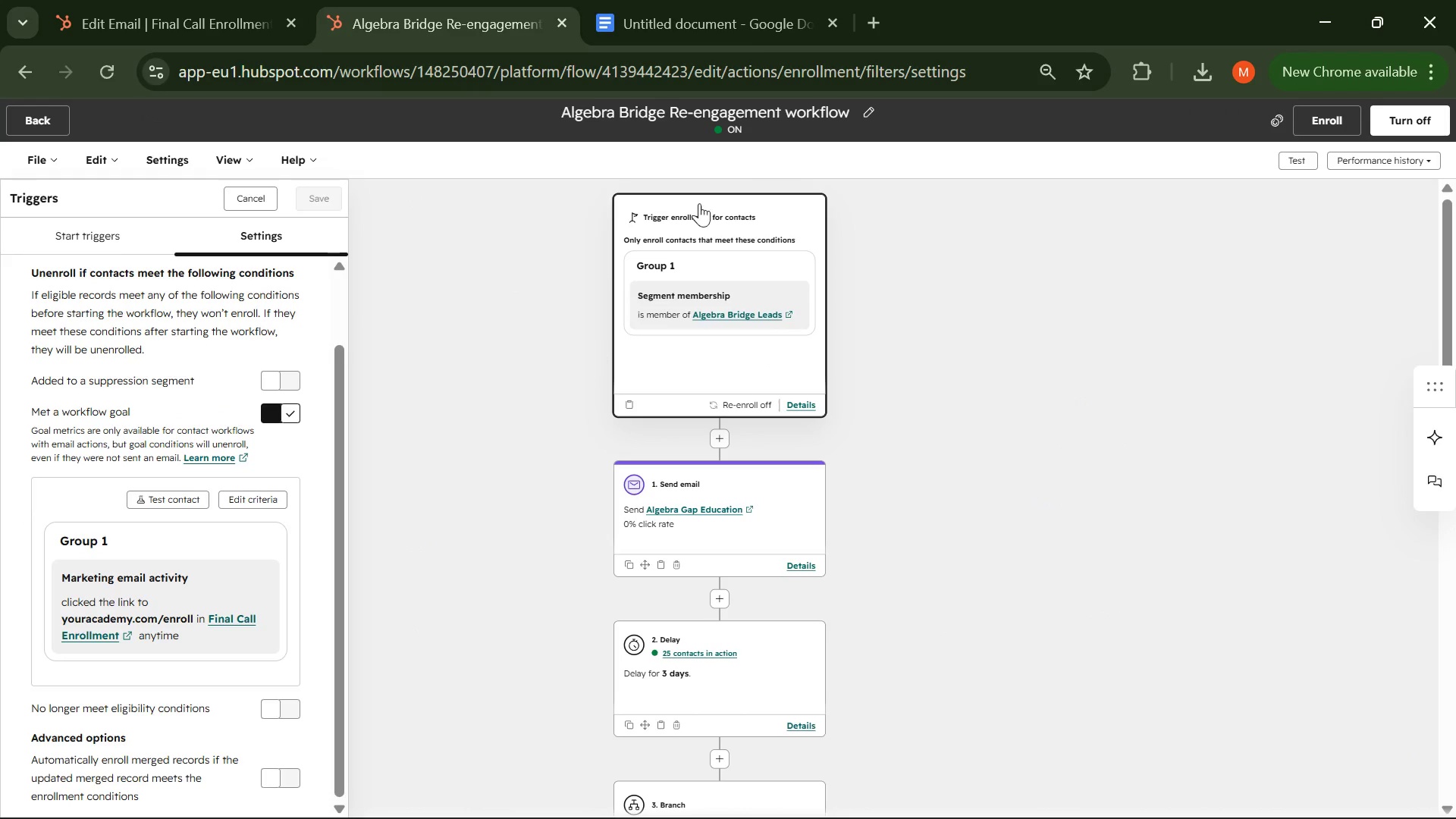 
left_click([735, 0])
 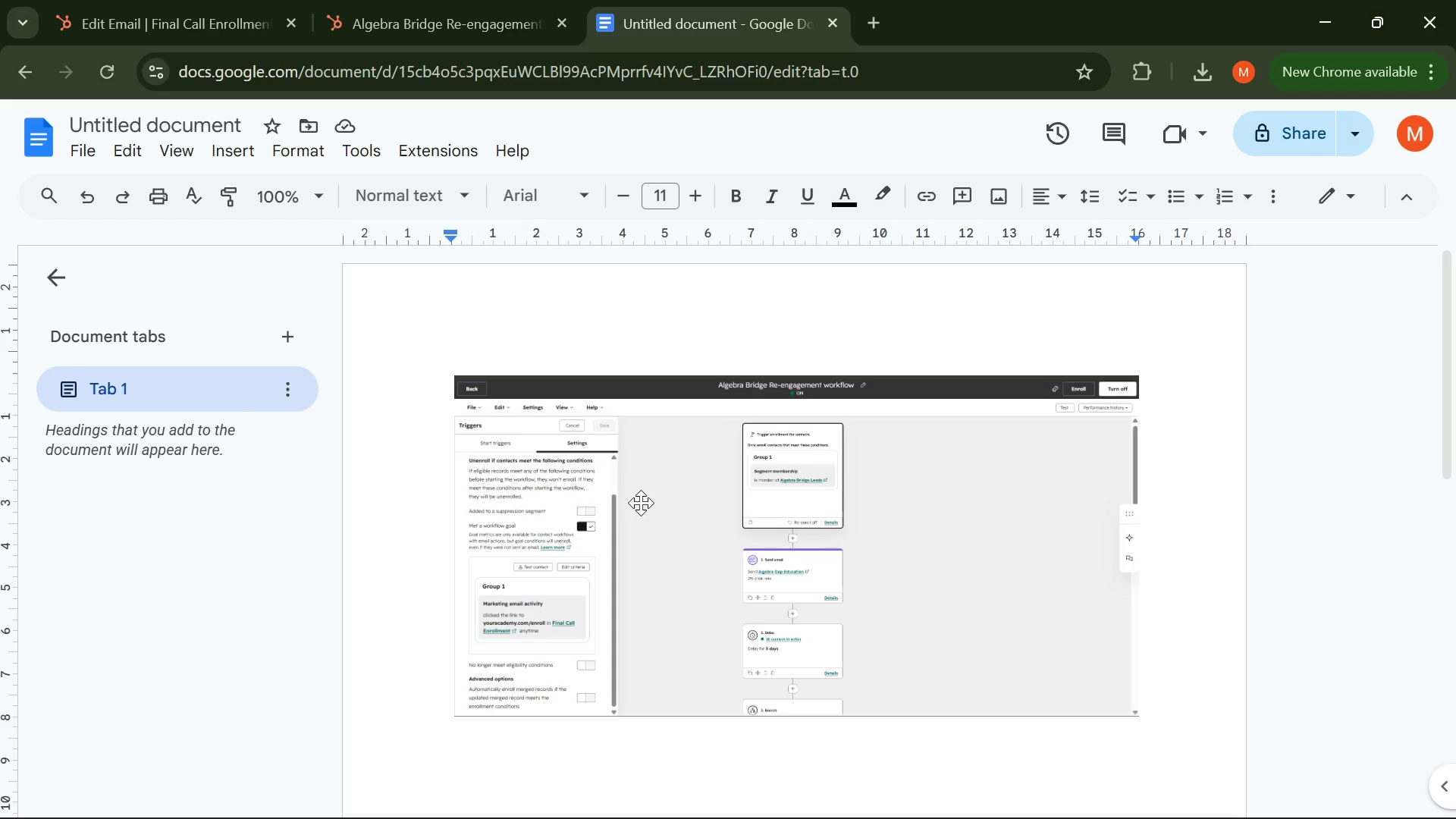 
wait(5.17)
 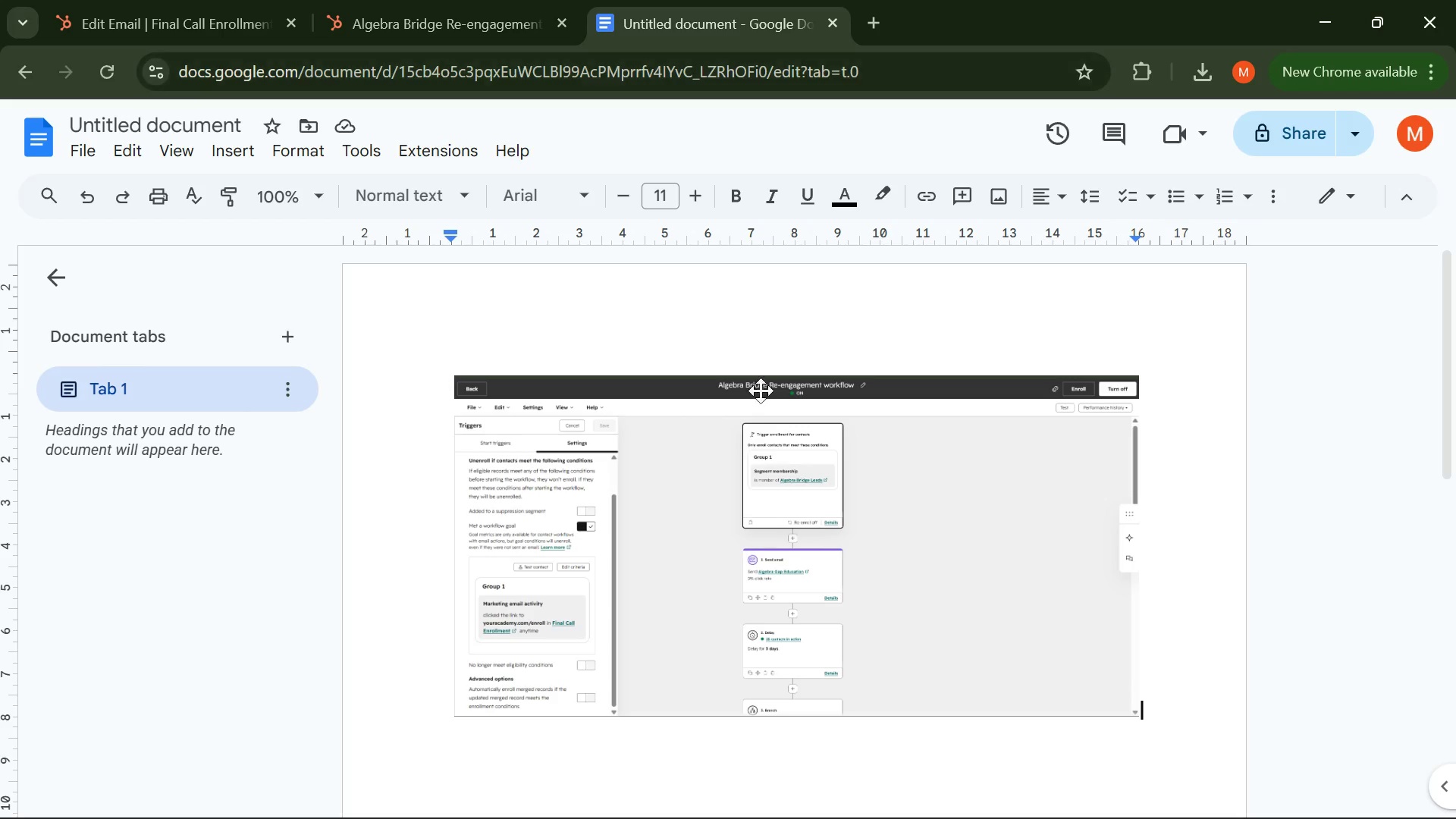 
left_click([181, 8])
 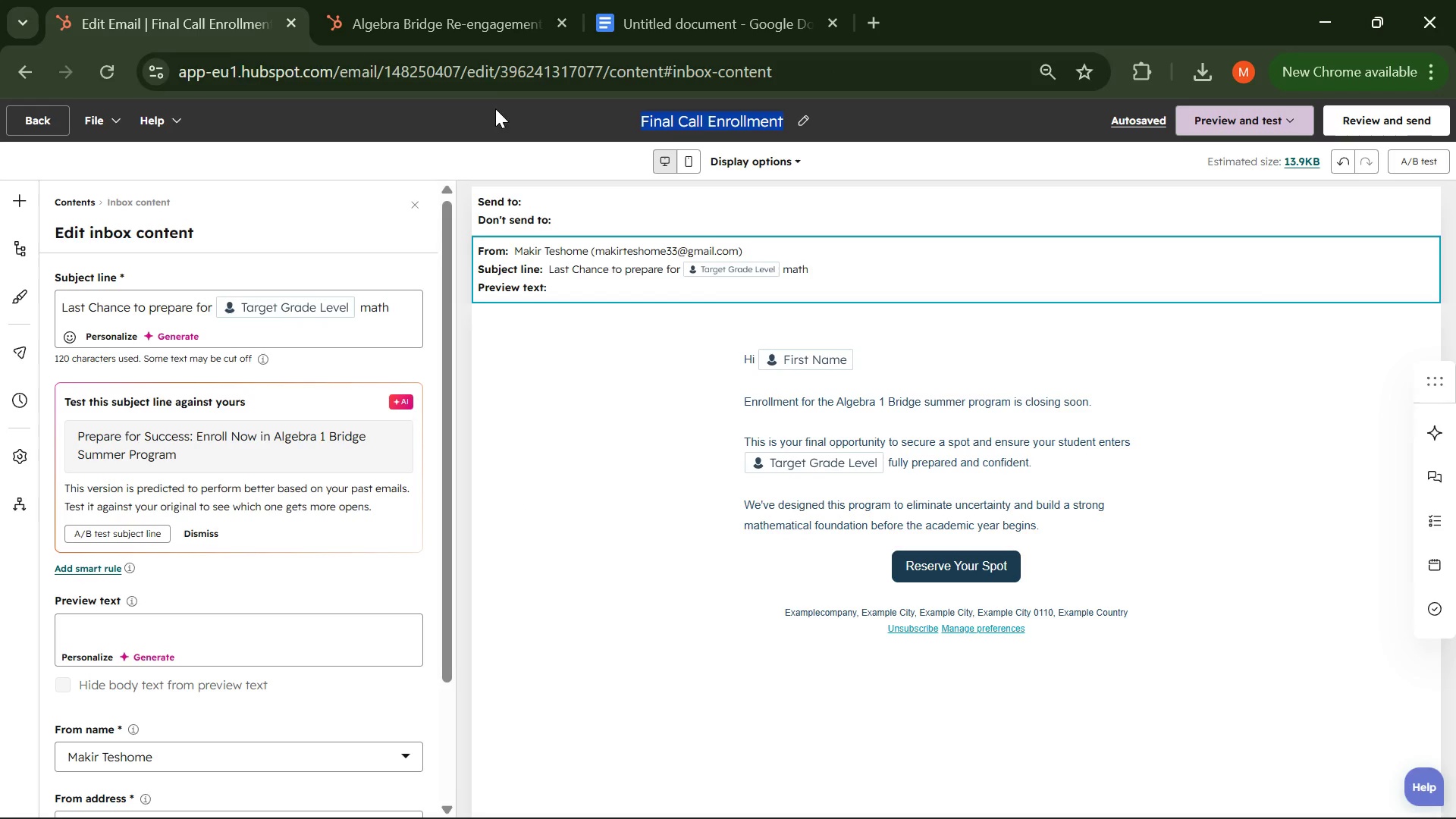 
left_click([475, 36])
 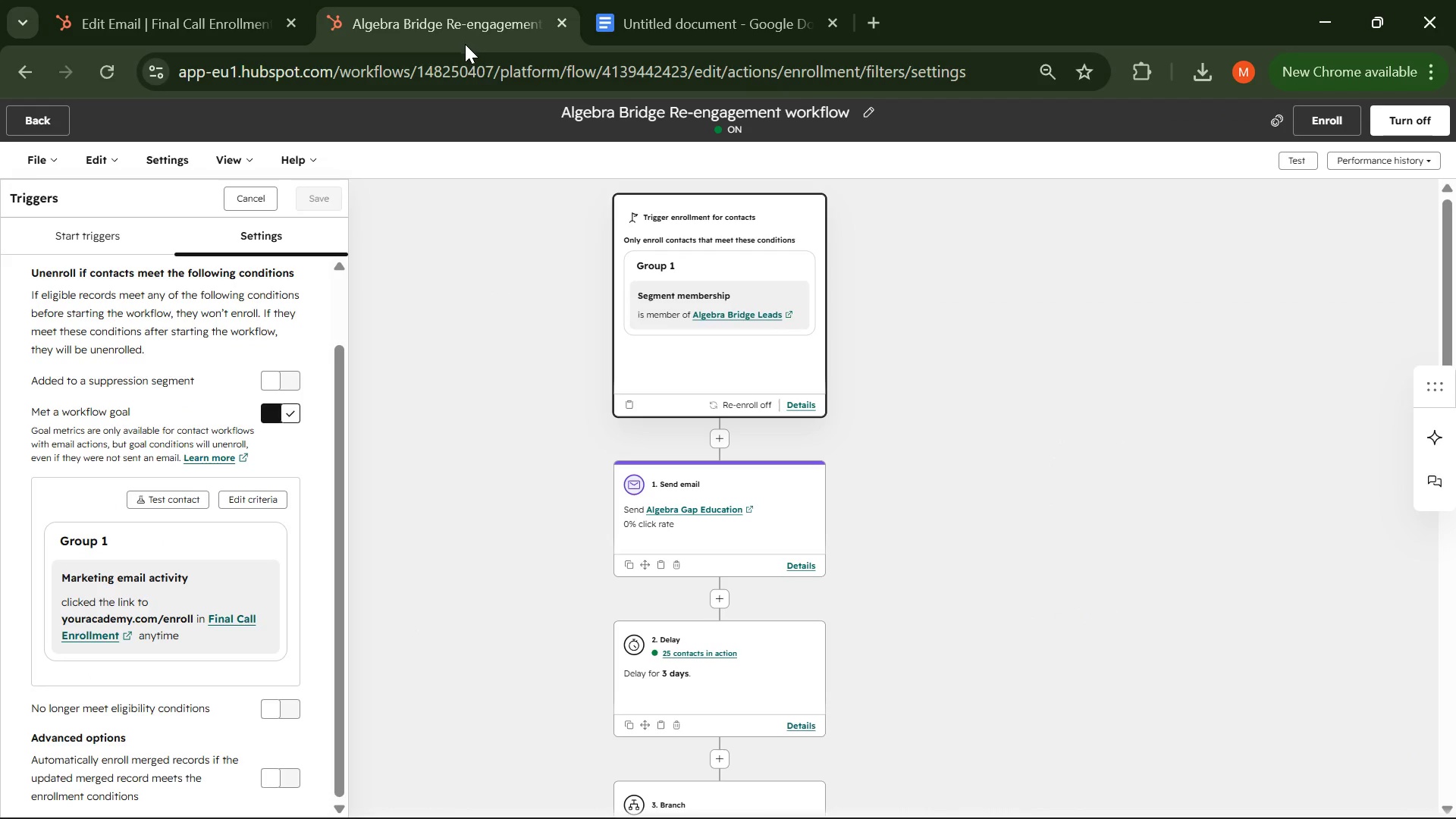 
key(Mute)
 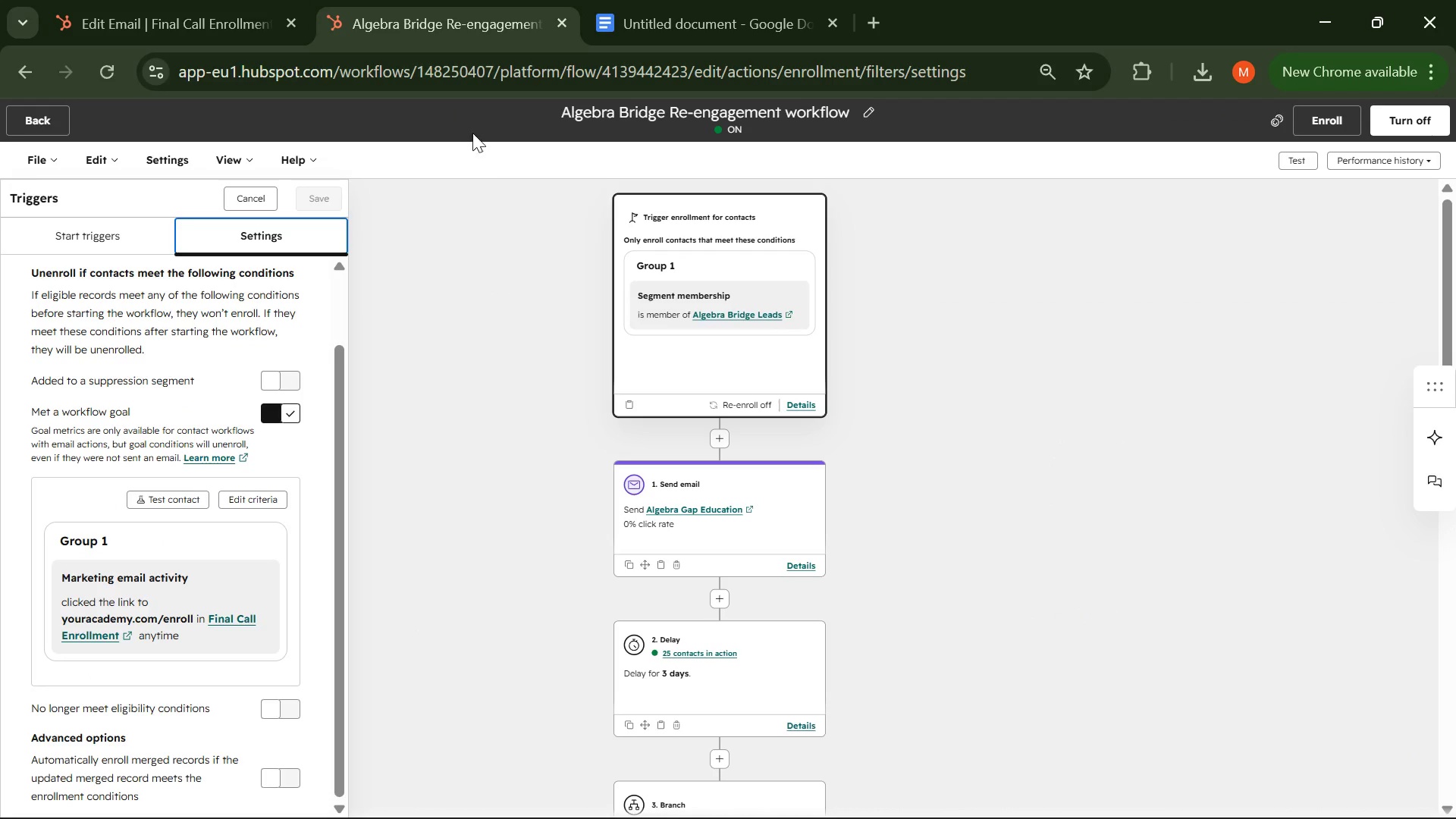 
scroll: coordinate [618, 359], scroll_direction: down, amount: 3.0
 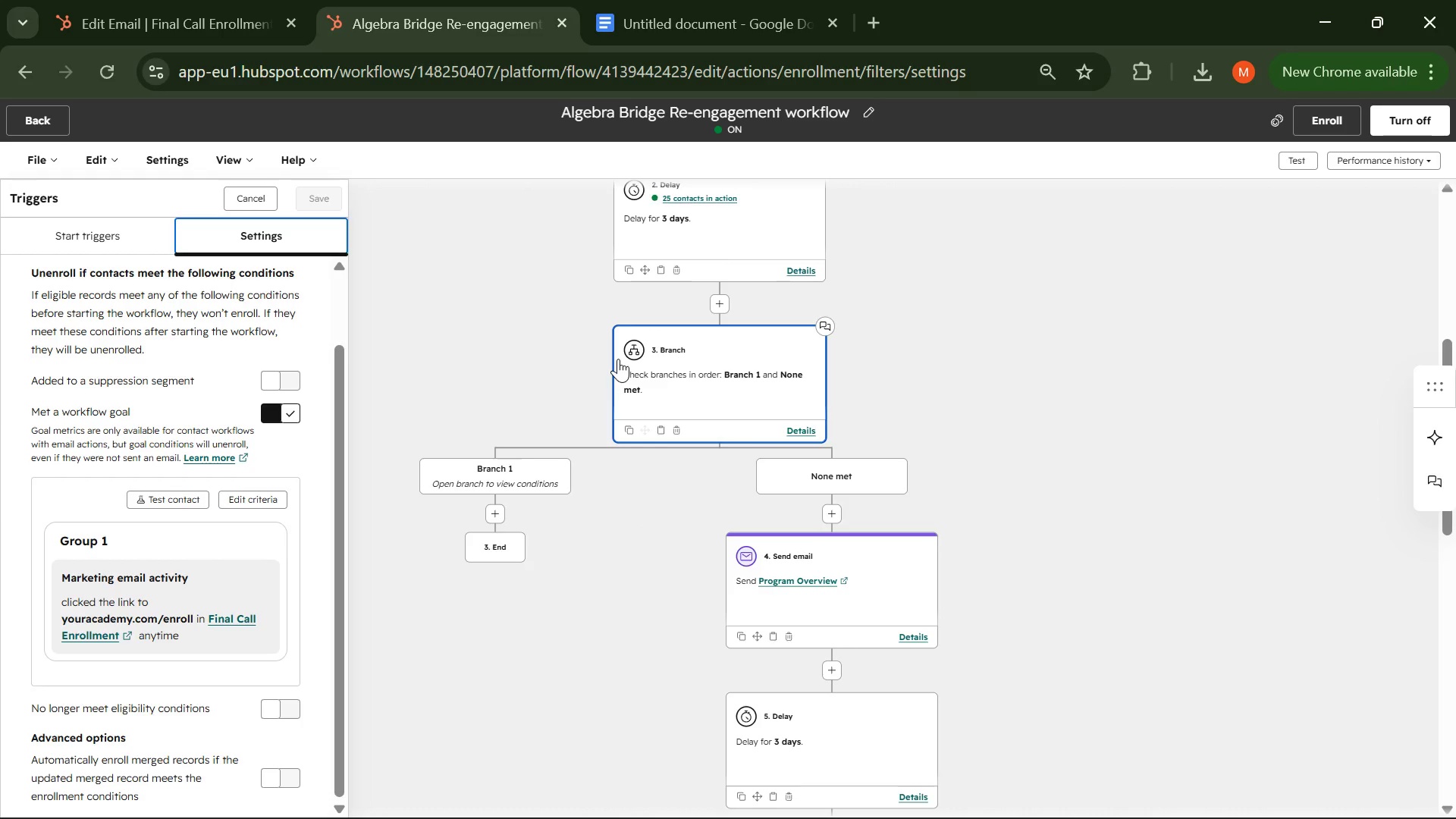 
scroll: coordinate [618, 359], scroll_direction: none, amount: 0.0
 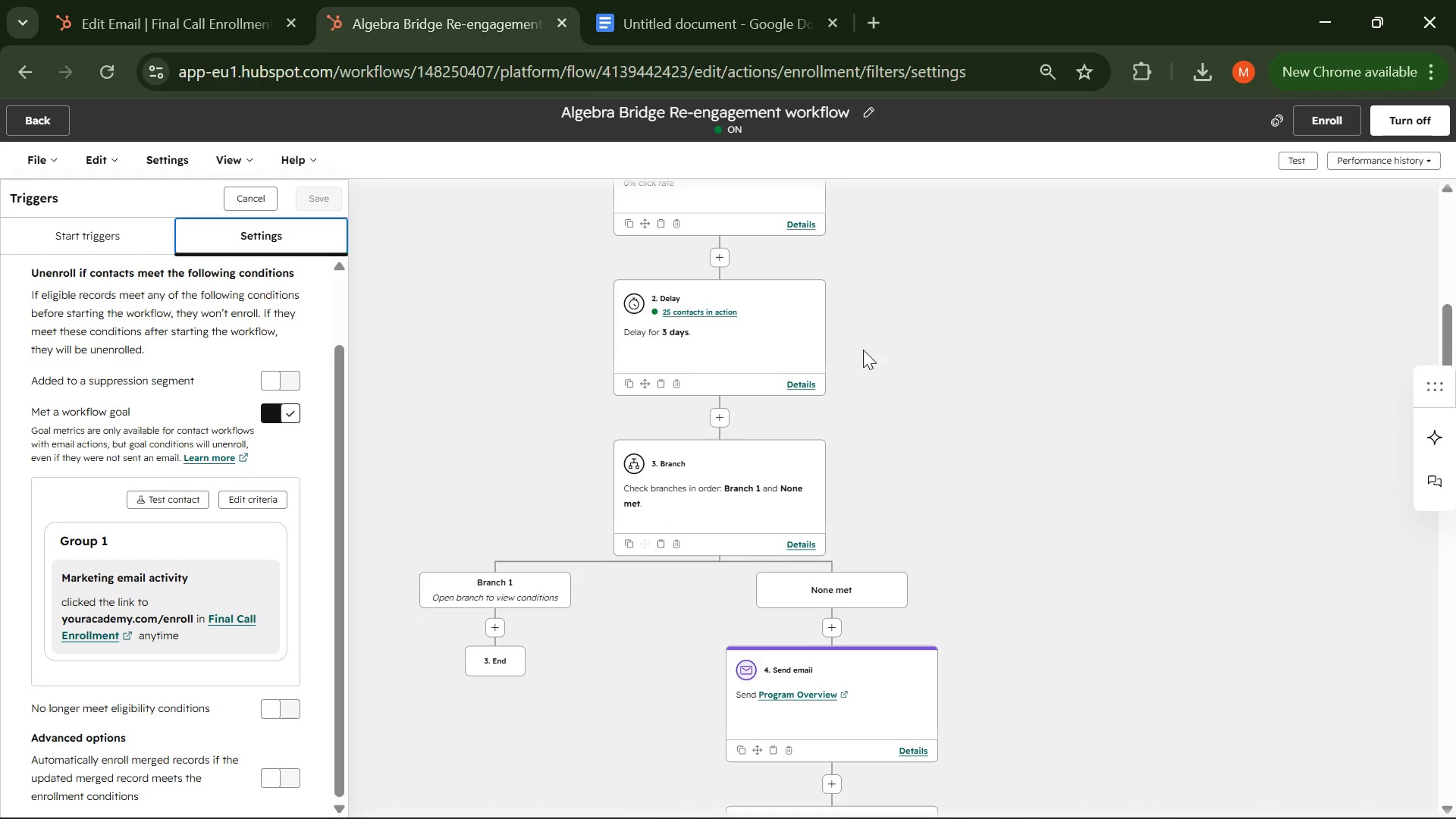 
mouse_move([948, 285])
 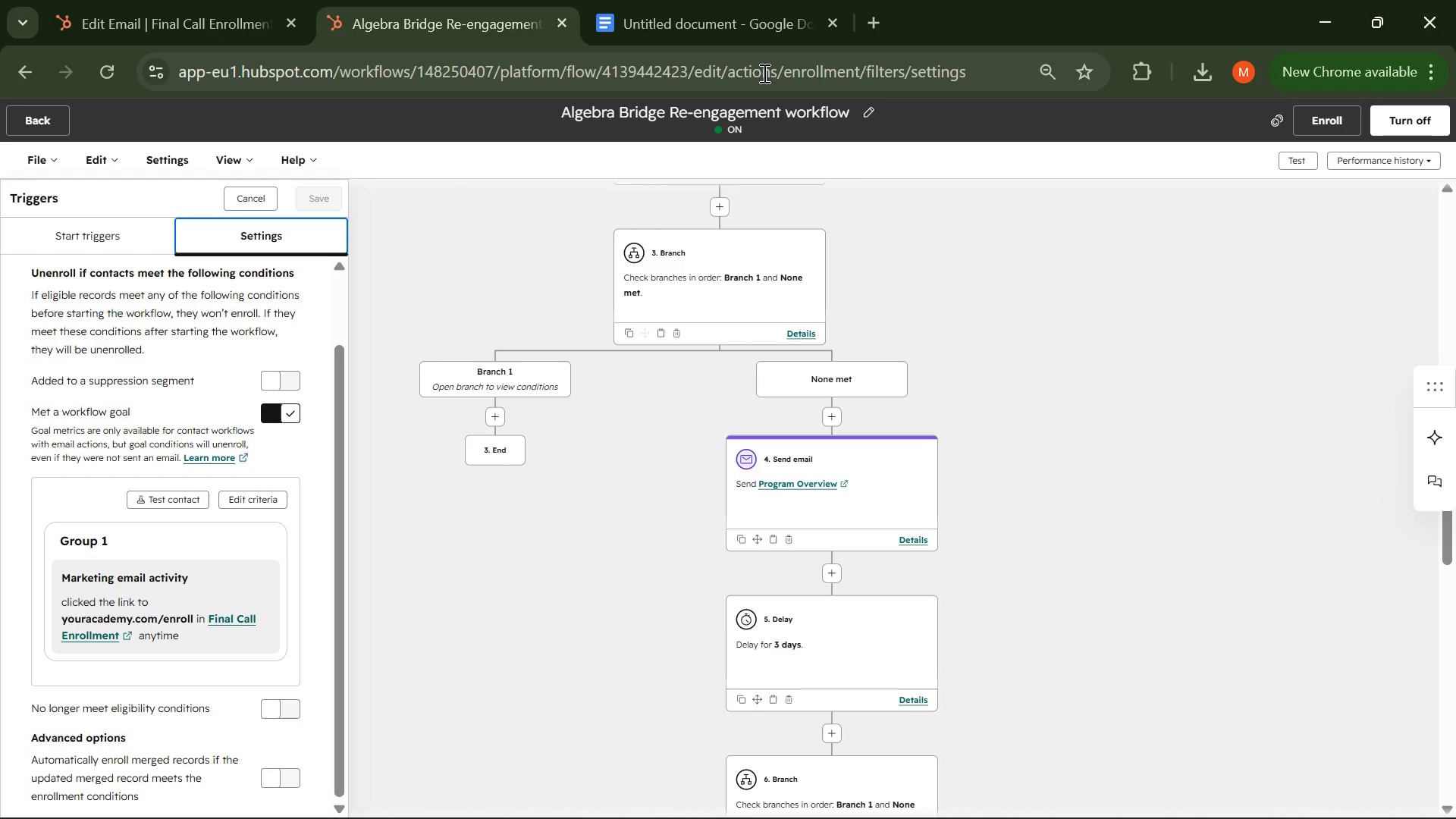 
scroll: coordinate [763, 73], scroll_direction: down, amount: 3.0
 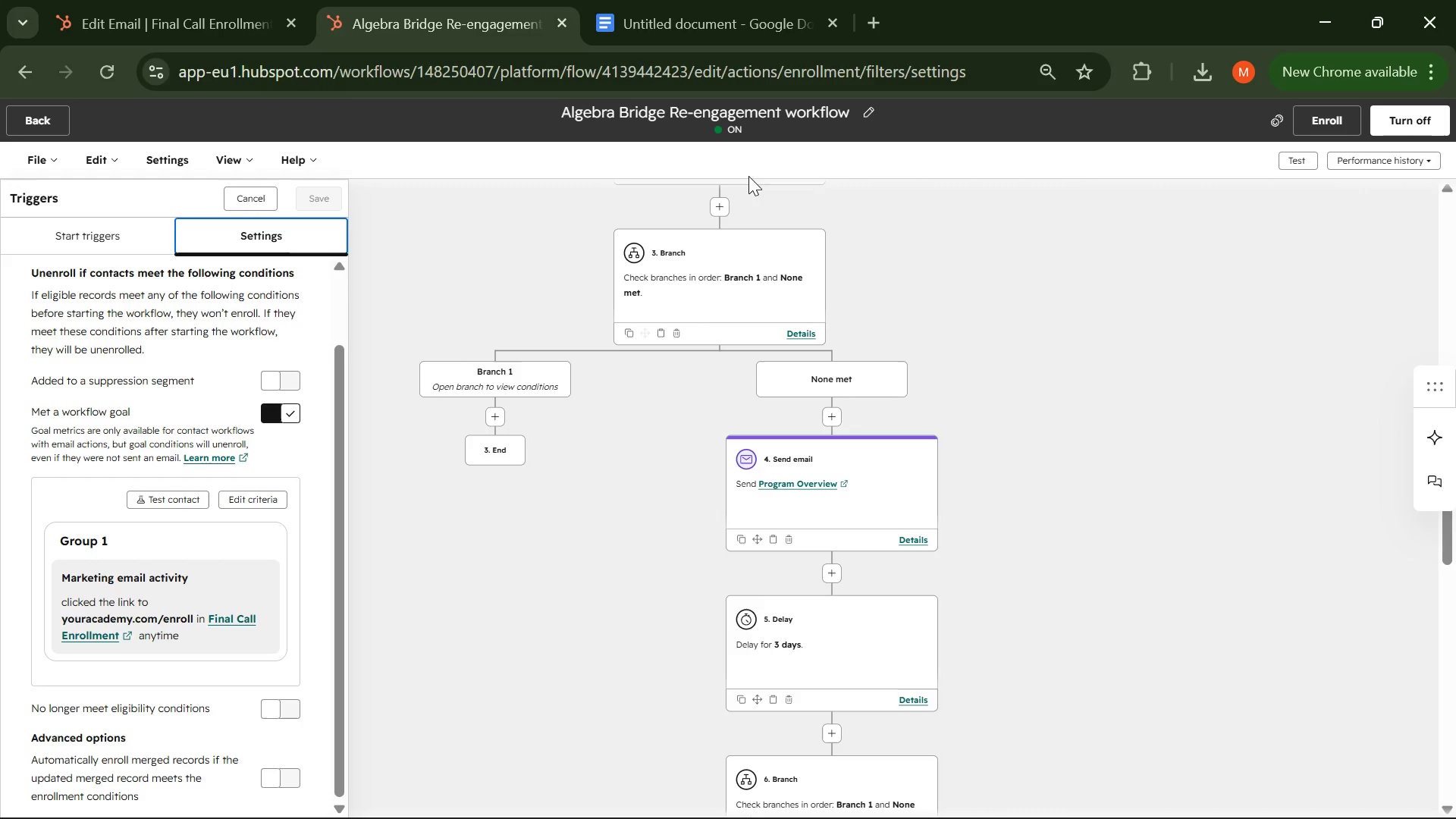 
mouse_move([696, 276])
 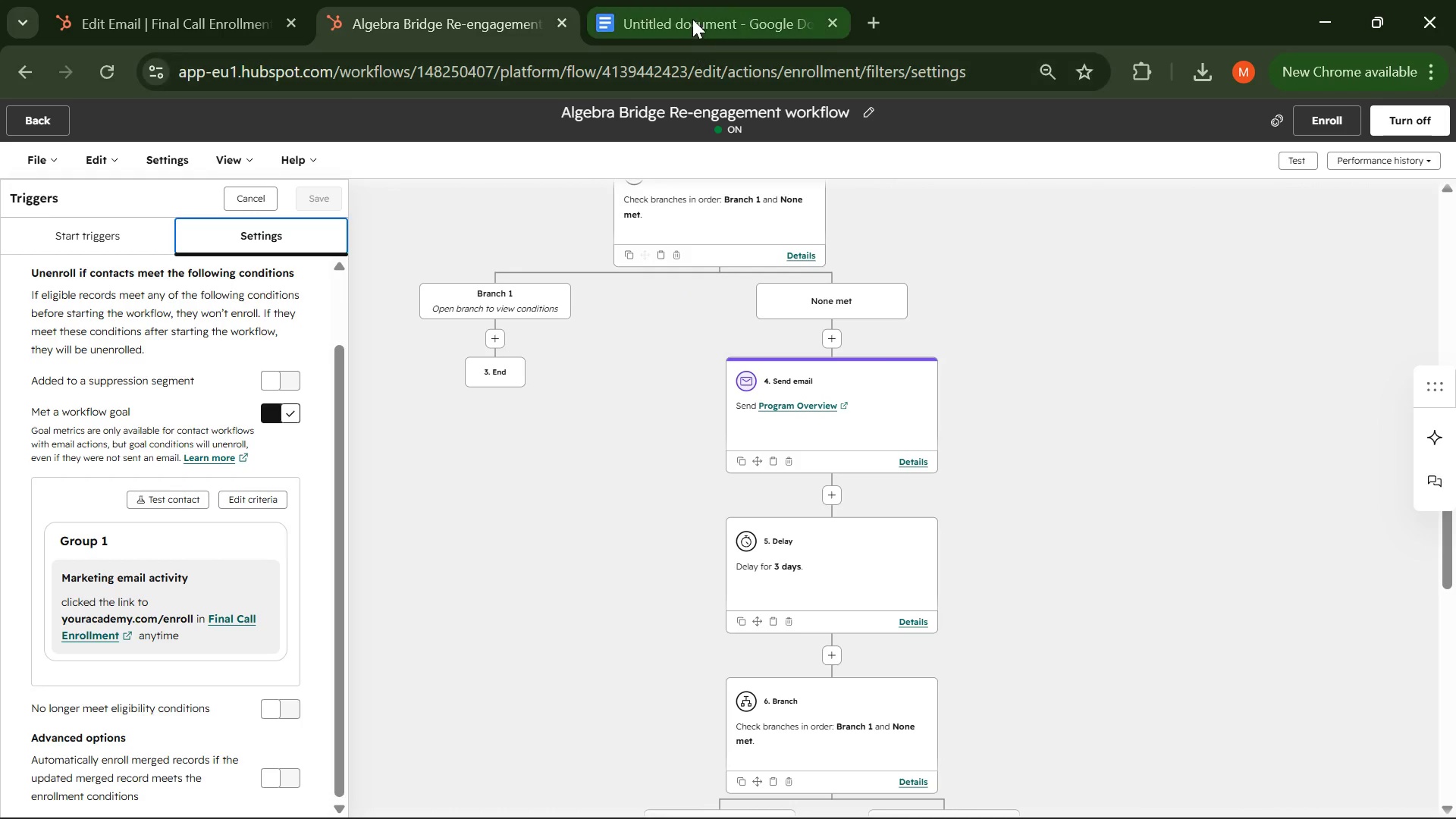 
left_click([692, 19])
 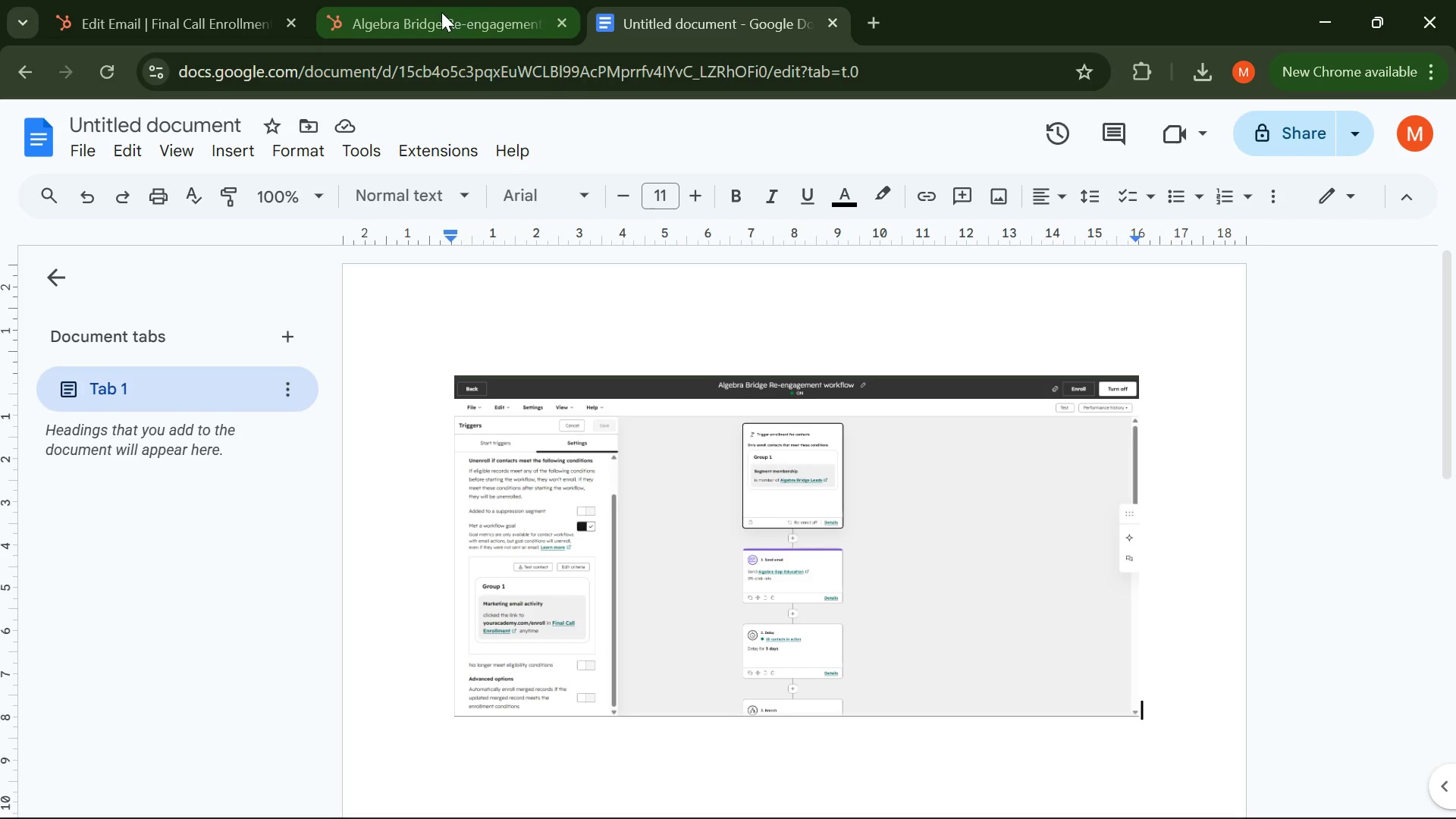 
left_click([438, 12])
 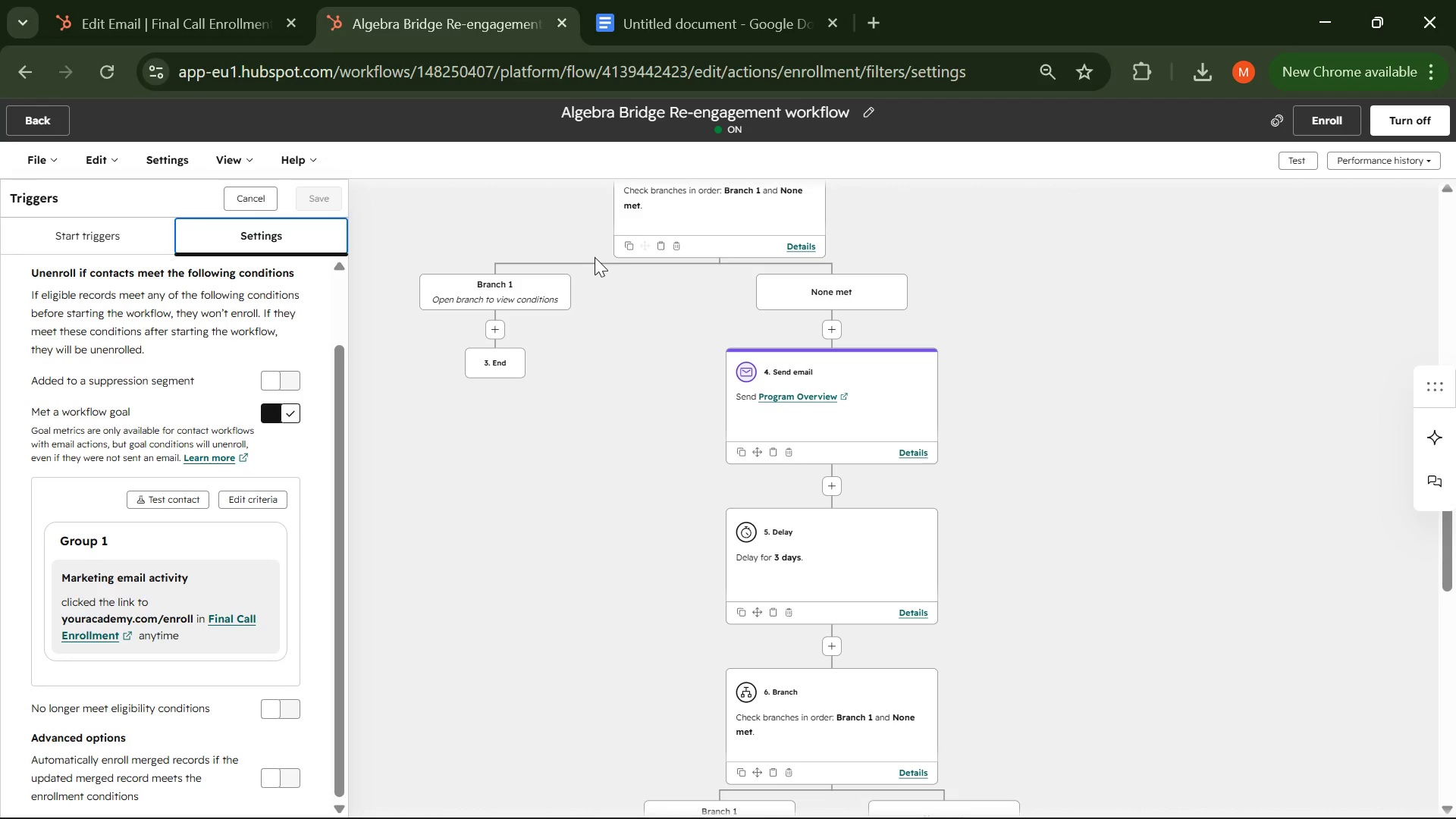 
wait(5.74)
 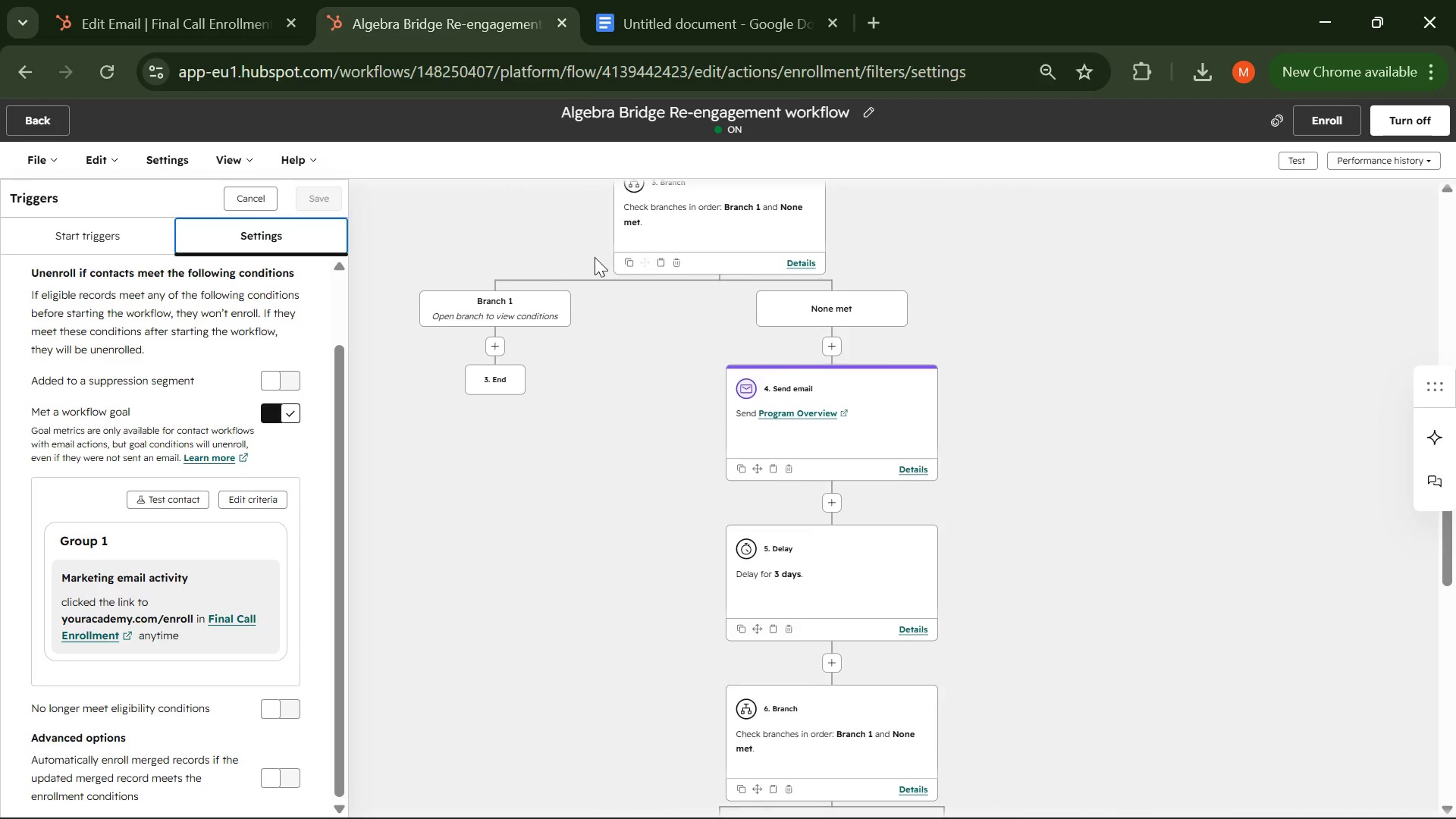 
key(PrintScreen)
 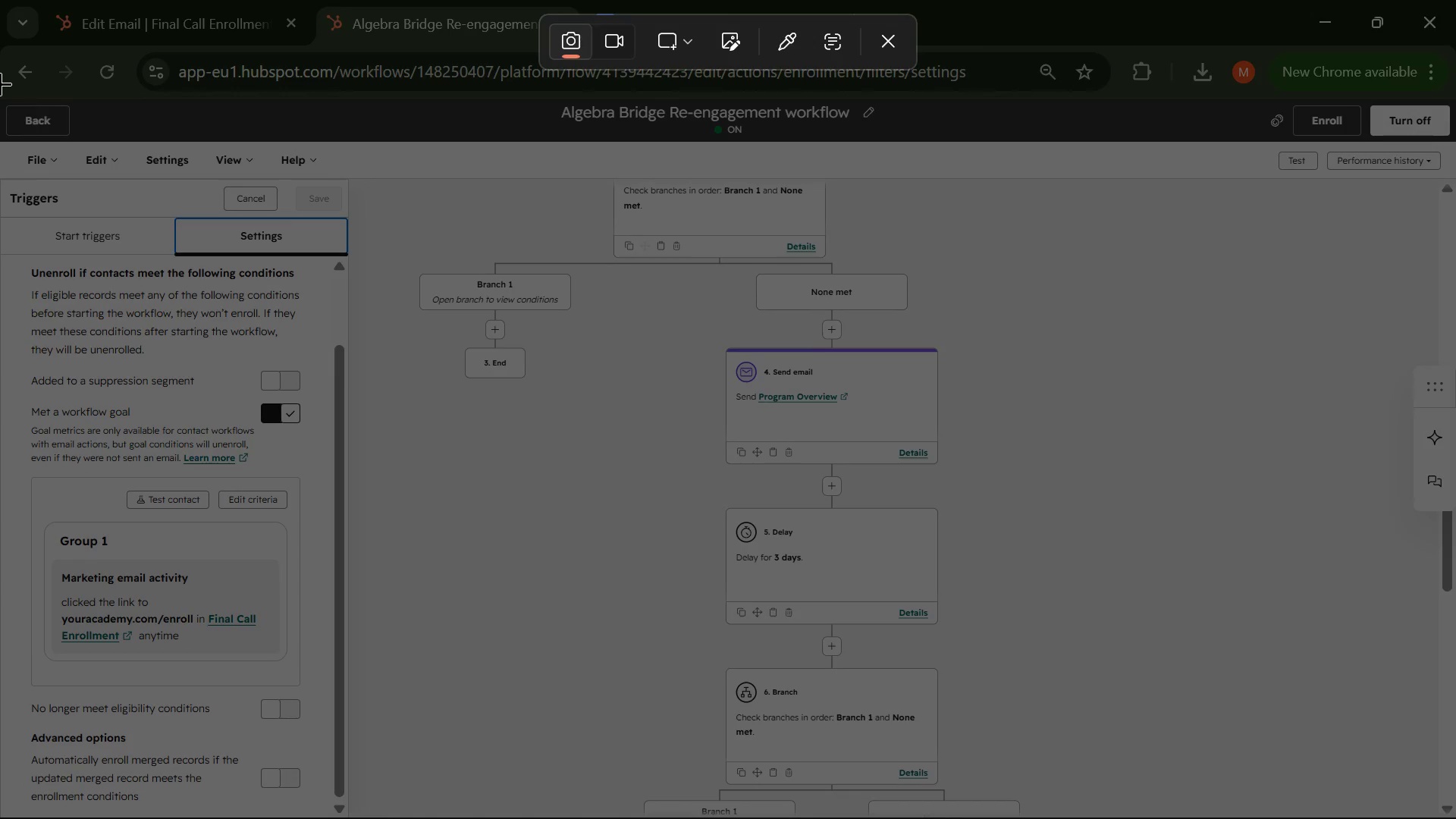 
left_click_drag(start_coordinate=[0, 93], to_coordinate=[1455, 818])
 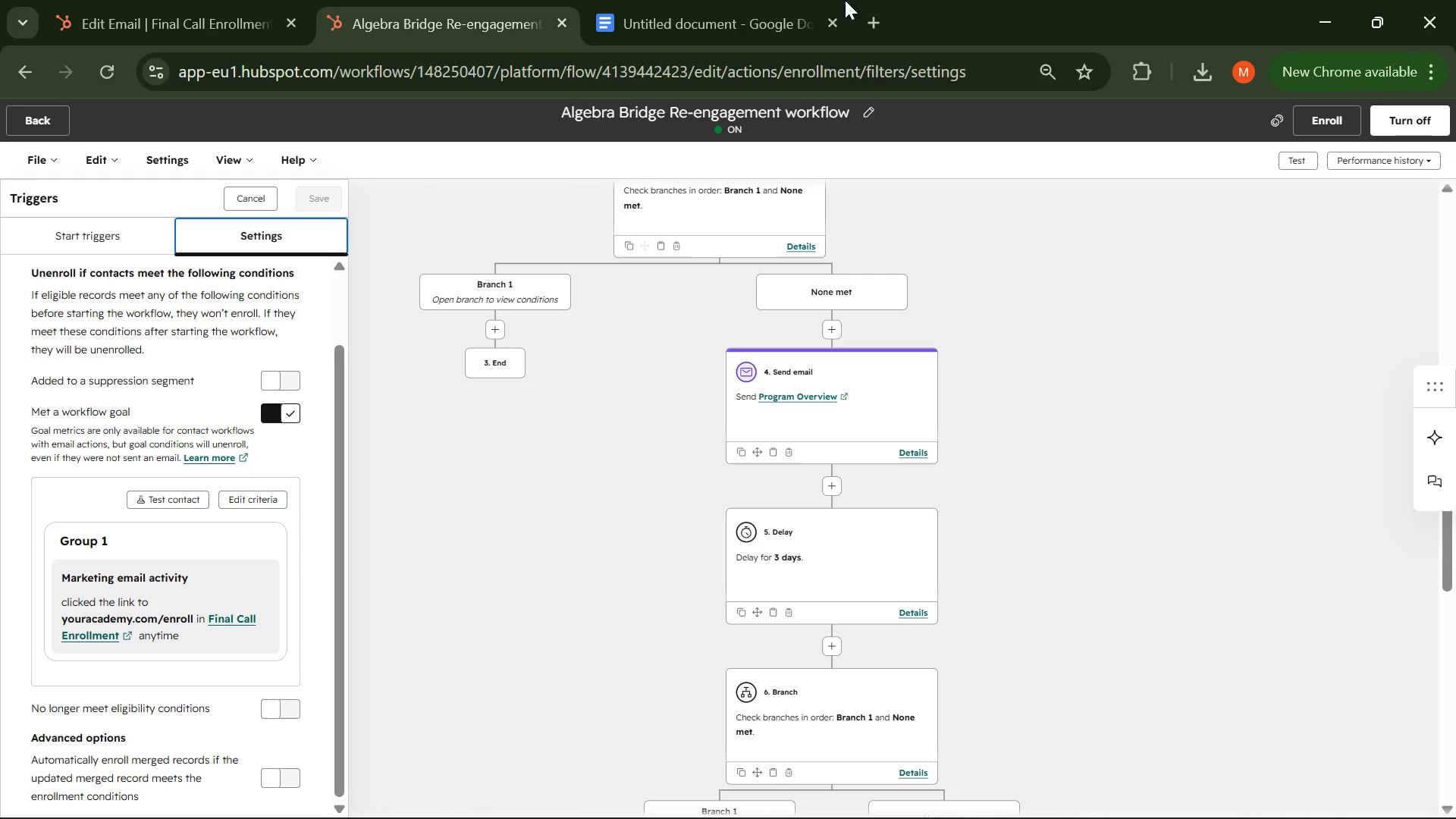 
left_click([716, 0])
 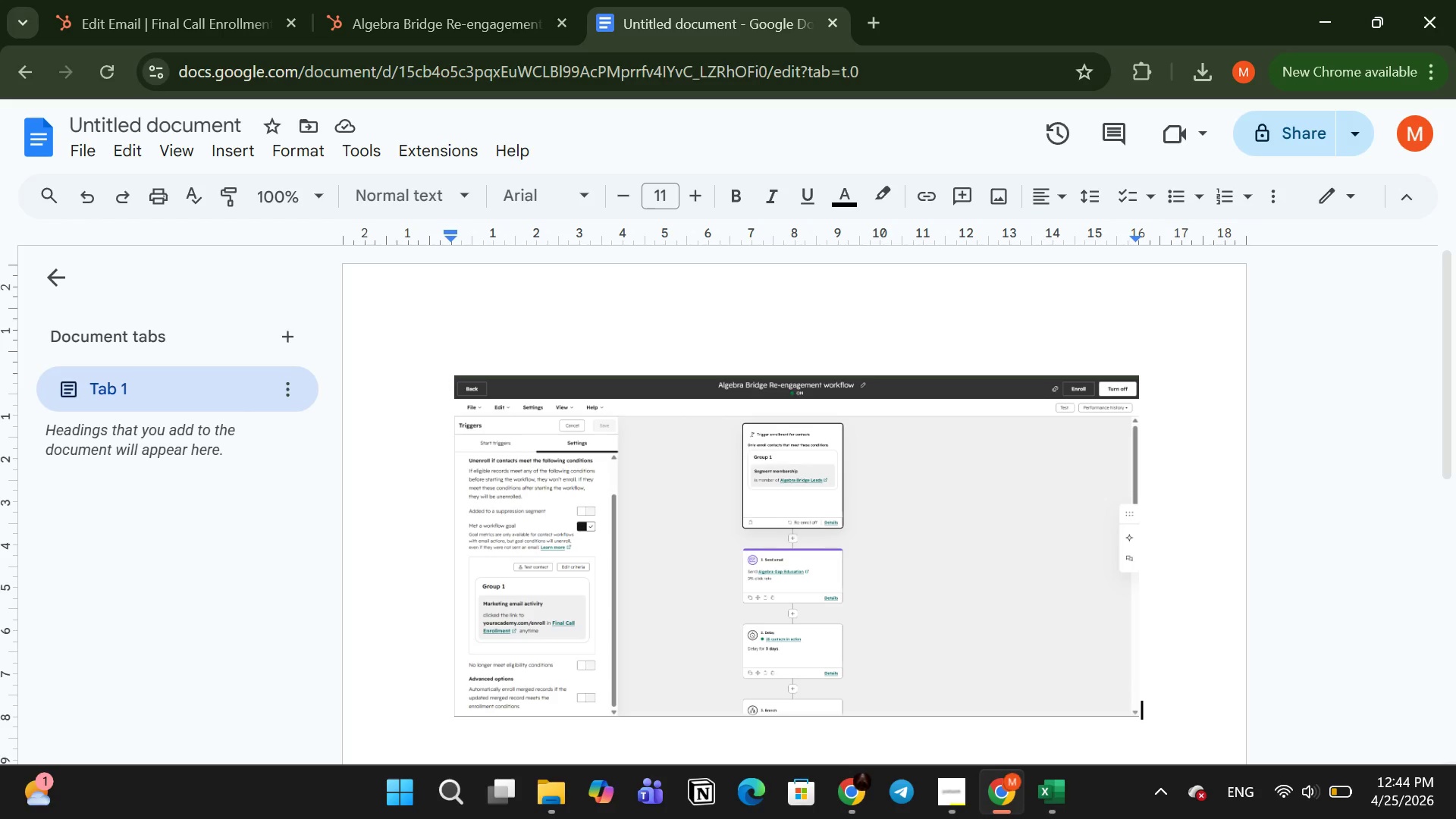 
key(Enter)
 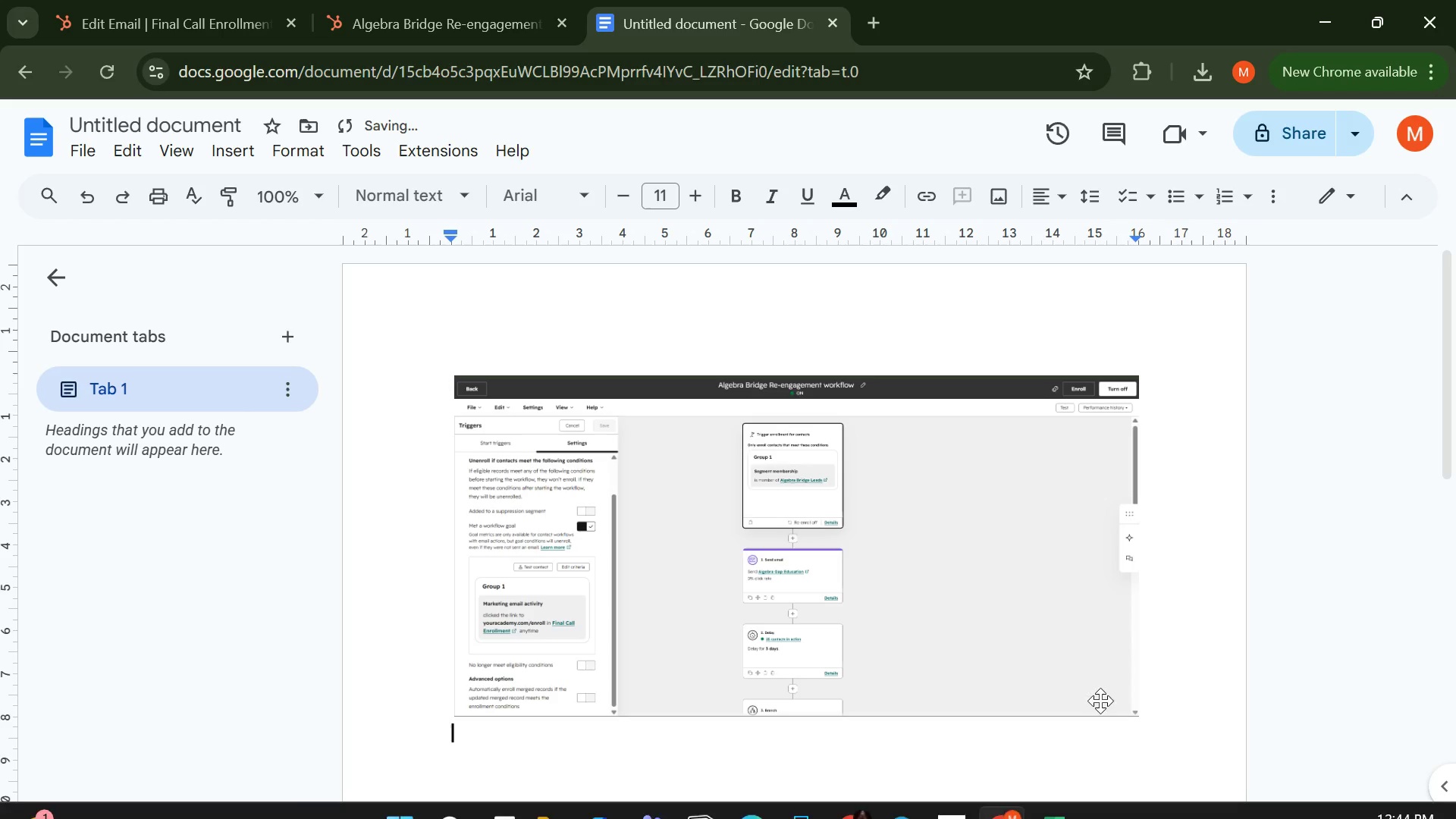 
key(Control+V)
 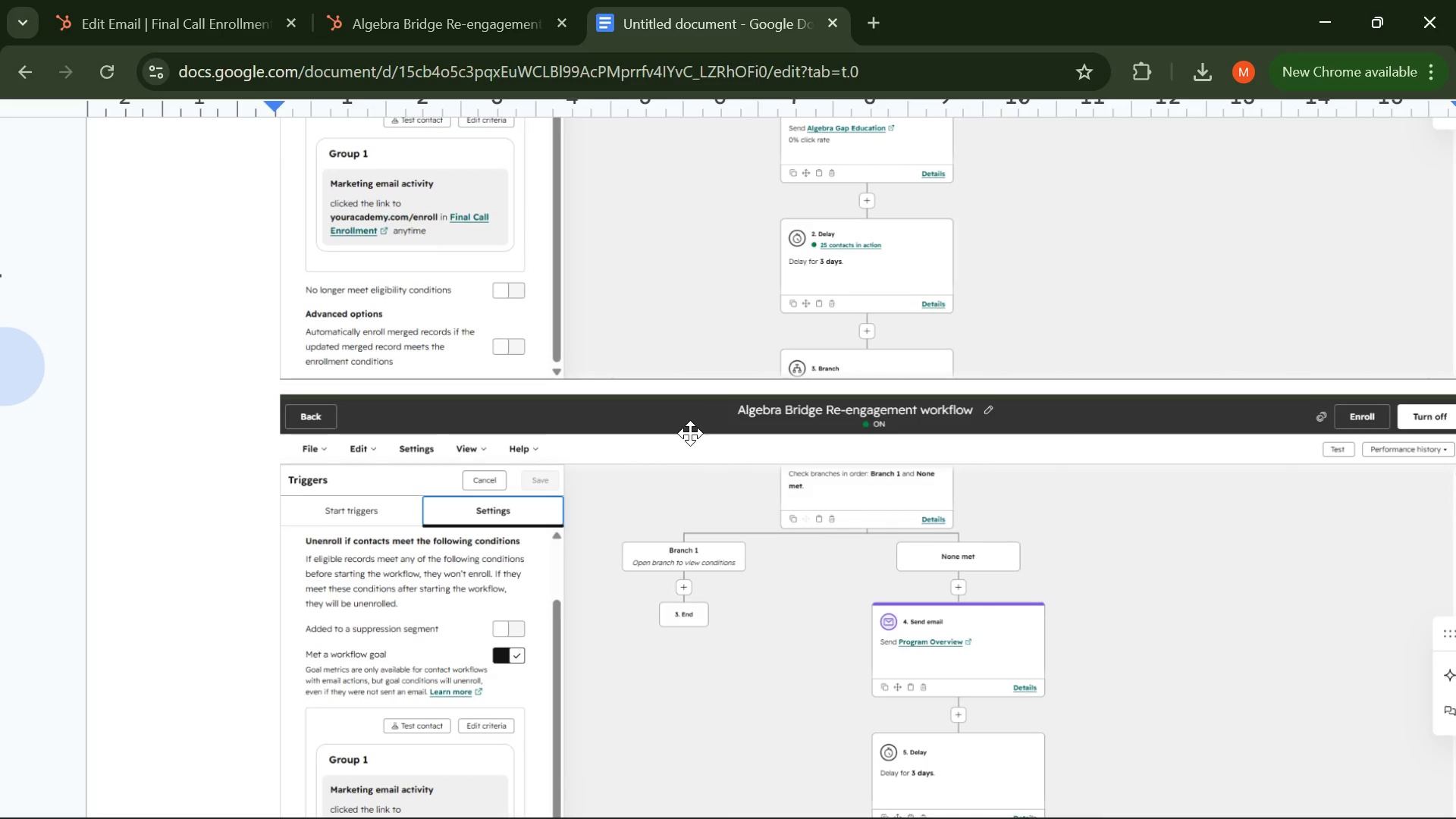 
wait(14.66)
 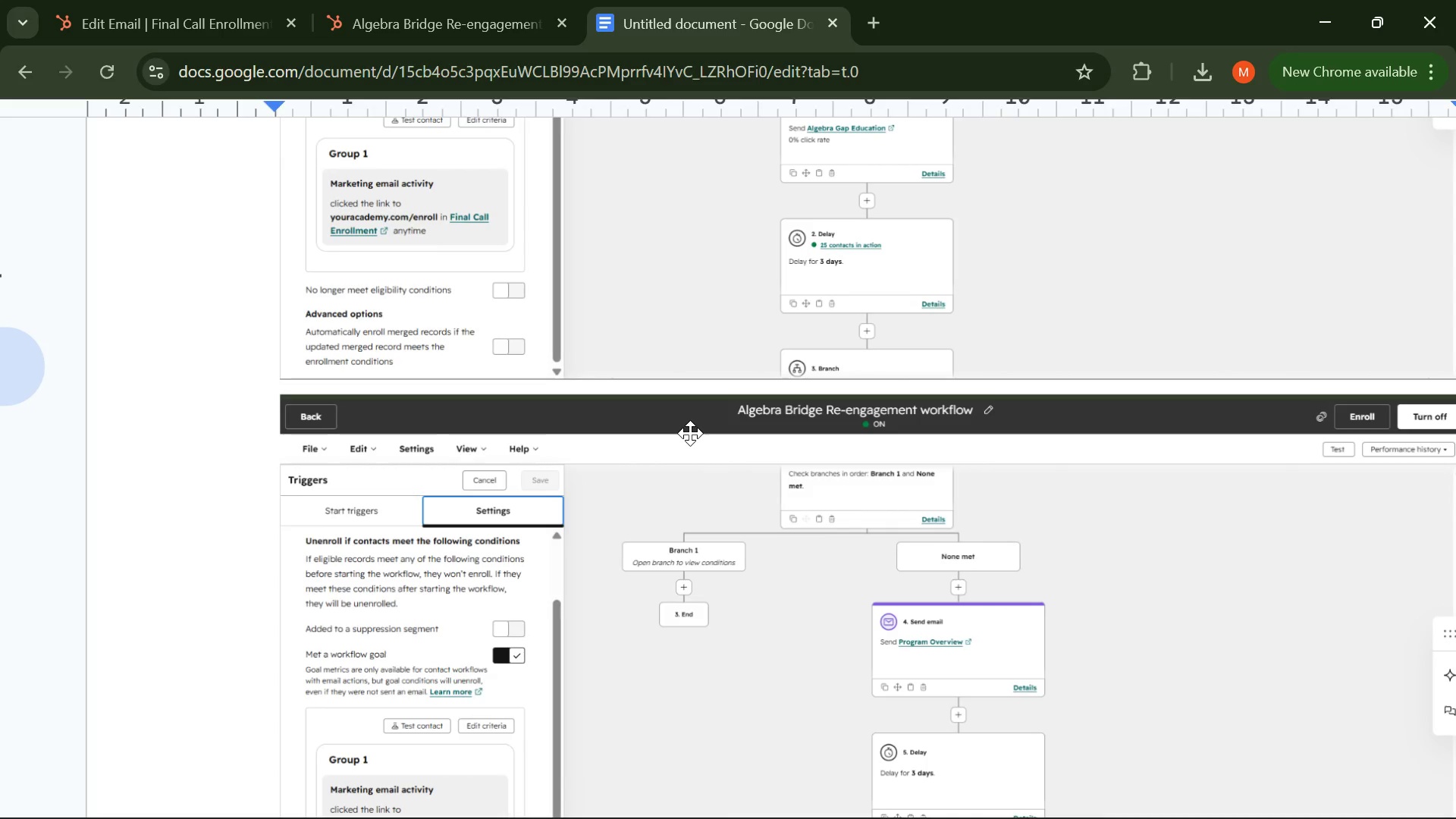 
left_click([690, 433])
 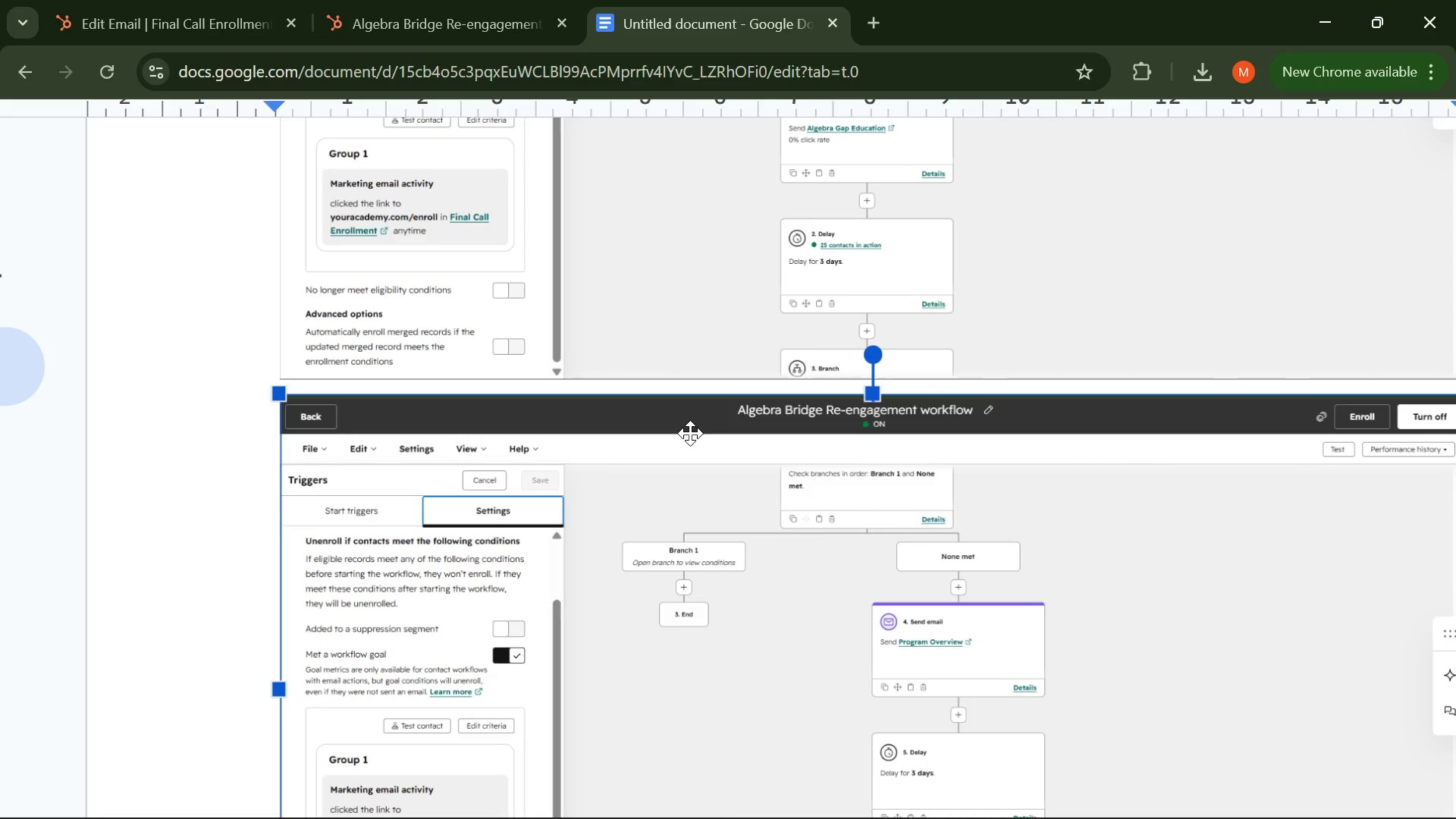 
key(Backspace)
 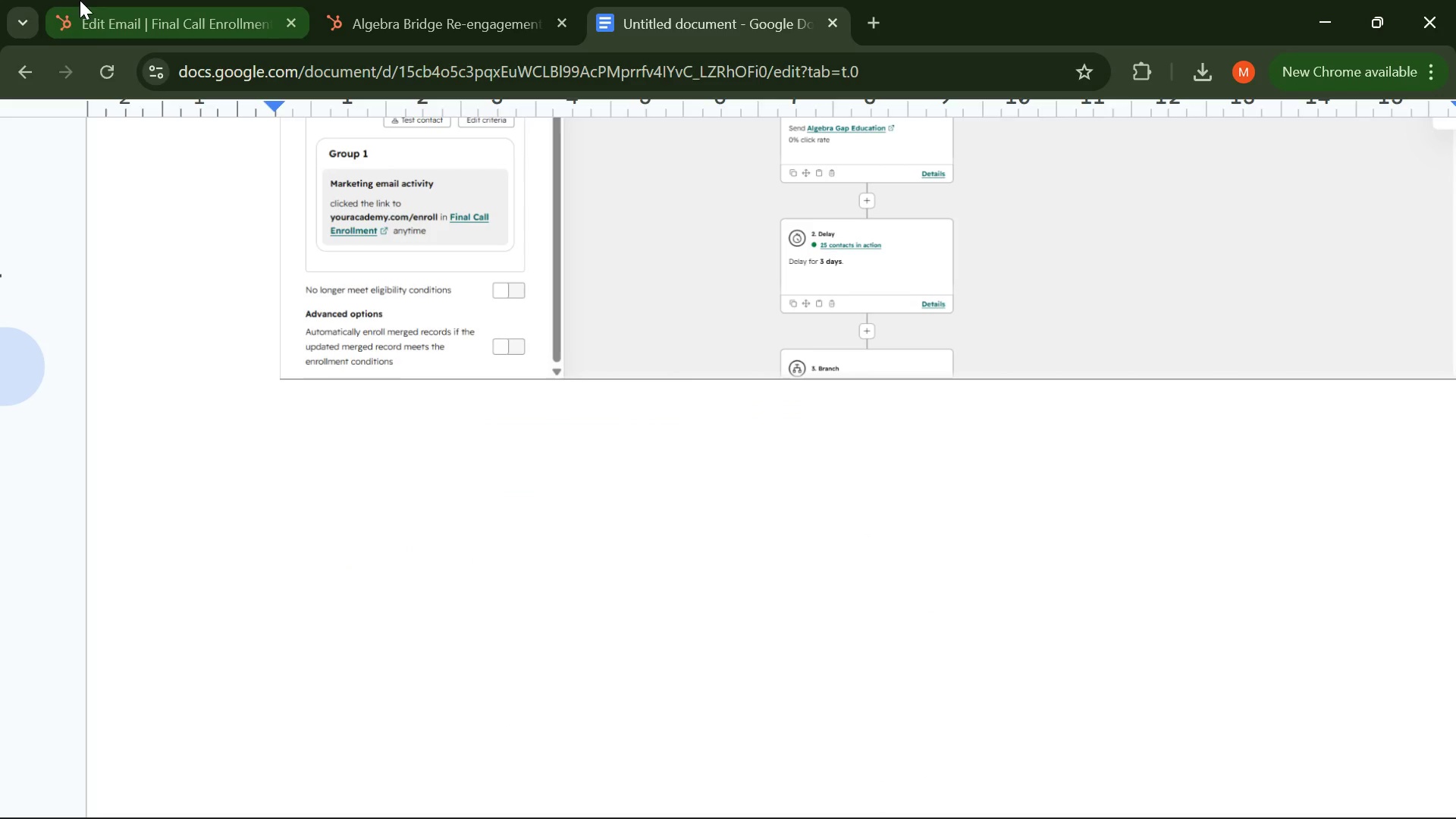 
left_click([391, 13])
 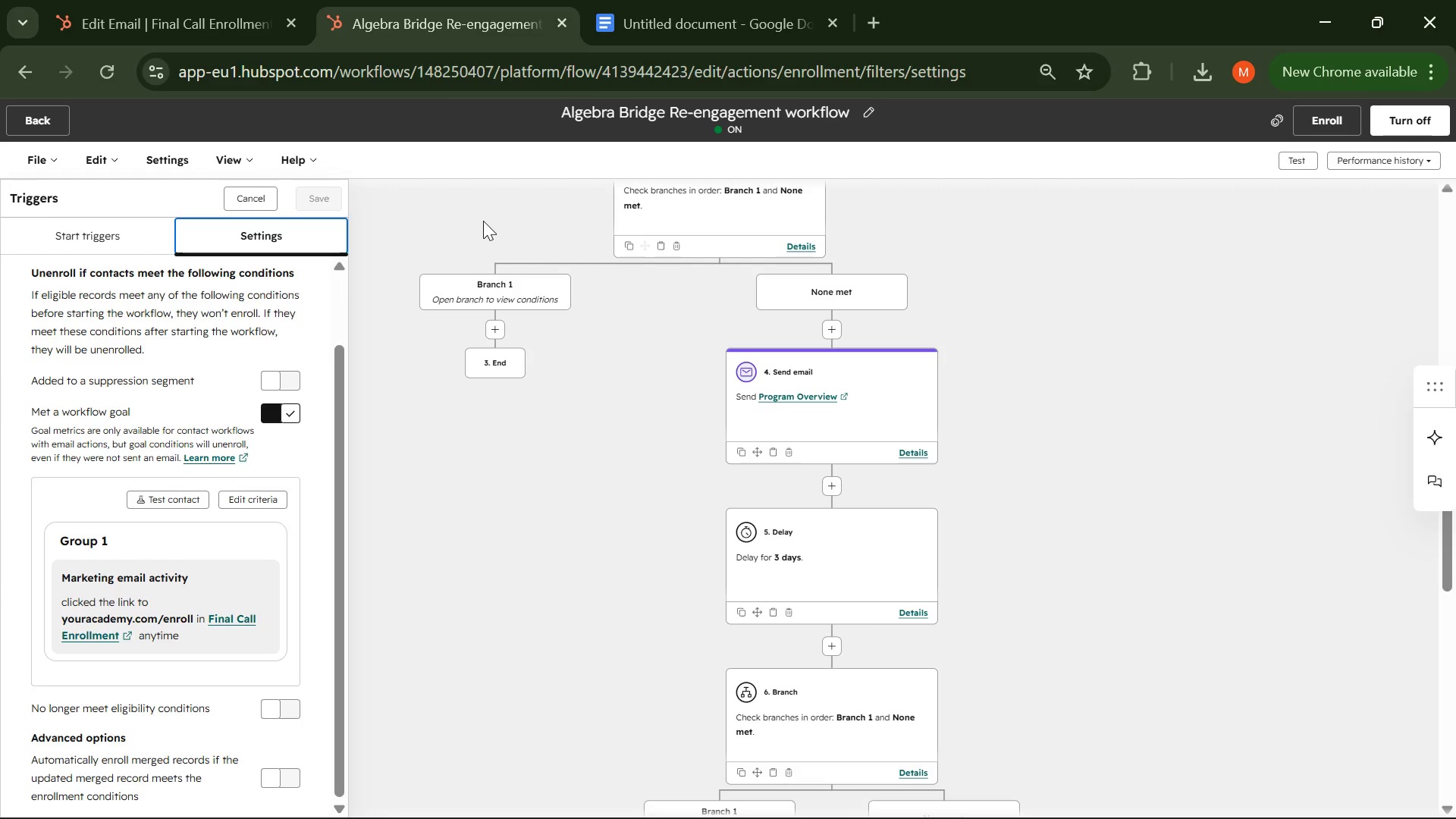 
key(PrintScreen)
 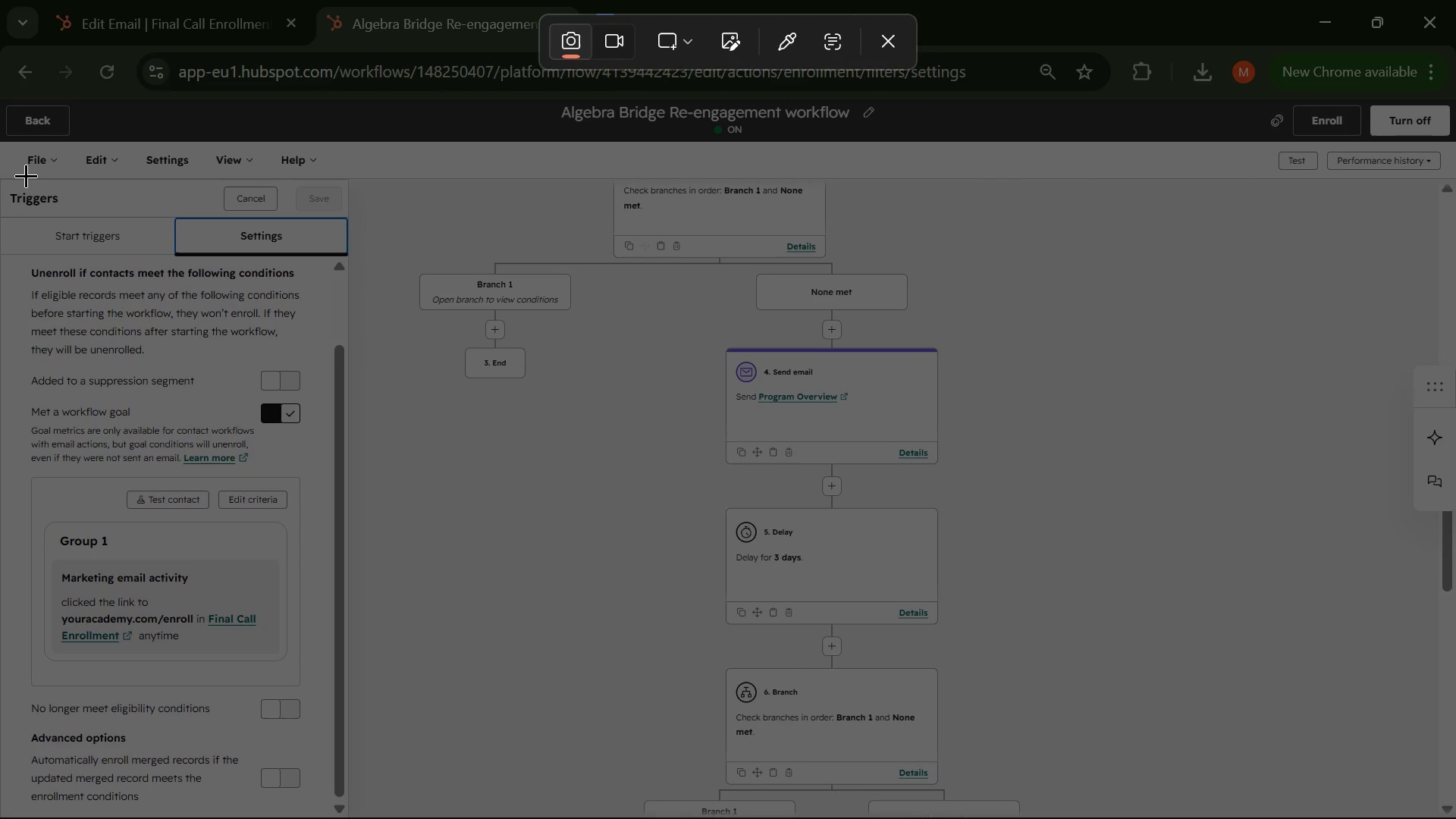 
left_click_drag(start_coordinate=[0, 174], to_coordinate=[1455, 818])
 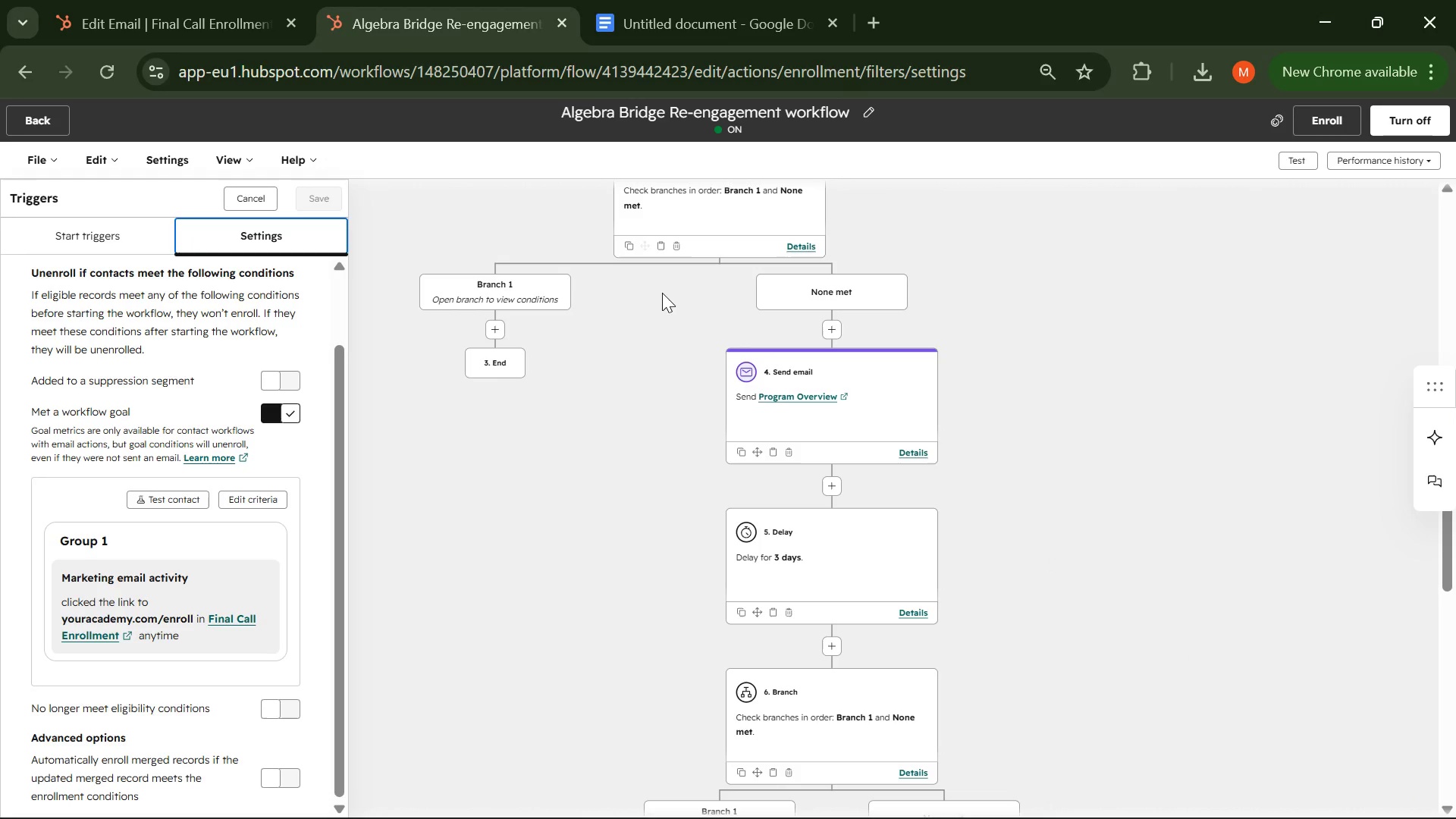 
key(PrintScreen)
 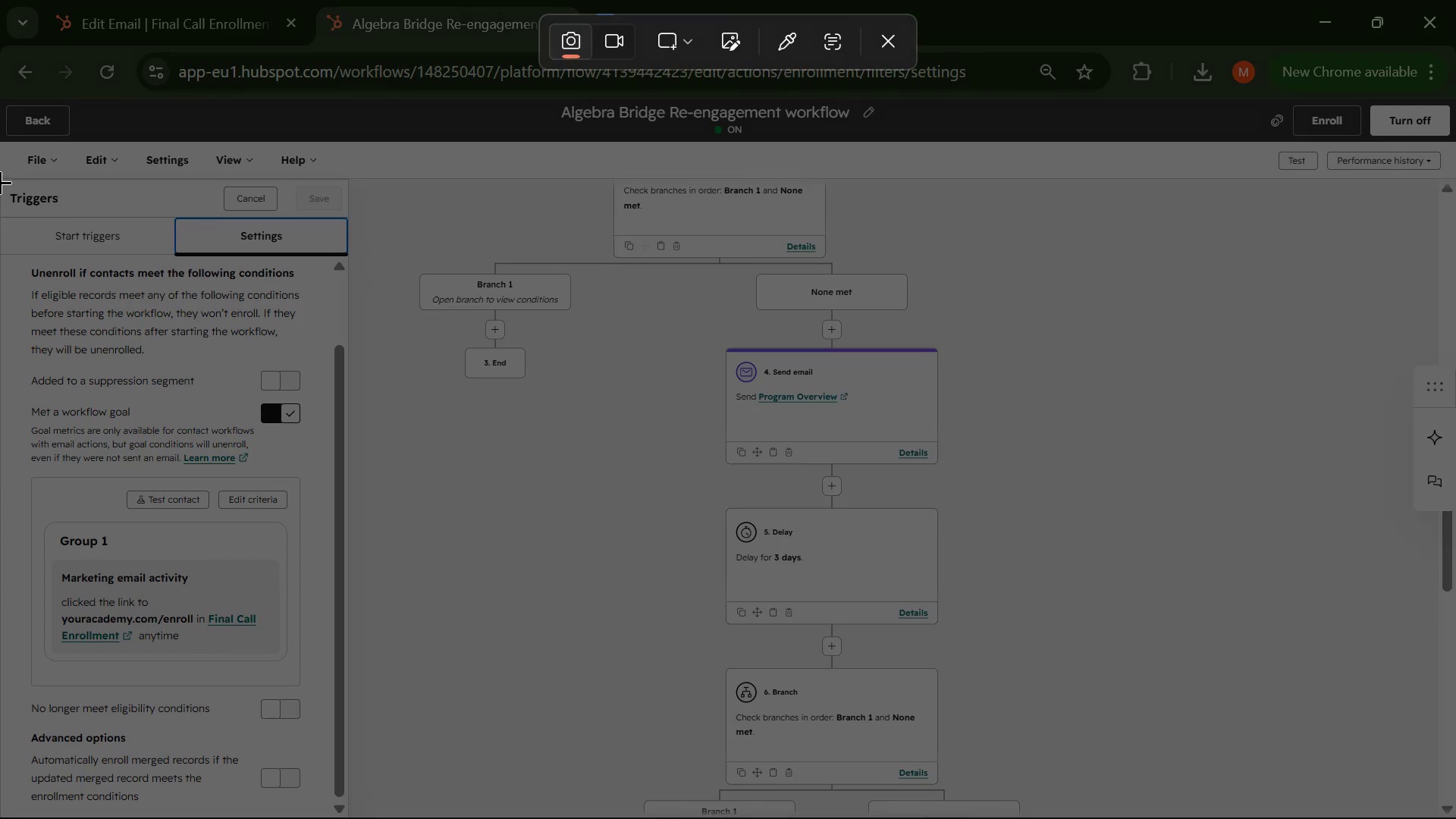 
left_click_drag(start_coordinate=[0, 177], to_coordinate=[1440, 784])
 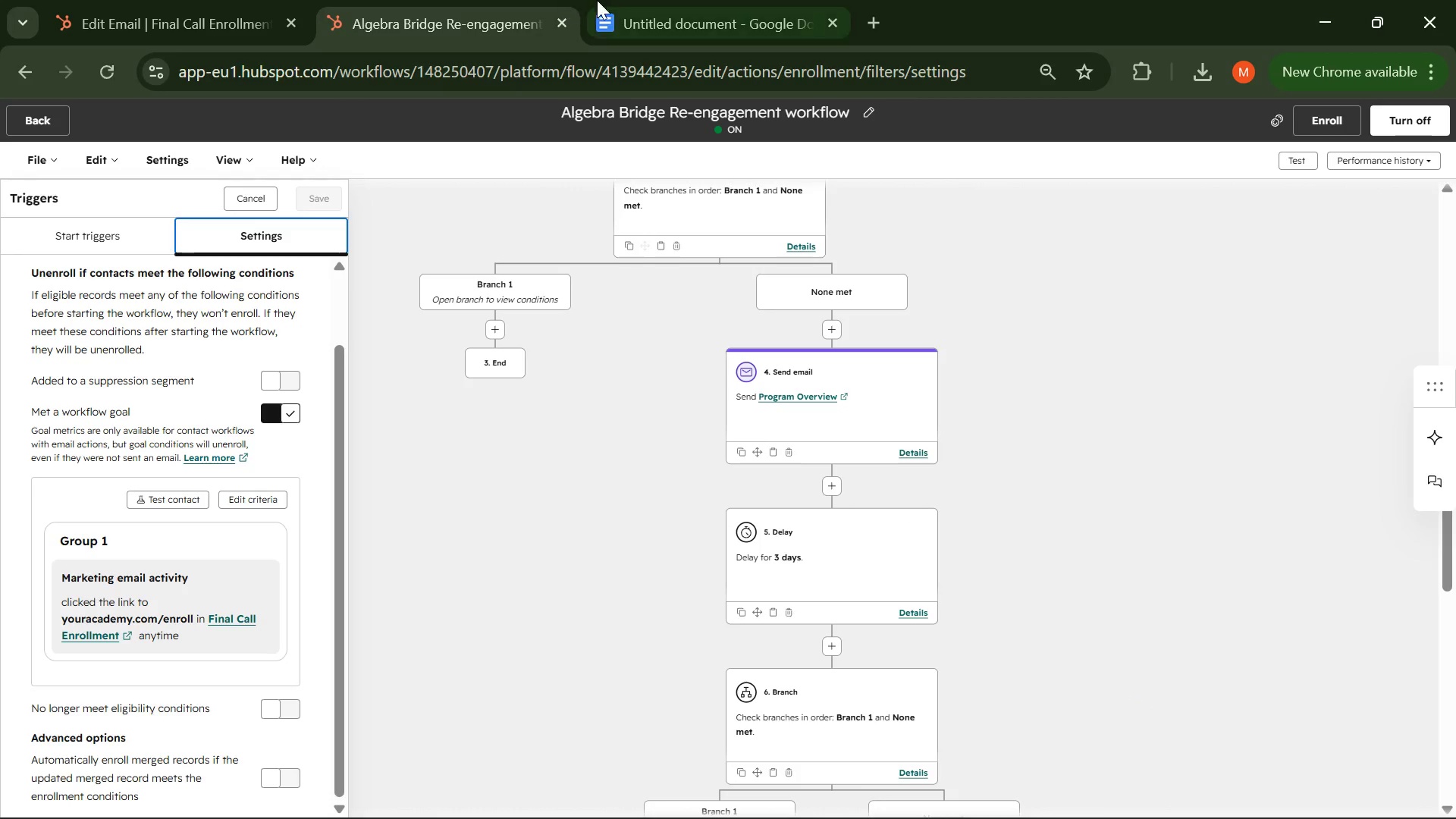 
left_click([653, 8])
 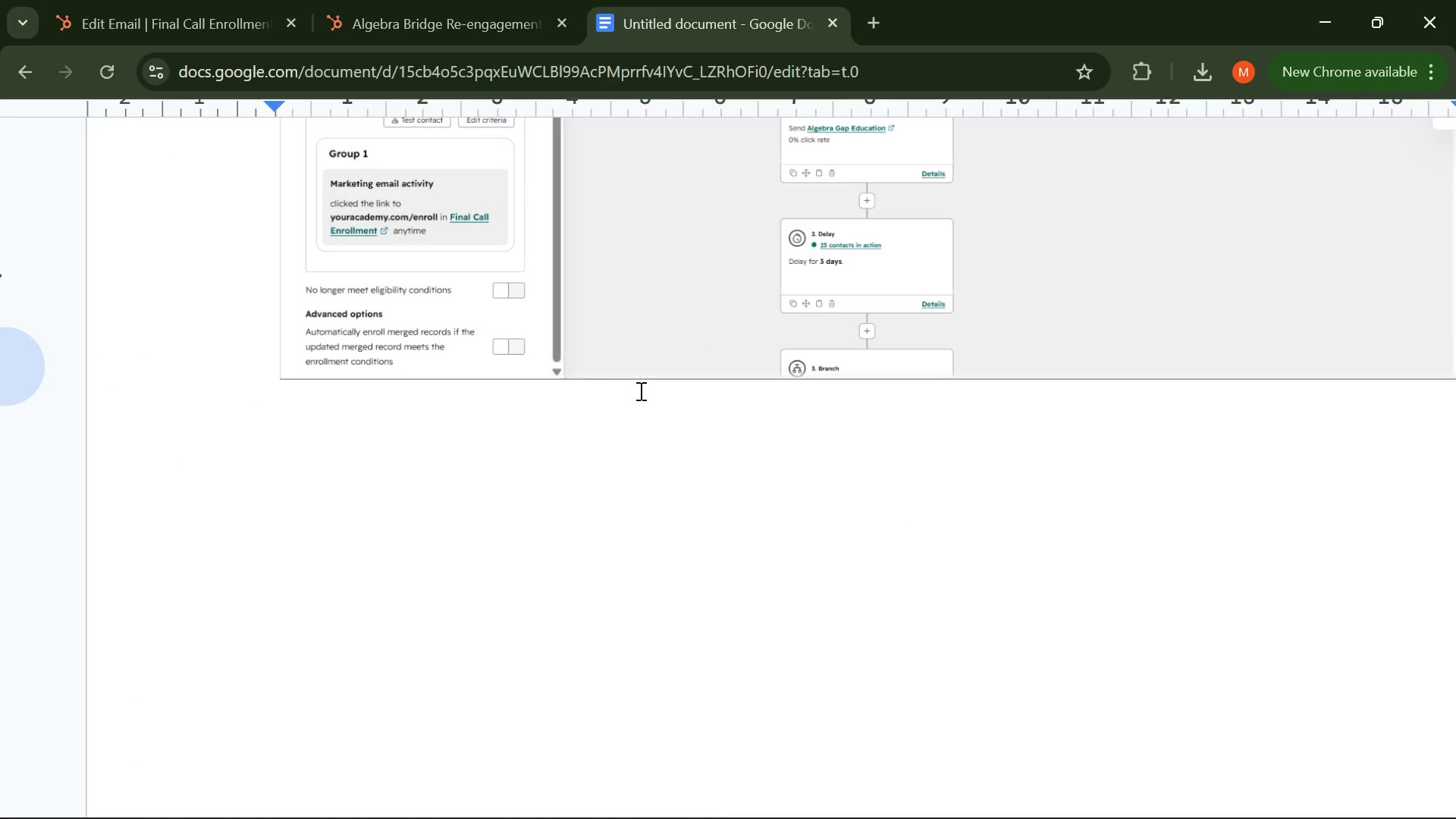 
key(Control+V)
 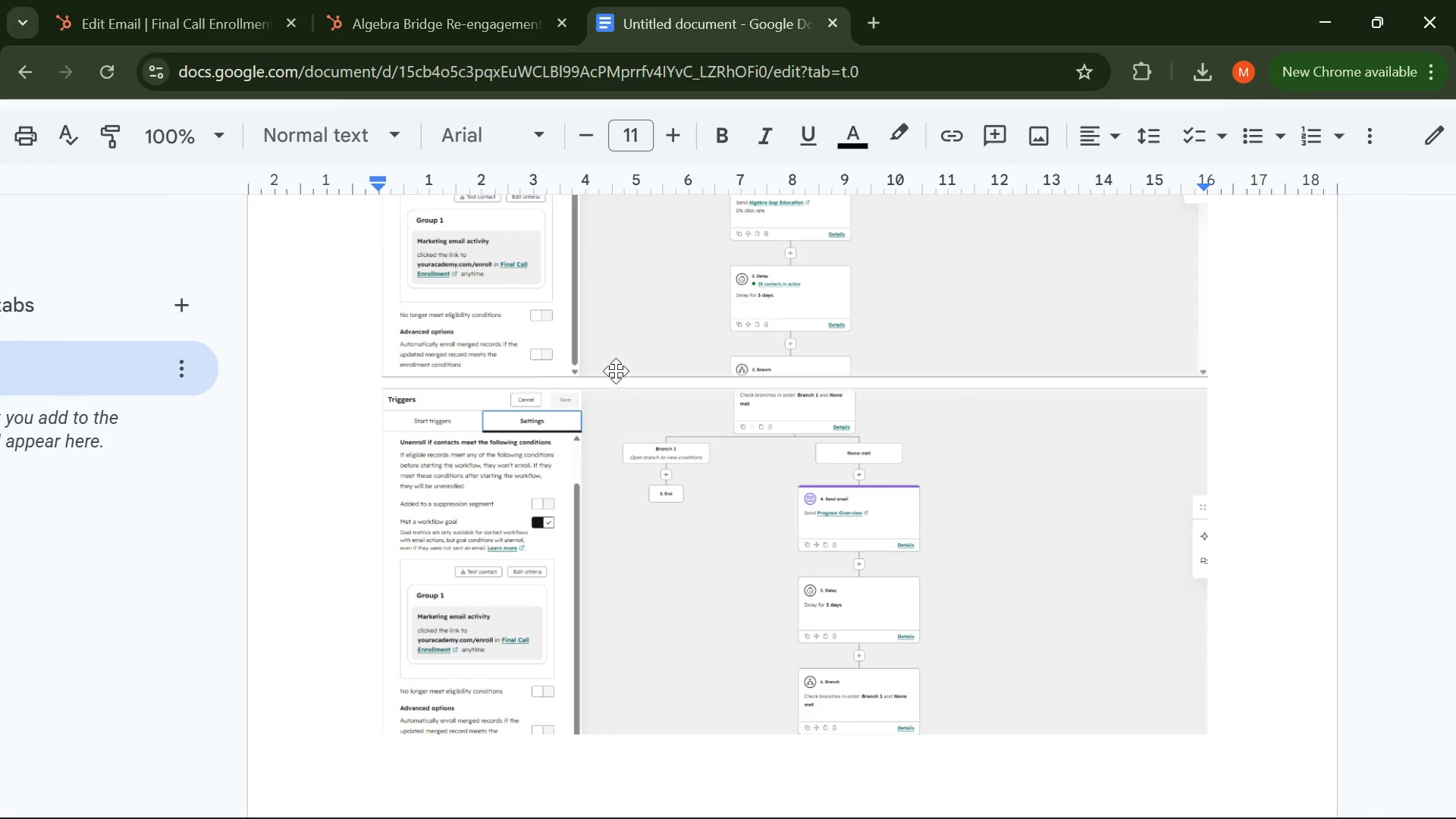 
left_click([571, 515])
 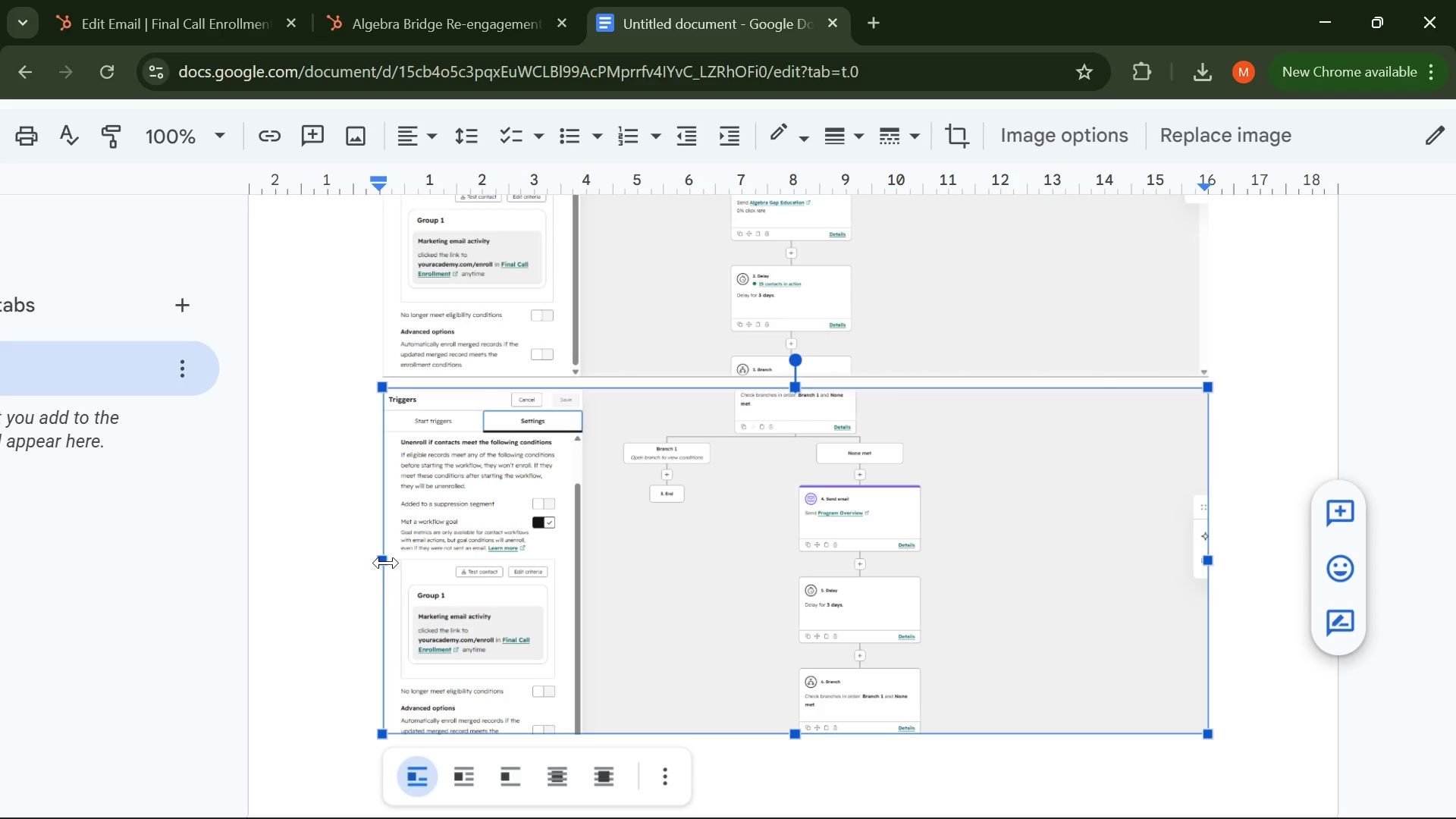 
left_click_drag(start_coordinate=[384, 563], to_coordinate=[365, 562])
 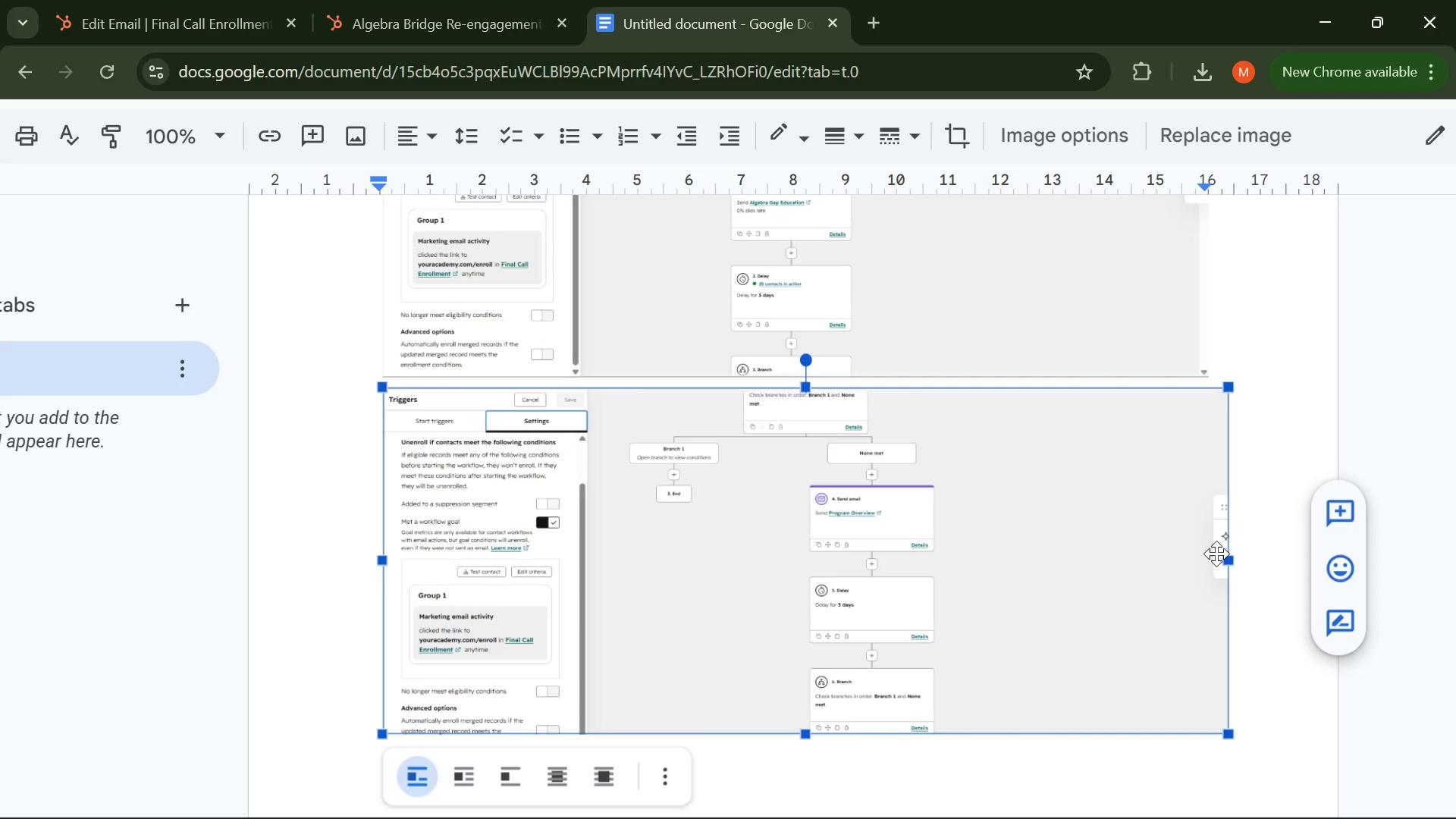 
left_click_drag(start_coordinate=[1231, 560], to_coordinate=[1216, 562])
 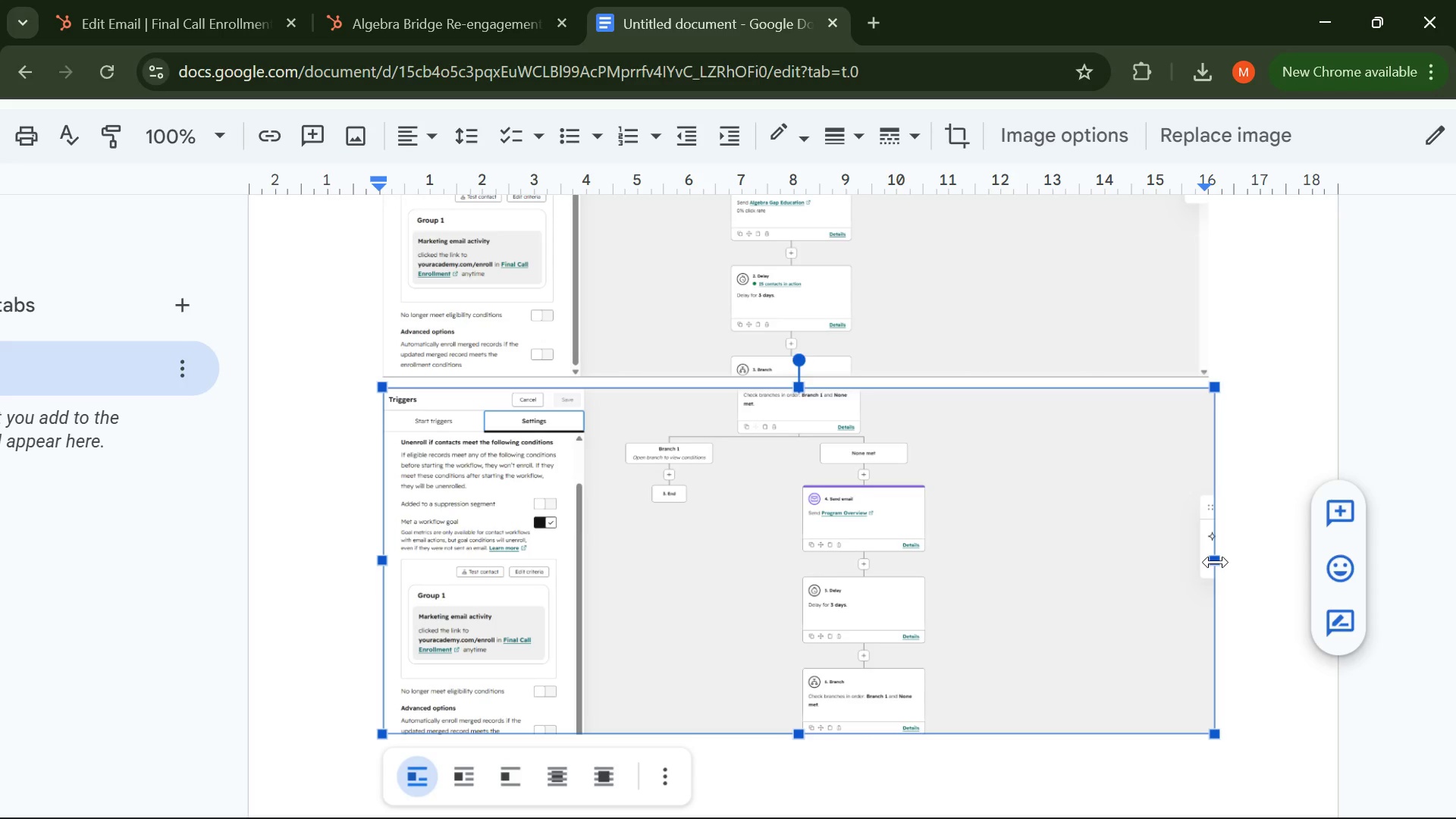 
left_click([1216, 562])
 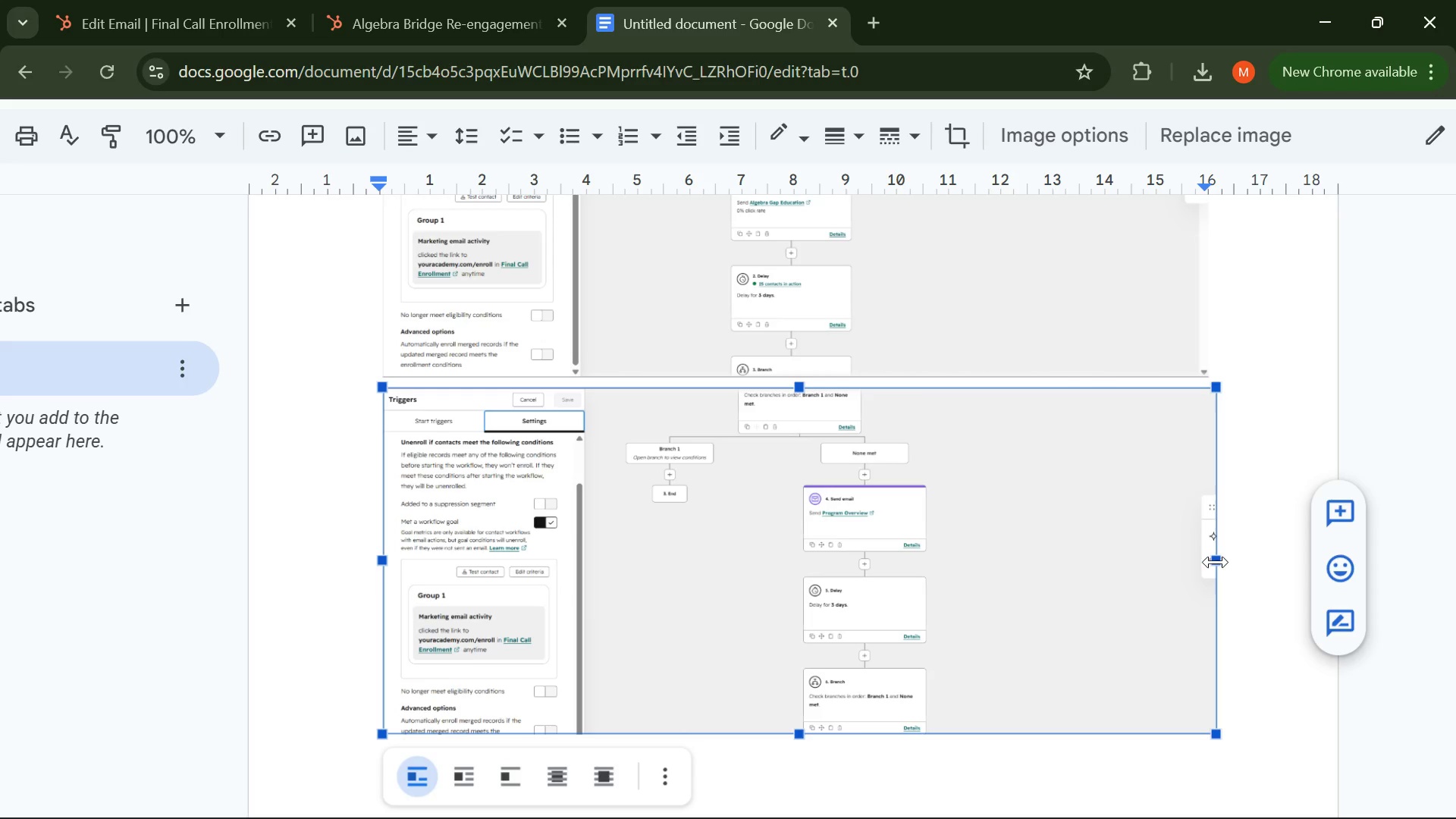 
left_click_drag(start_coordinate=[1216, 562], to_coordinate=[1204, 563])
 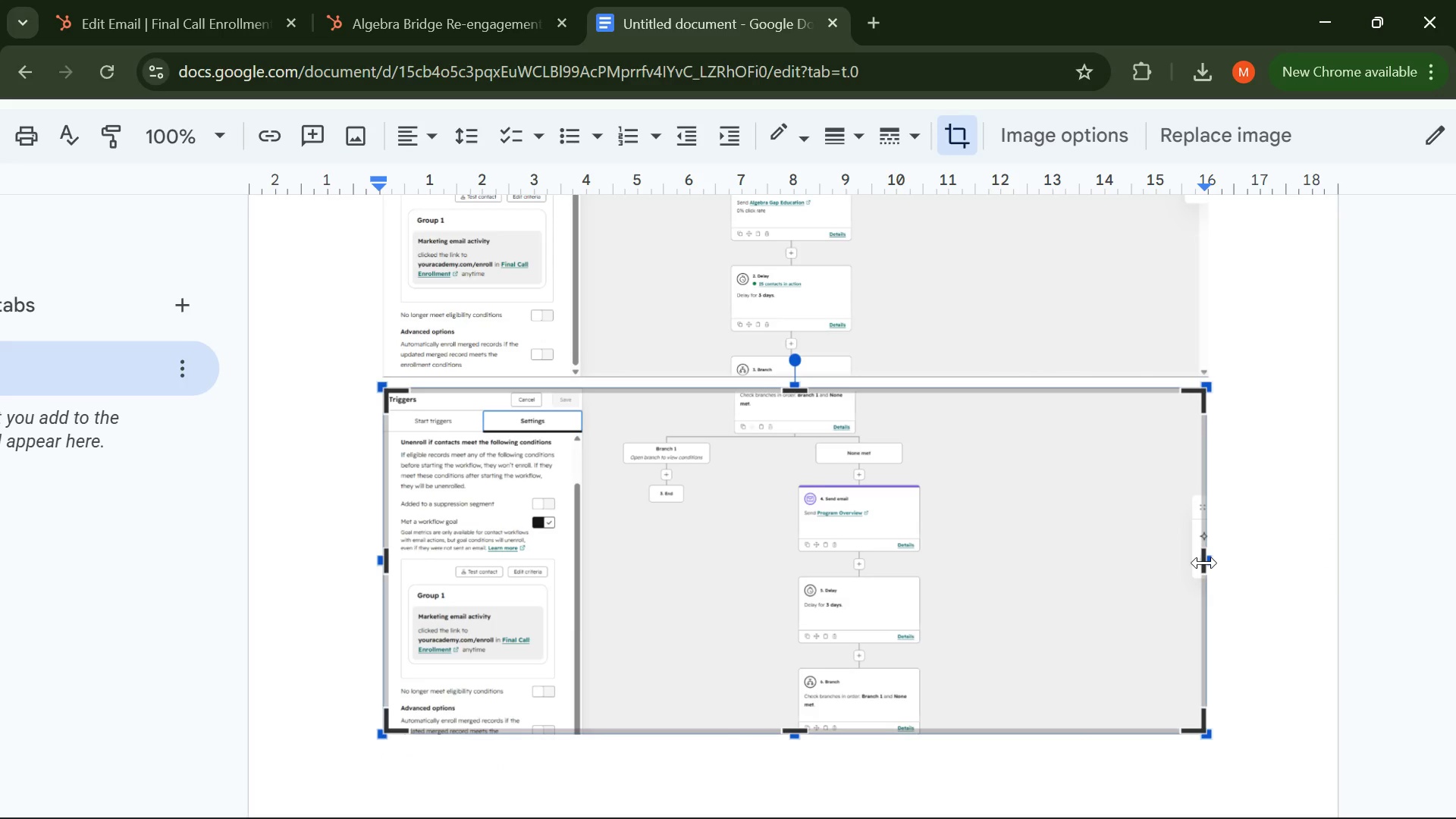 
left_click_drag(start_coordinate=[1204, 563], to_coordinate=[1191, 566])
 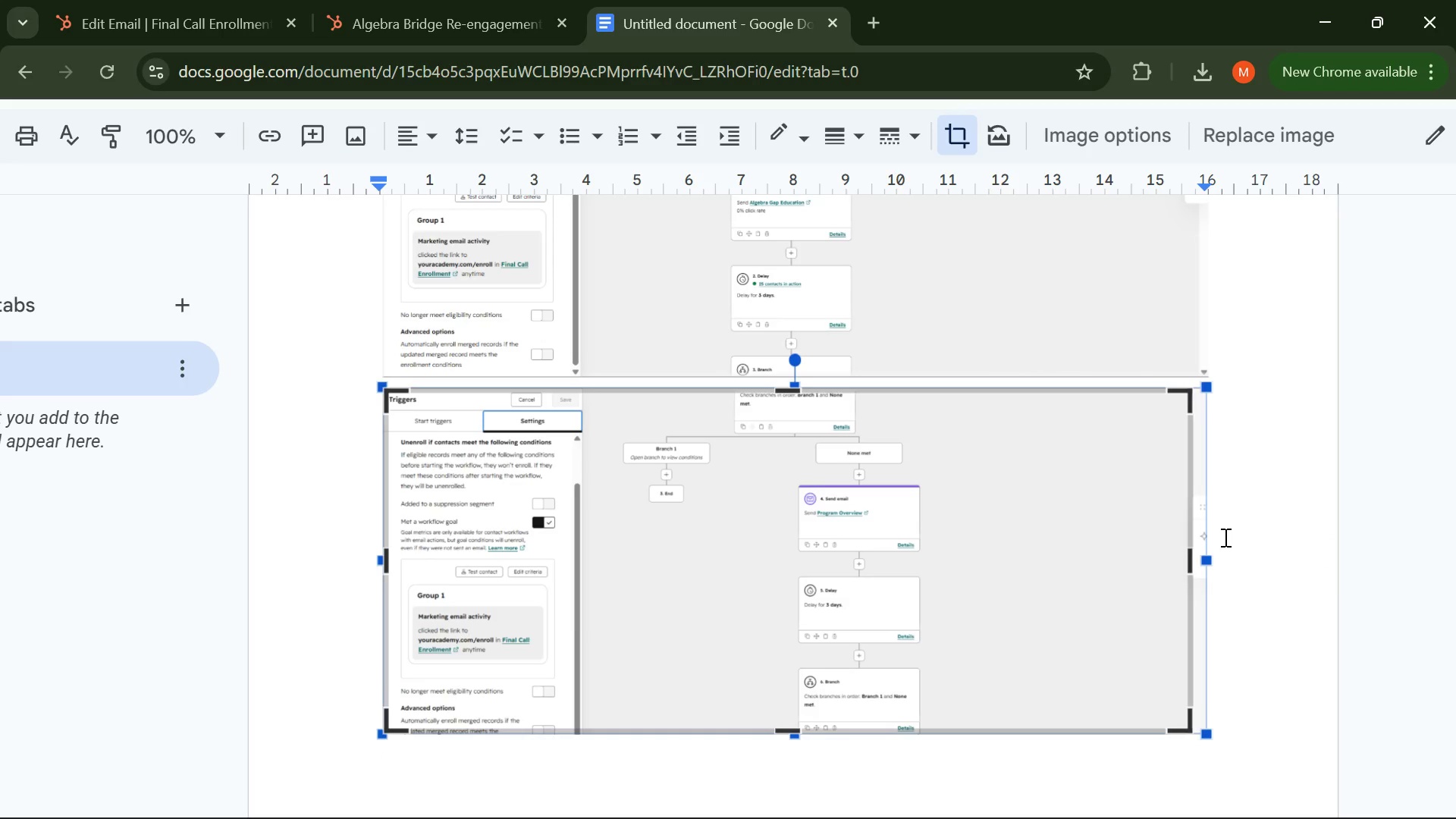 
left_click([1223, 537])
 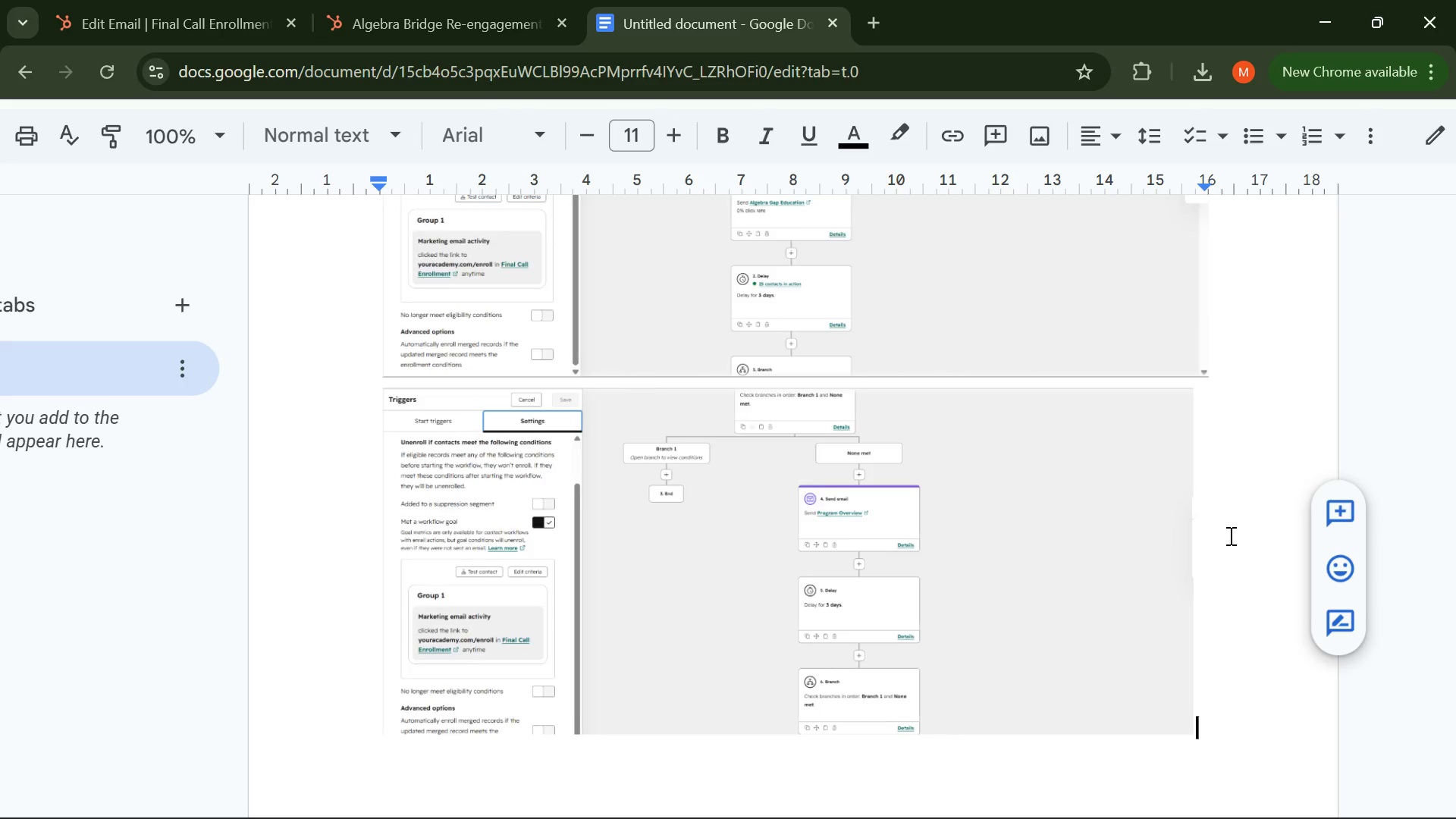 
key(Enter)
 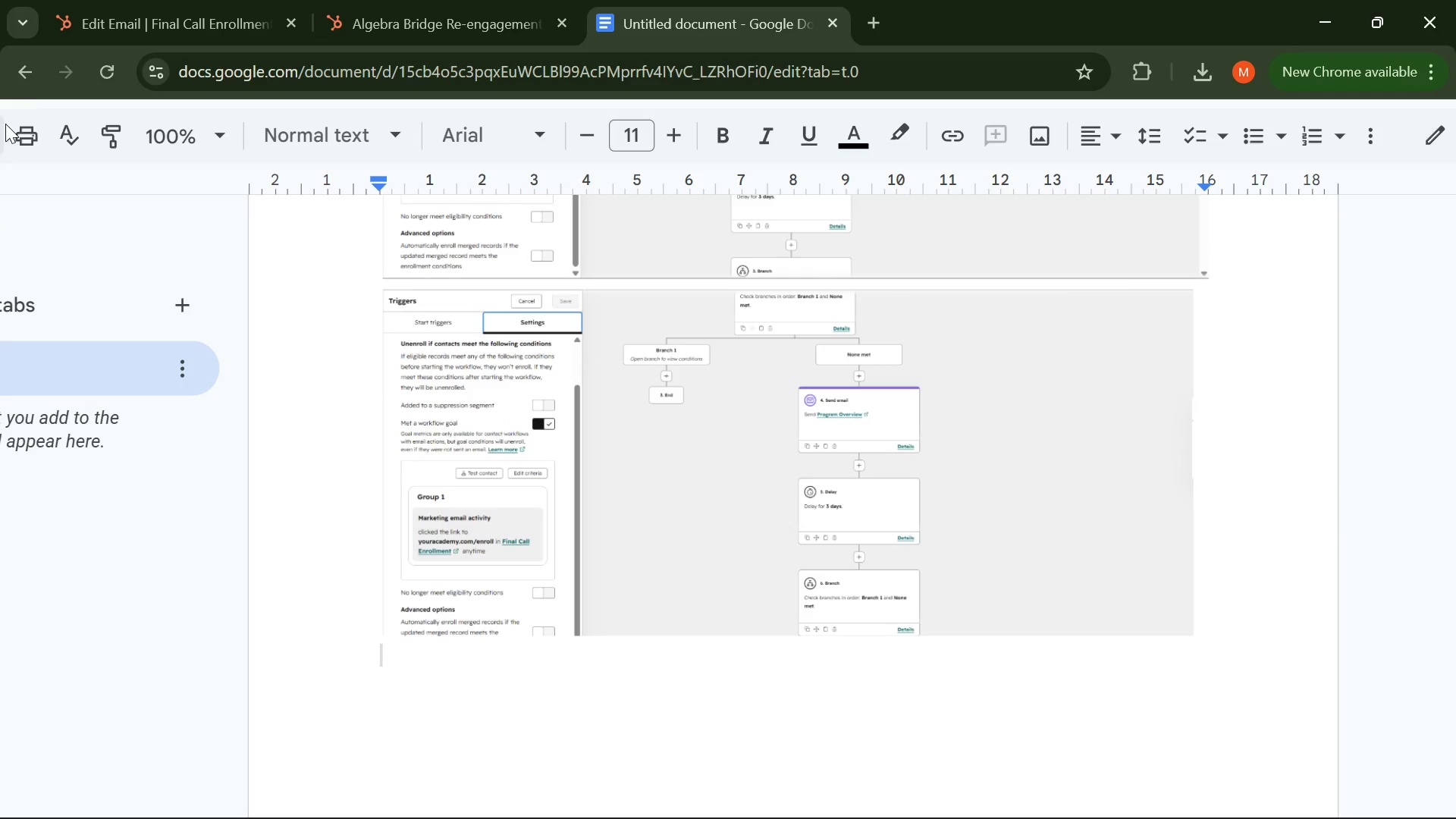 
left_click([107, 7])
 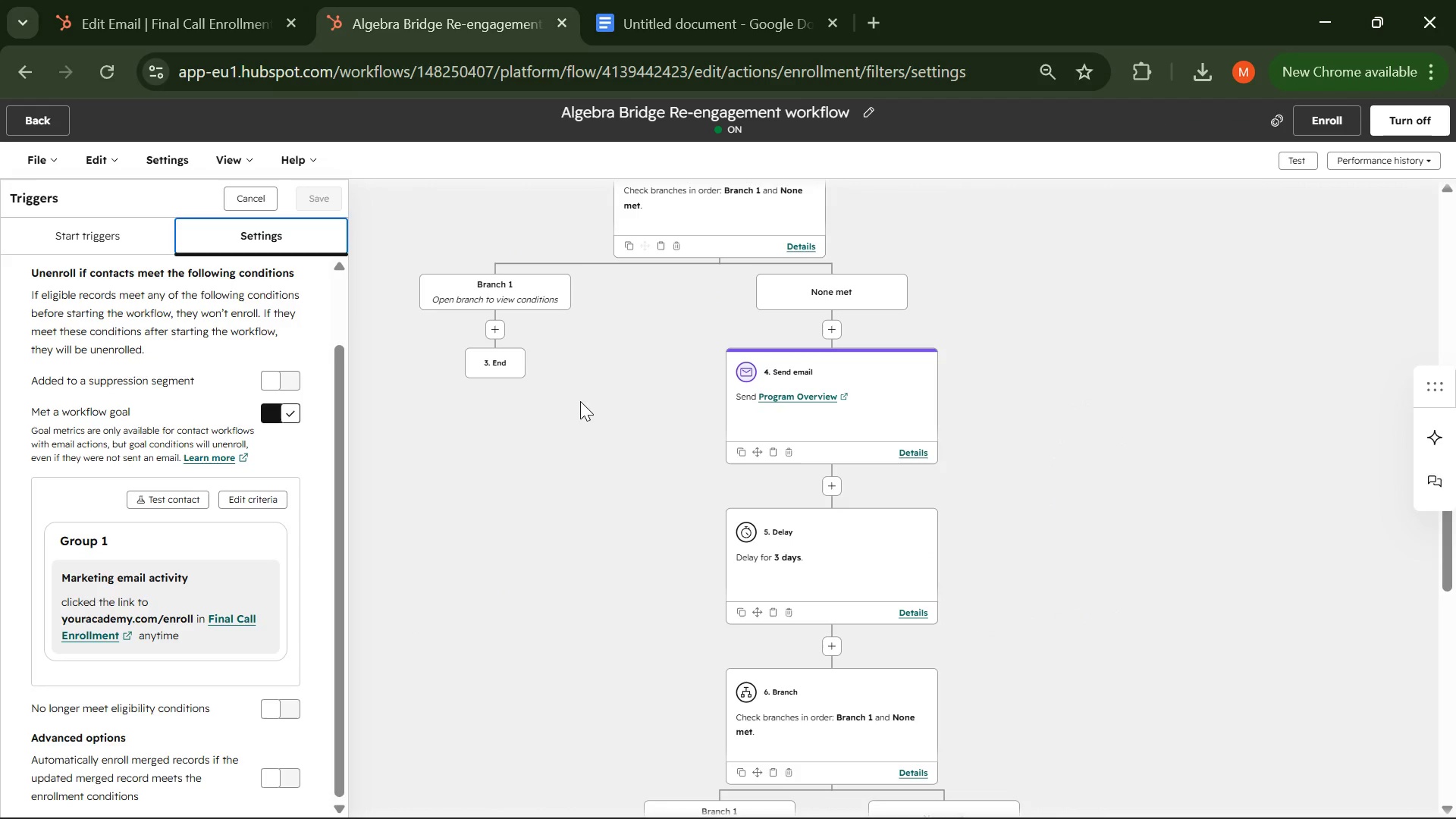 
scroll: coordinate [604, 474], scroll_direction: down, amount: 5.0
 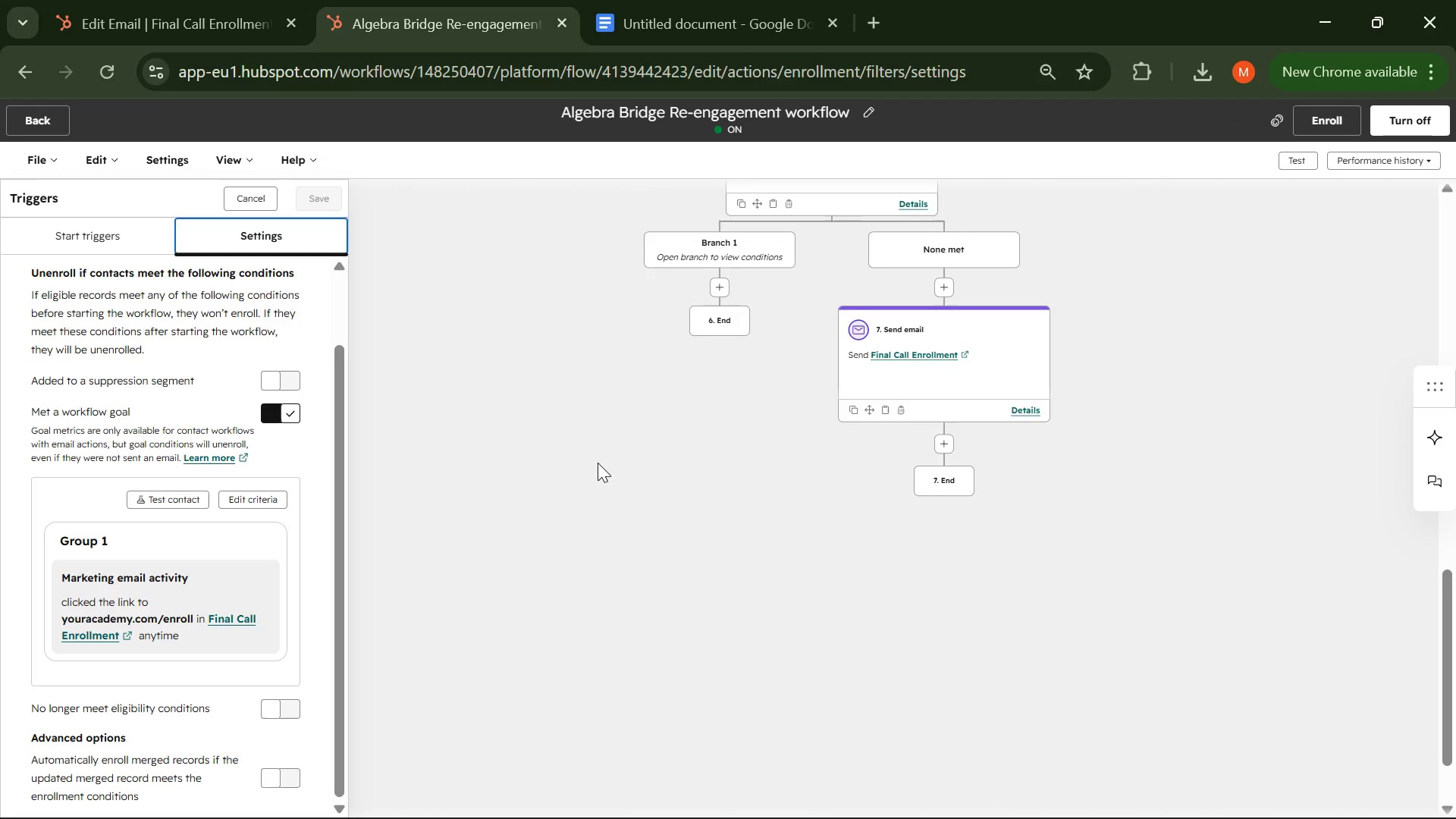 
scroll: coordinate [596, 460], scroll_direction: up, amount: 1.0
 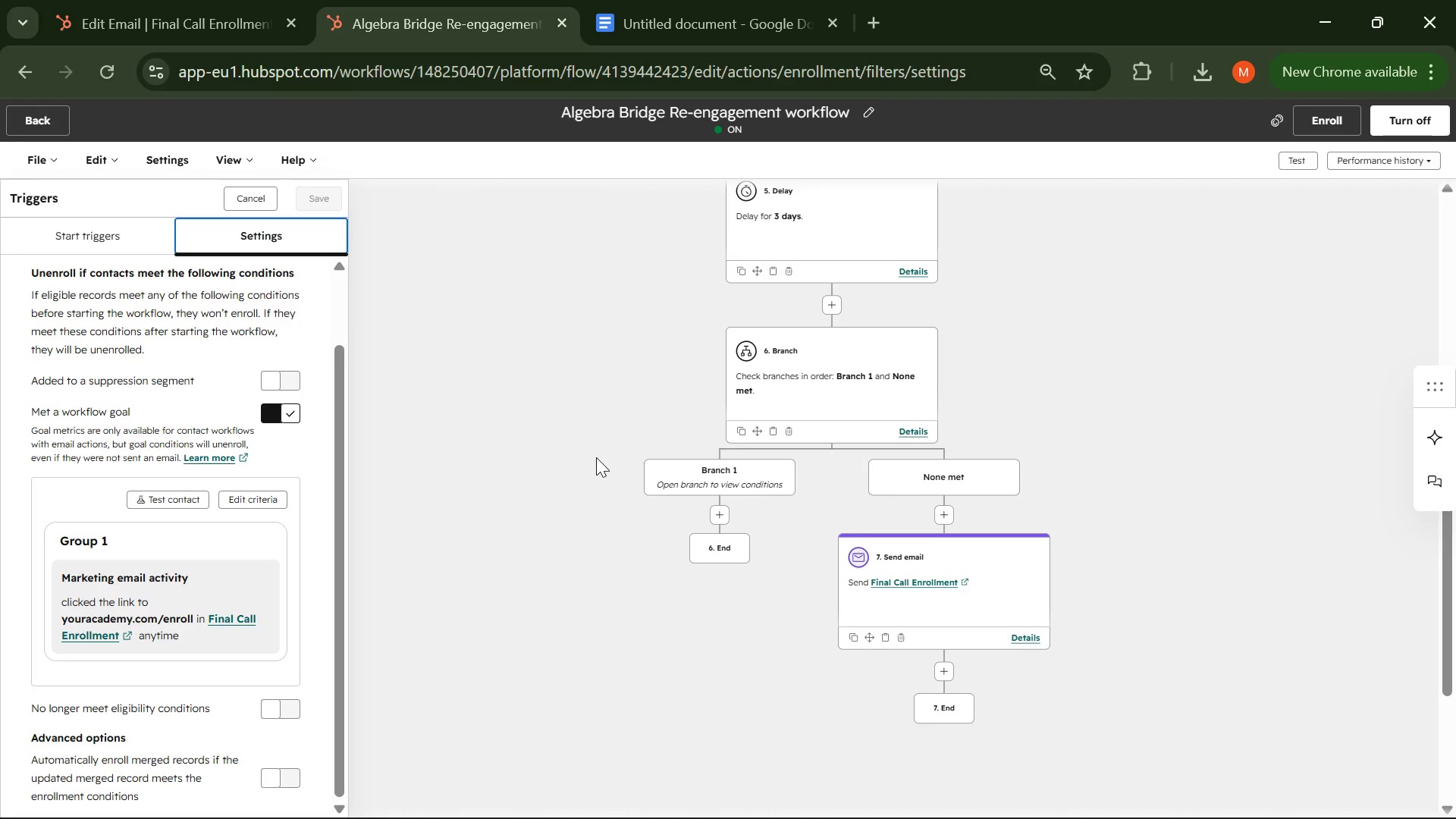 
scroll: coordinate [596, 457], scroll_direction: none, amount: 0.0
 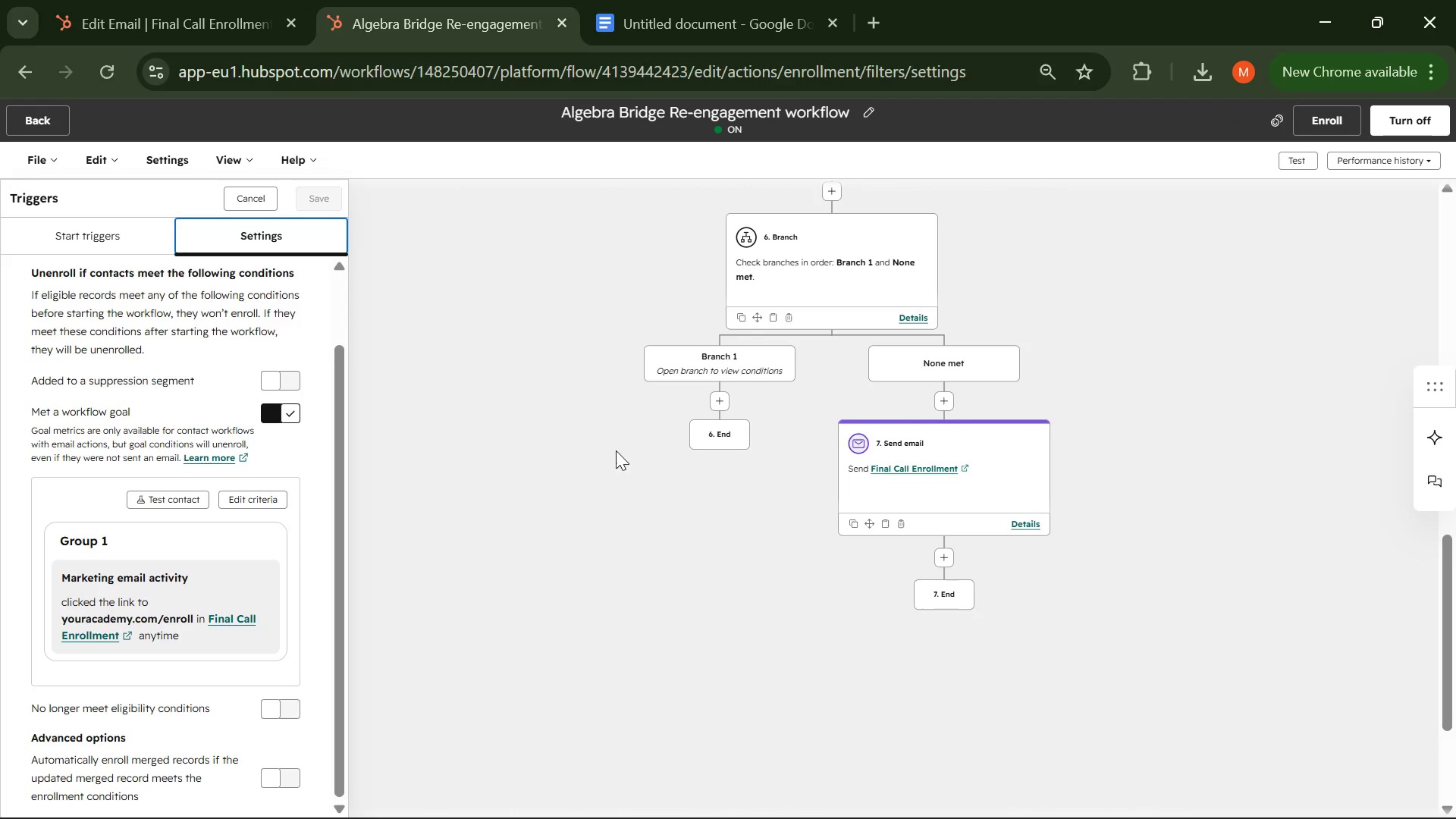 
left_click([495, 344])
 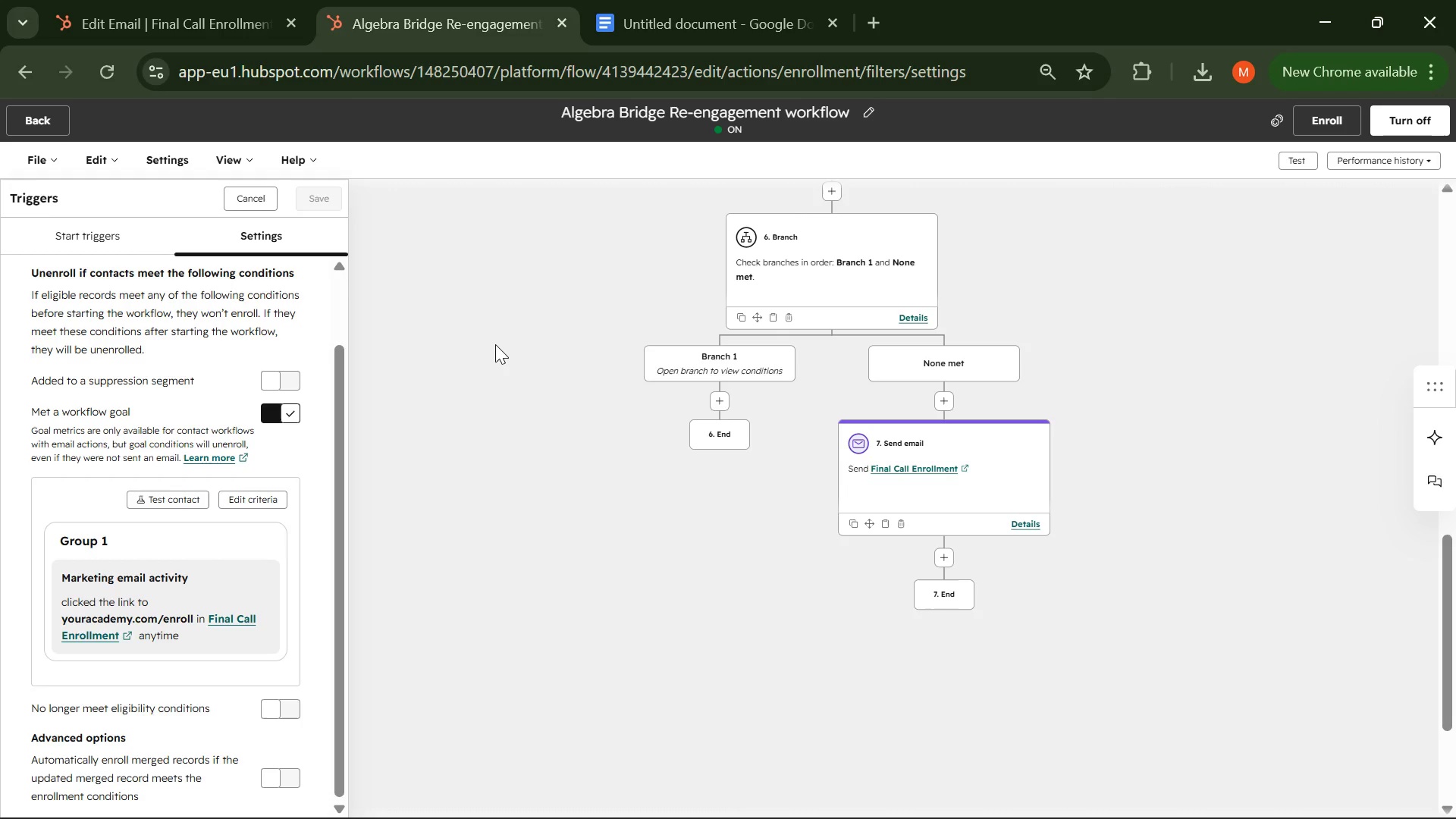 
key(Equal)
 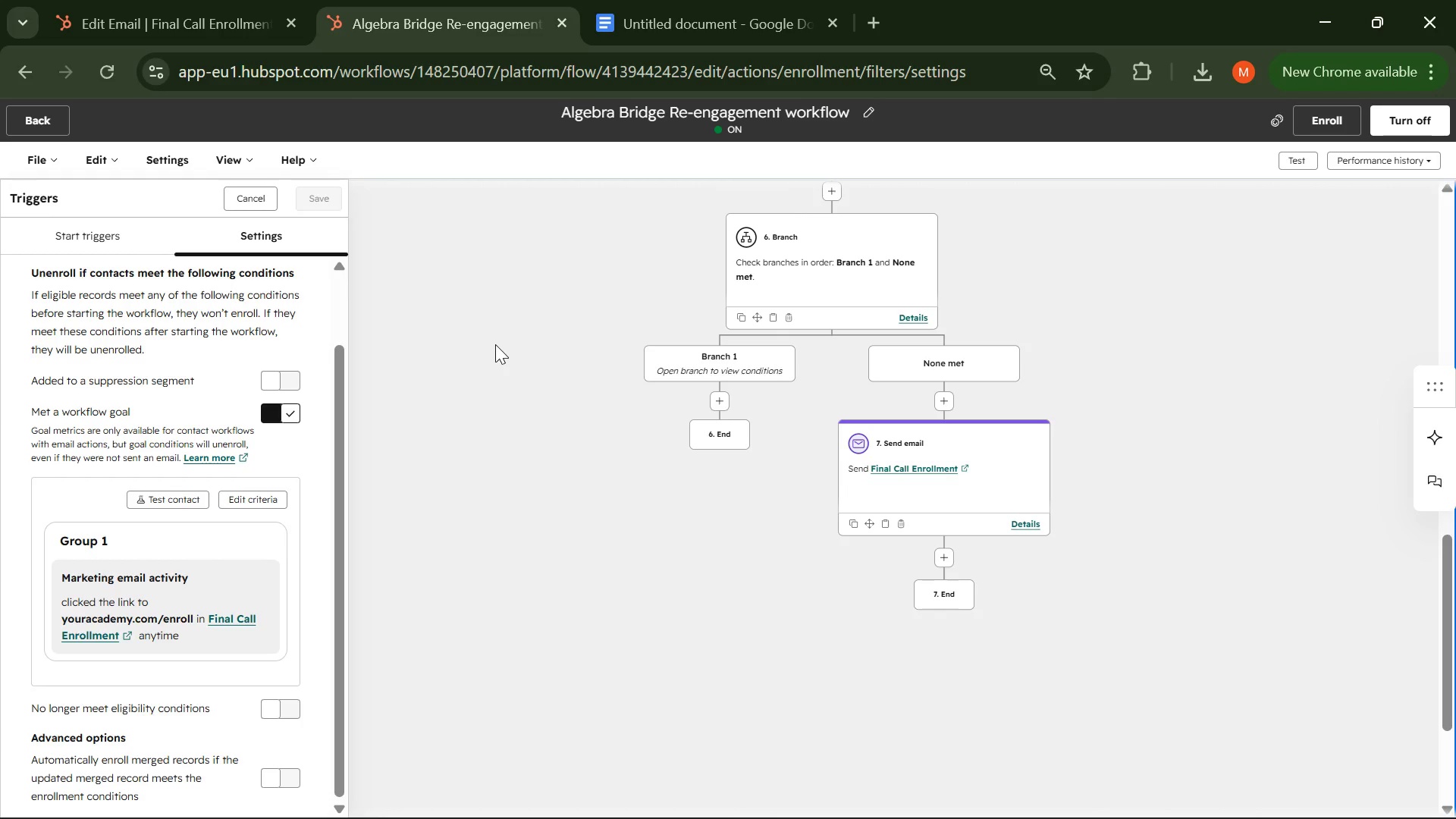 
key(PrintScreen)
 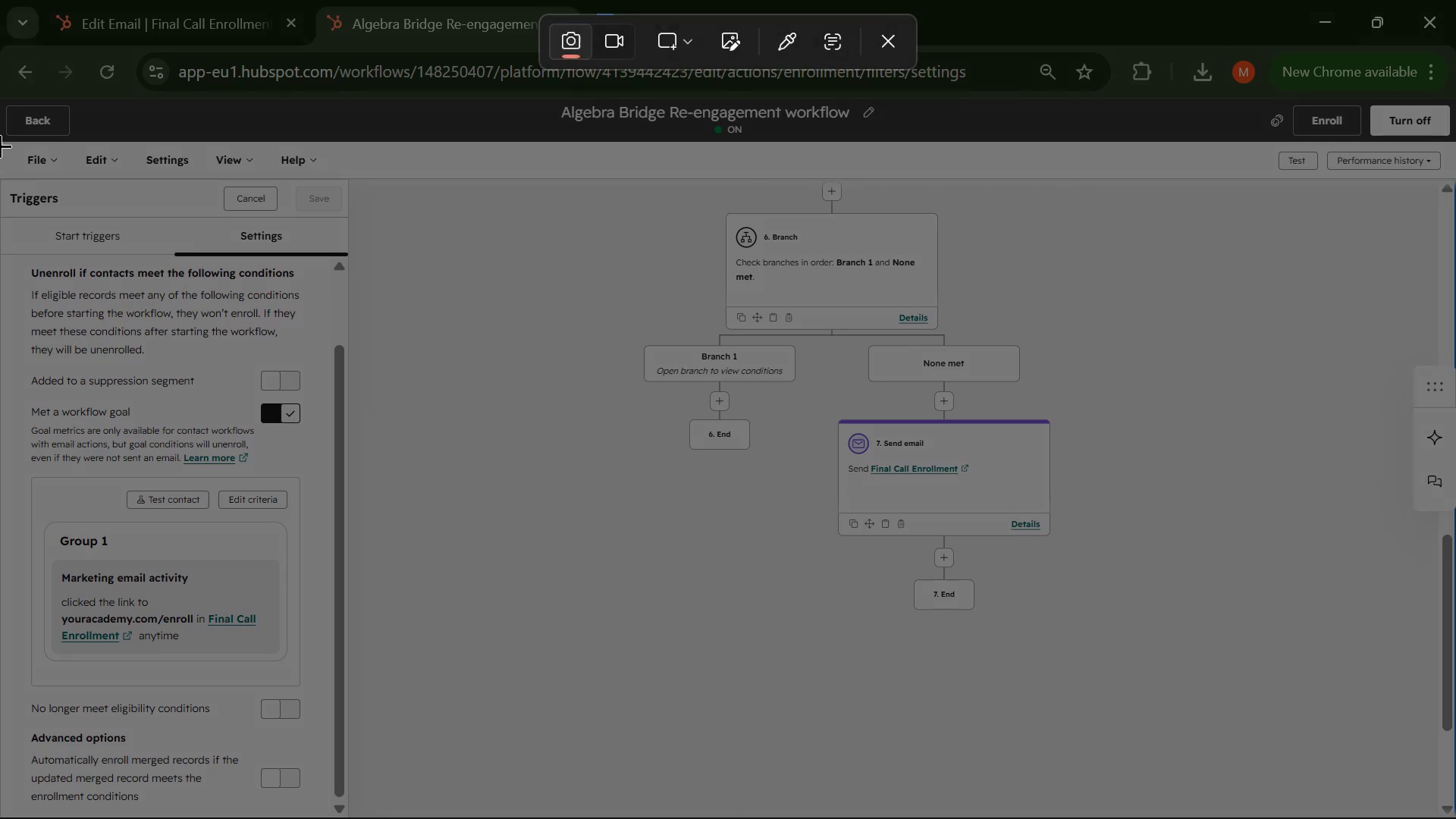 
left_click_drag(start_coordinate=[0, 140], to_coordinate=[1445, 818])
 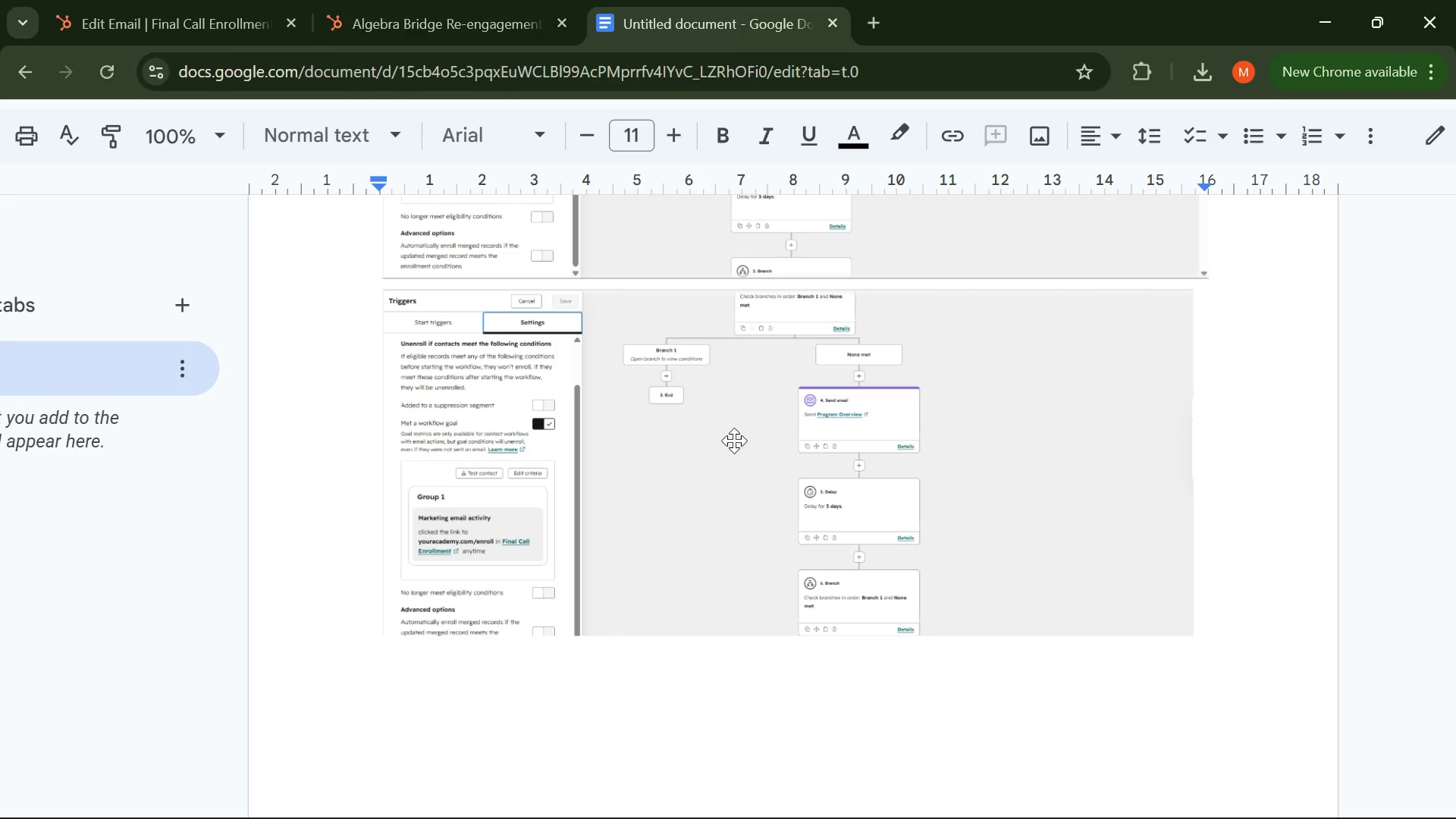 
key(Control+V)
 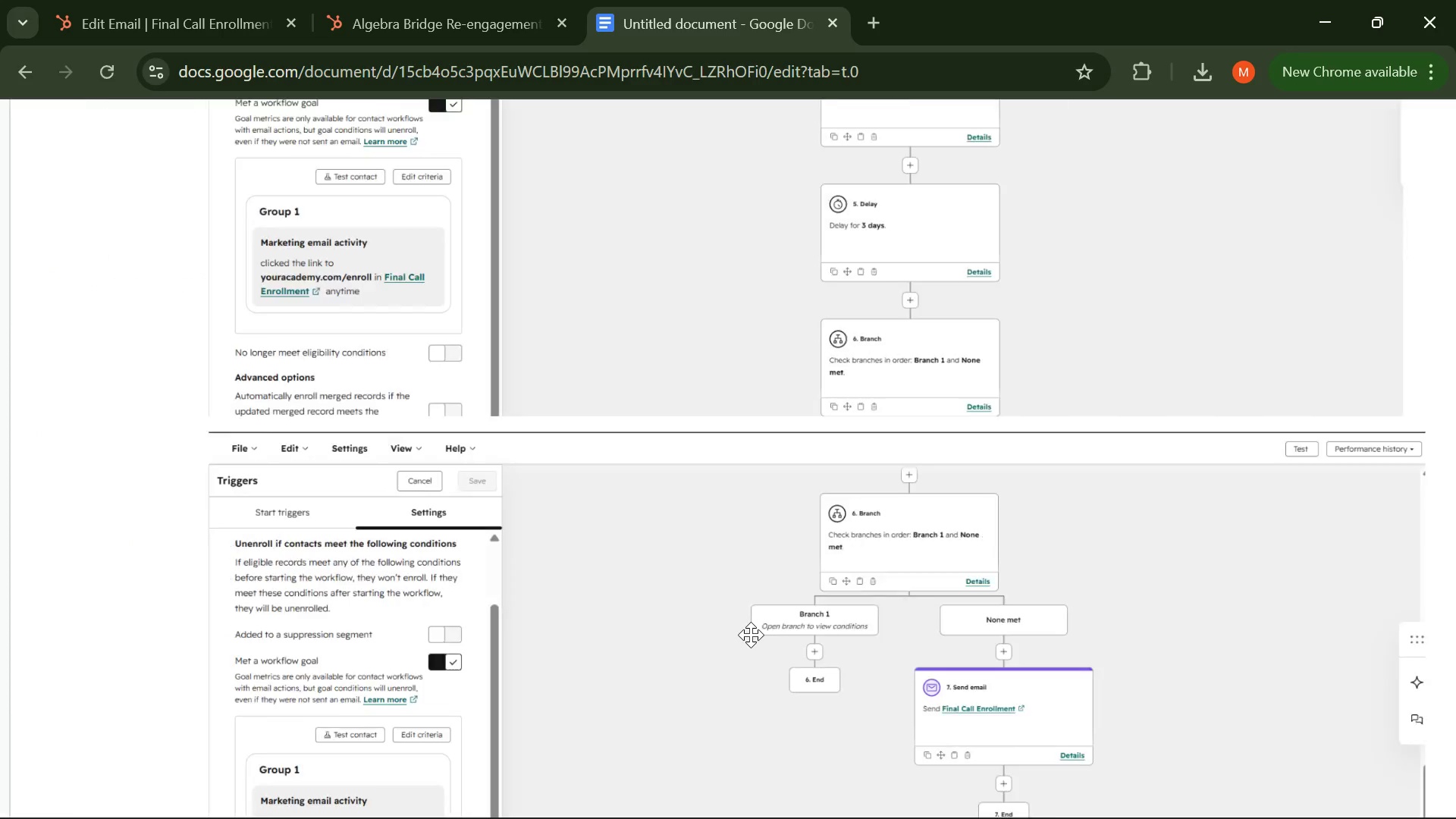 
wait(6.49)
 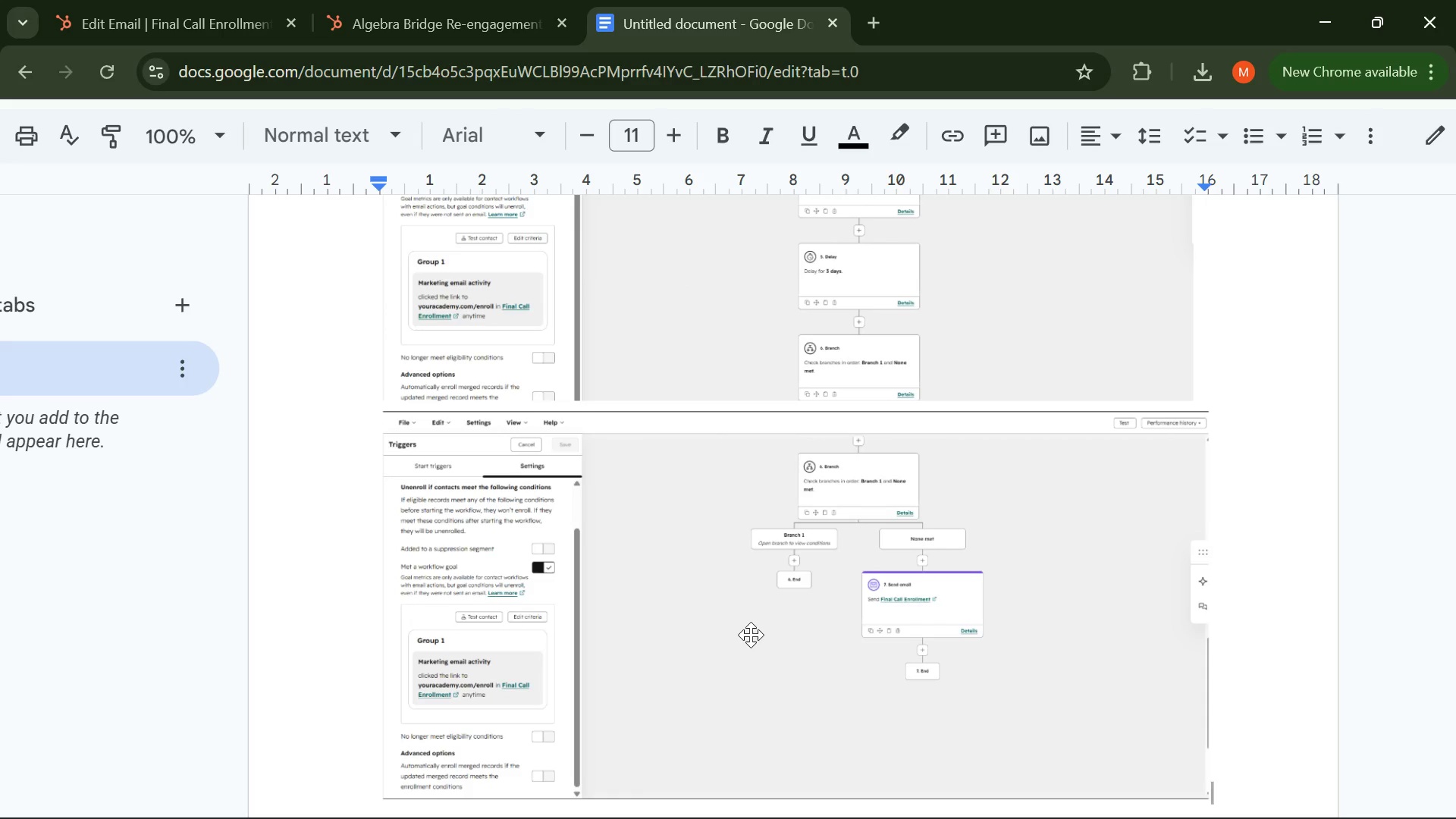 
left_click([756, 626])
 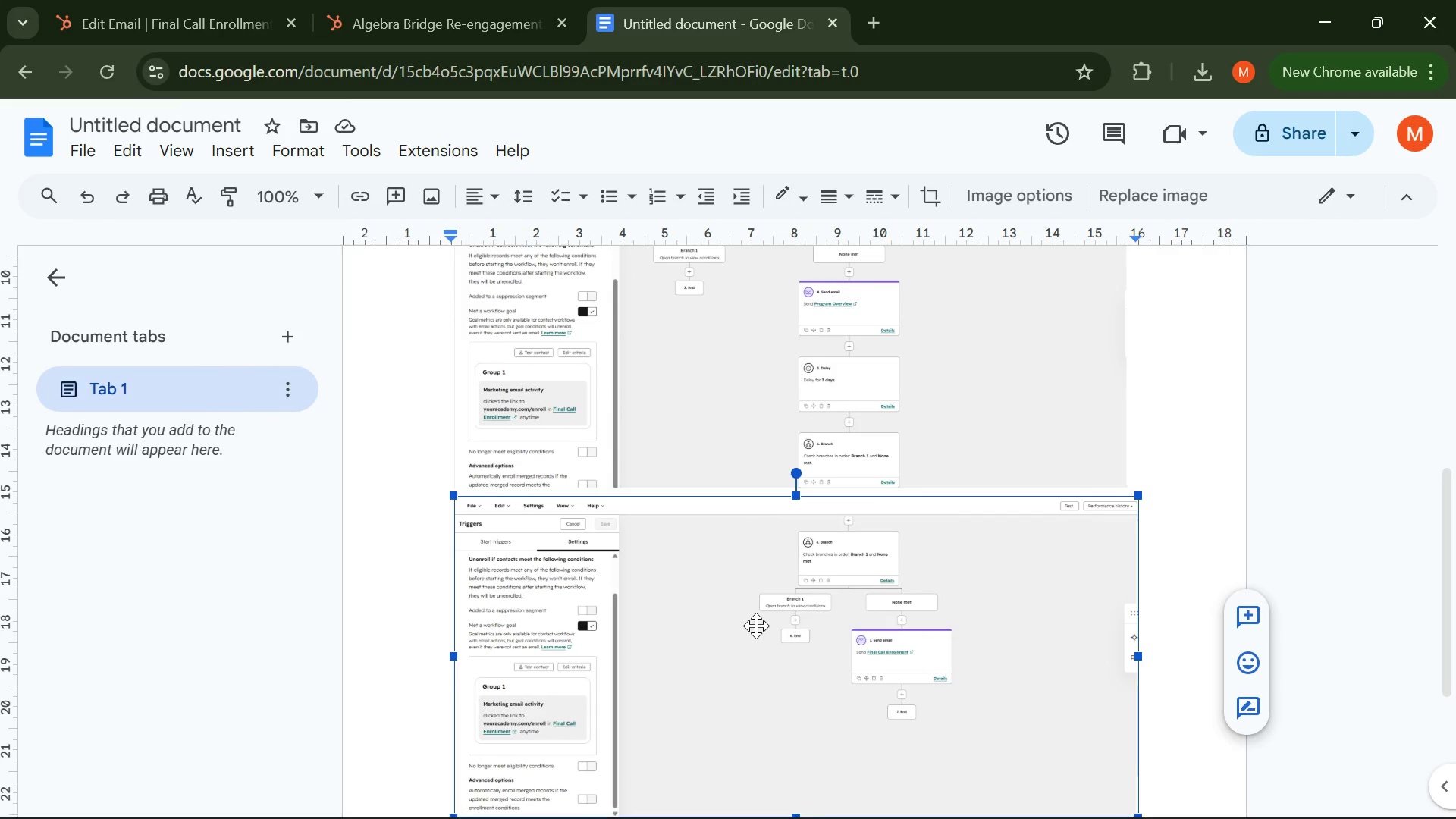 
key(Backspace)
 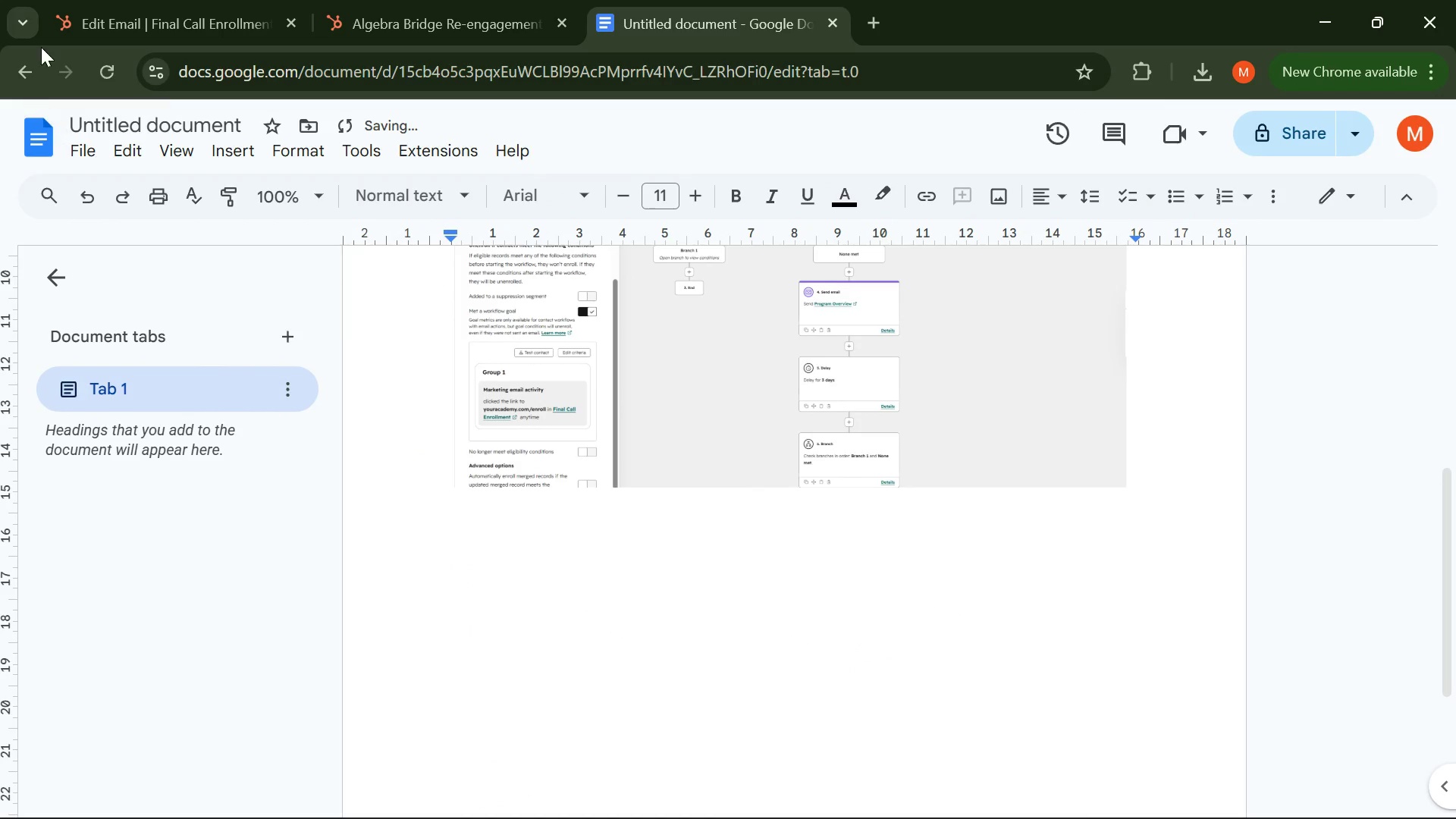 
left_click([489, 0])
 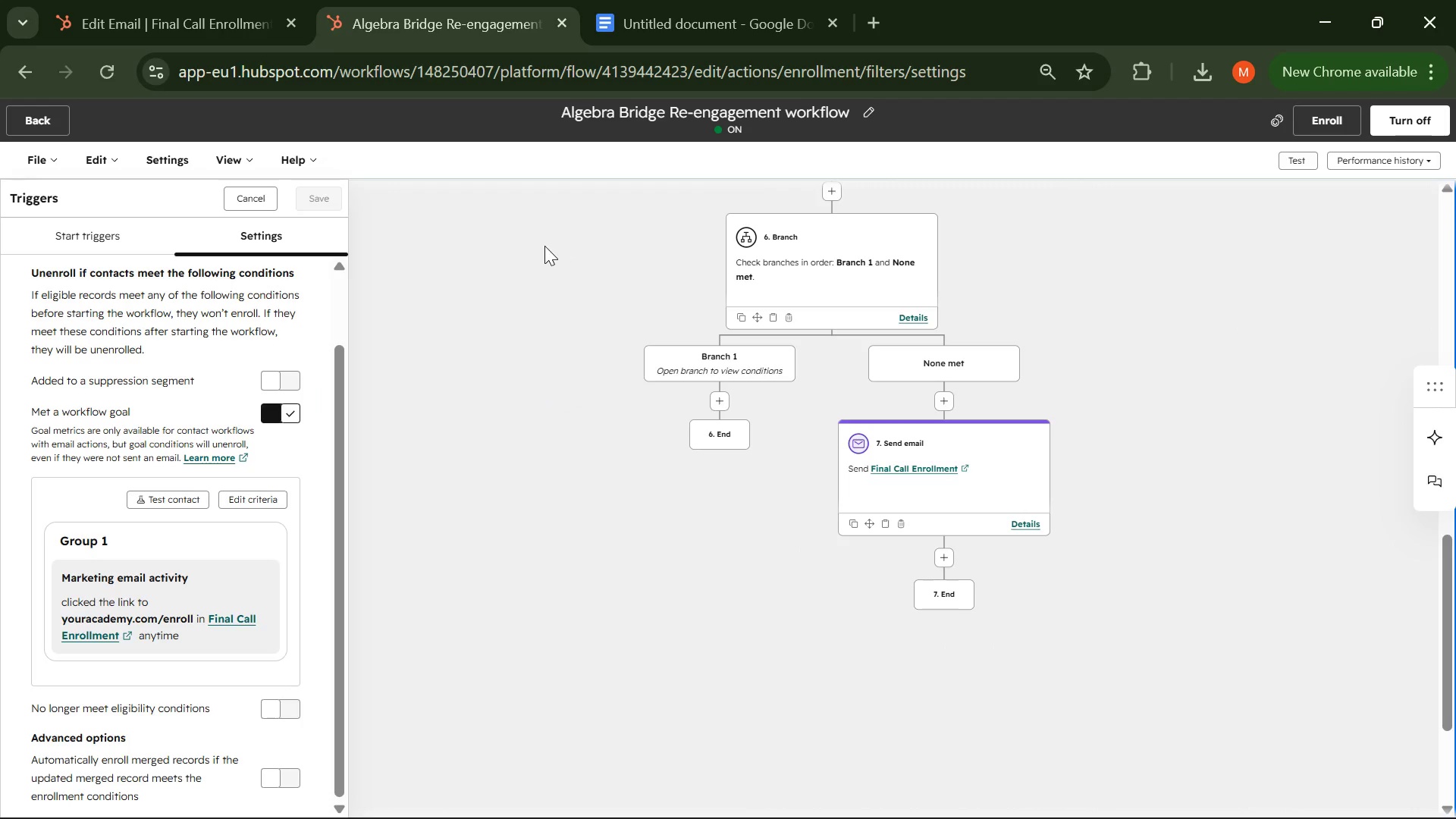 
scroll: coordinate [543, 246], scroll_direction: down, amount: 1.0
 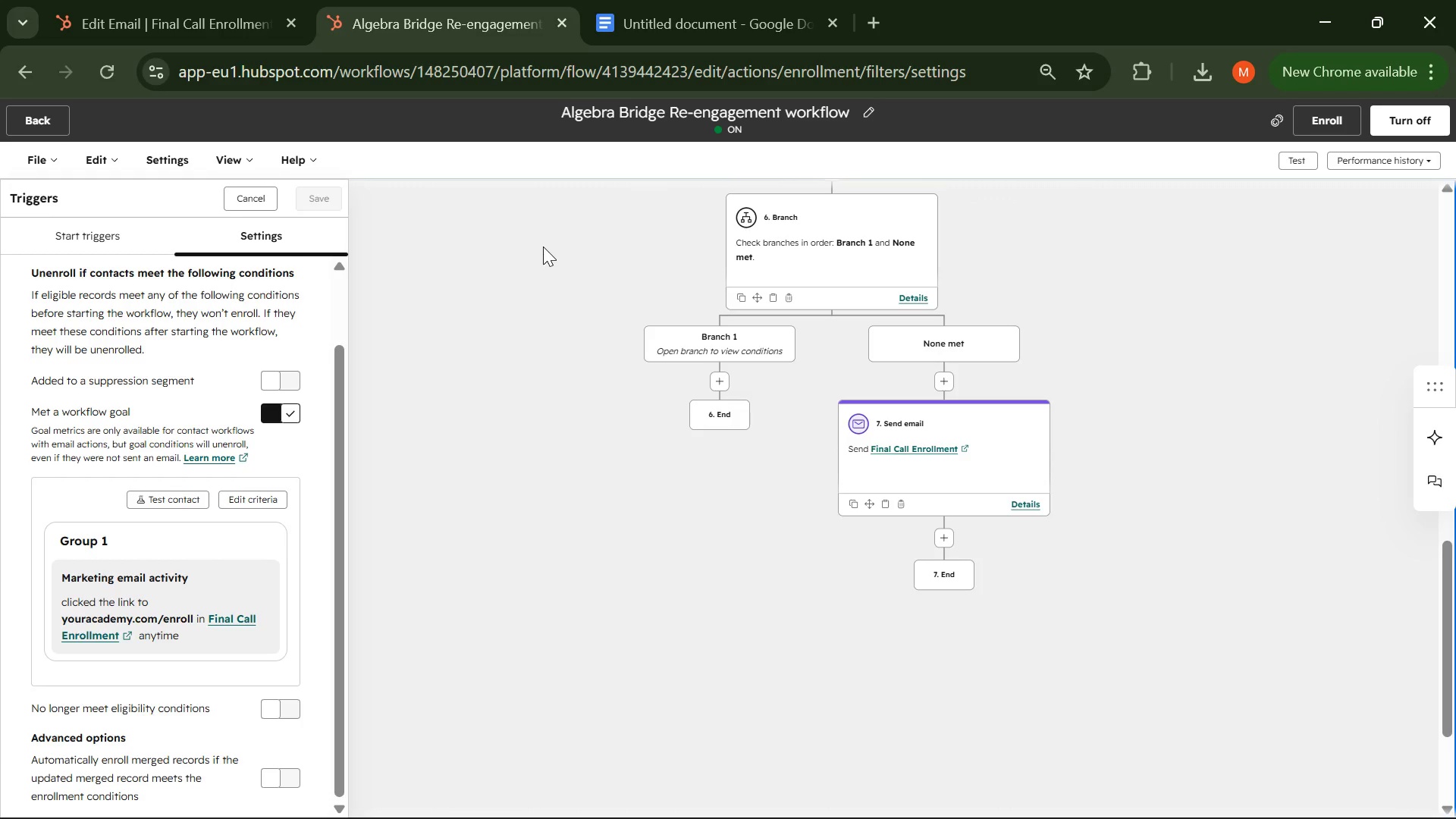 
left_click([543, 246])
 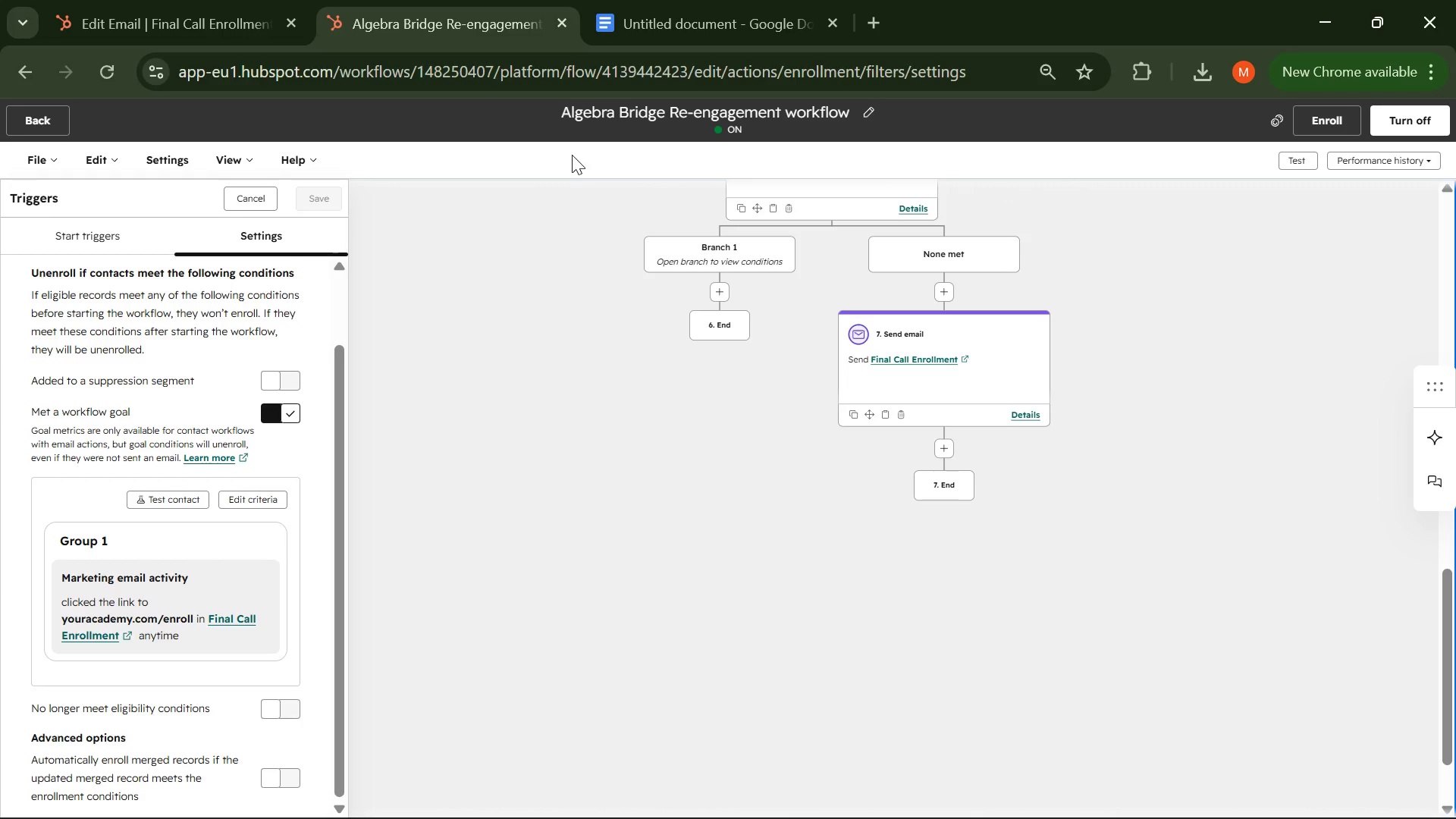 
left_click([664, 0])
 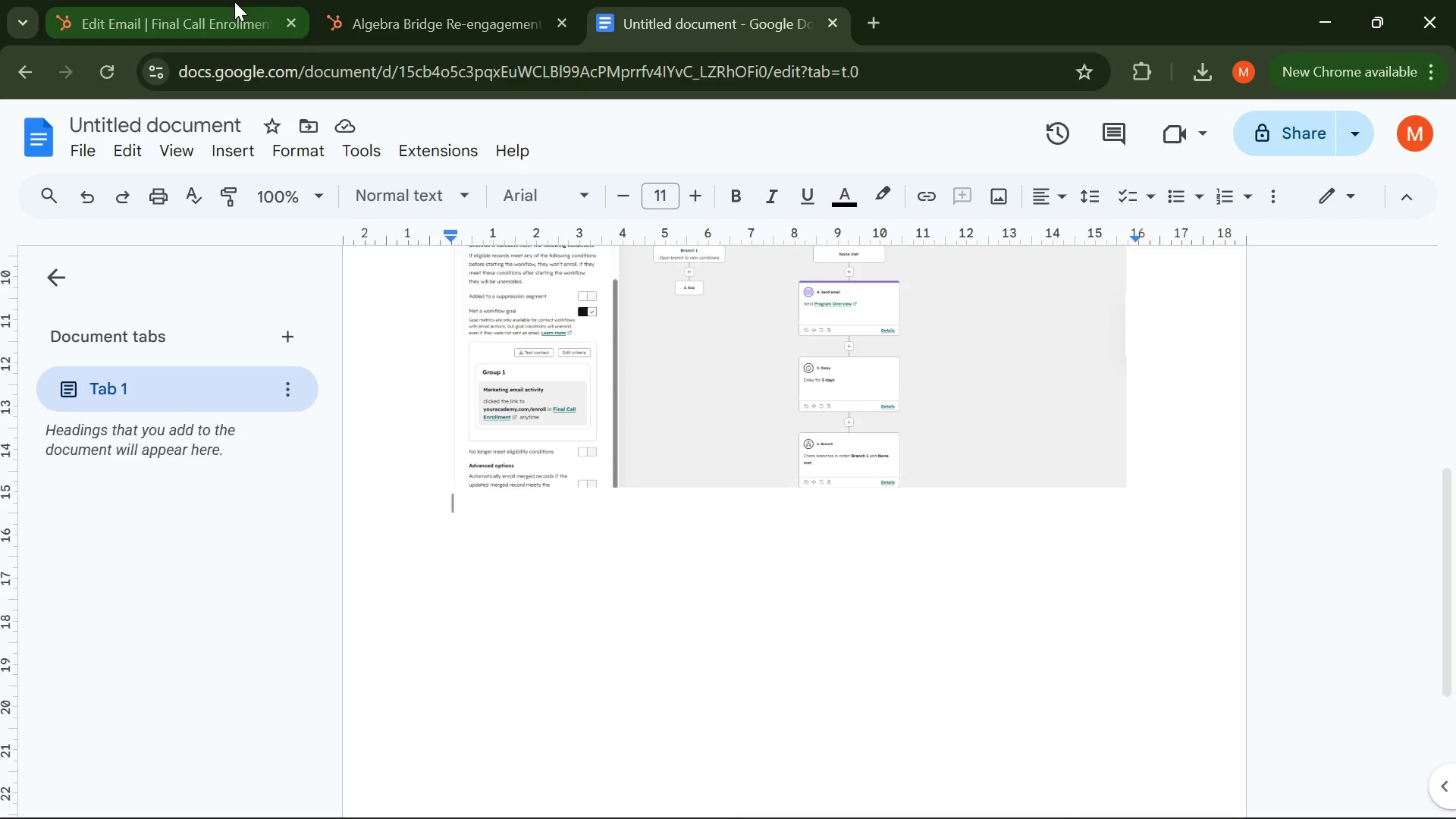 
left_click([375, 6])
 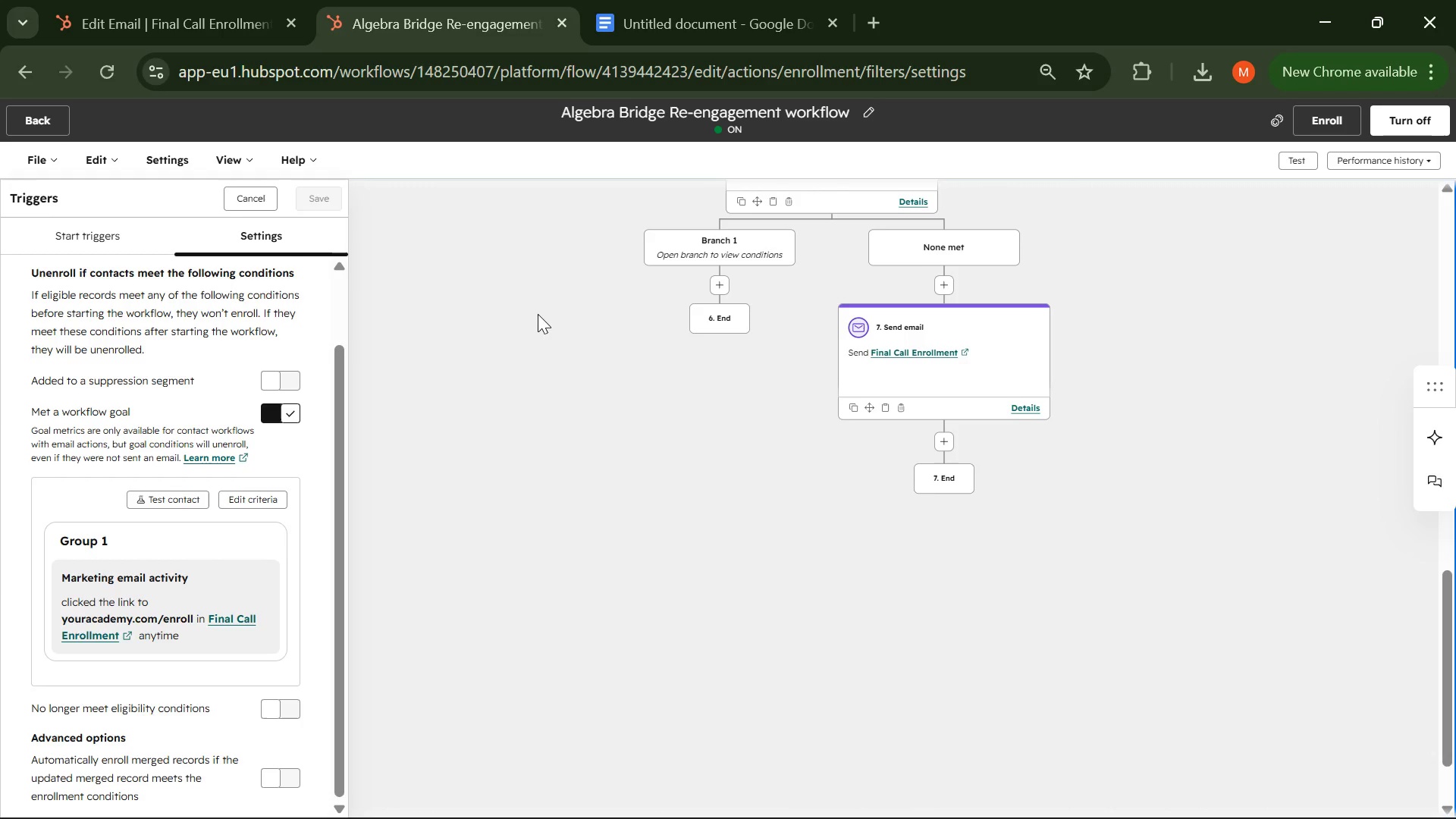 
key(PrintScreen)
 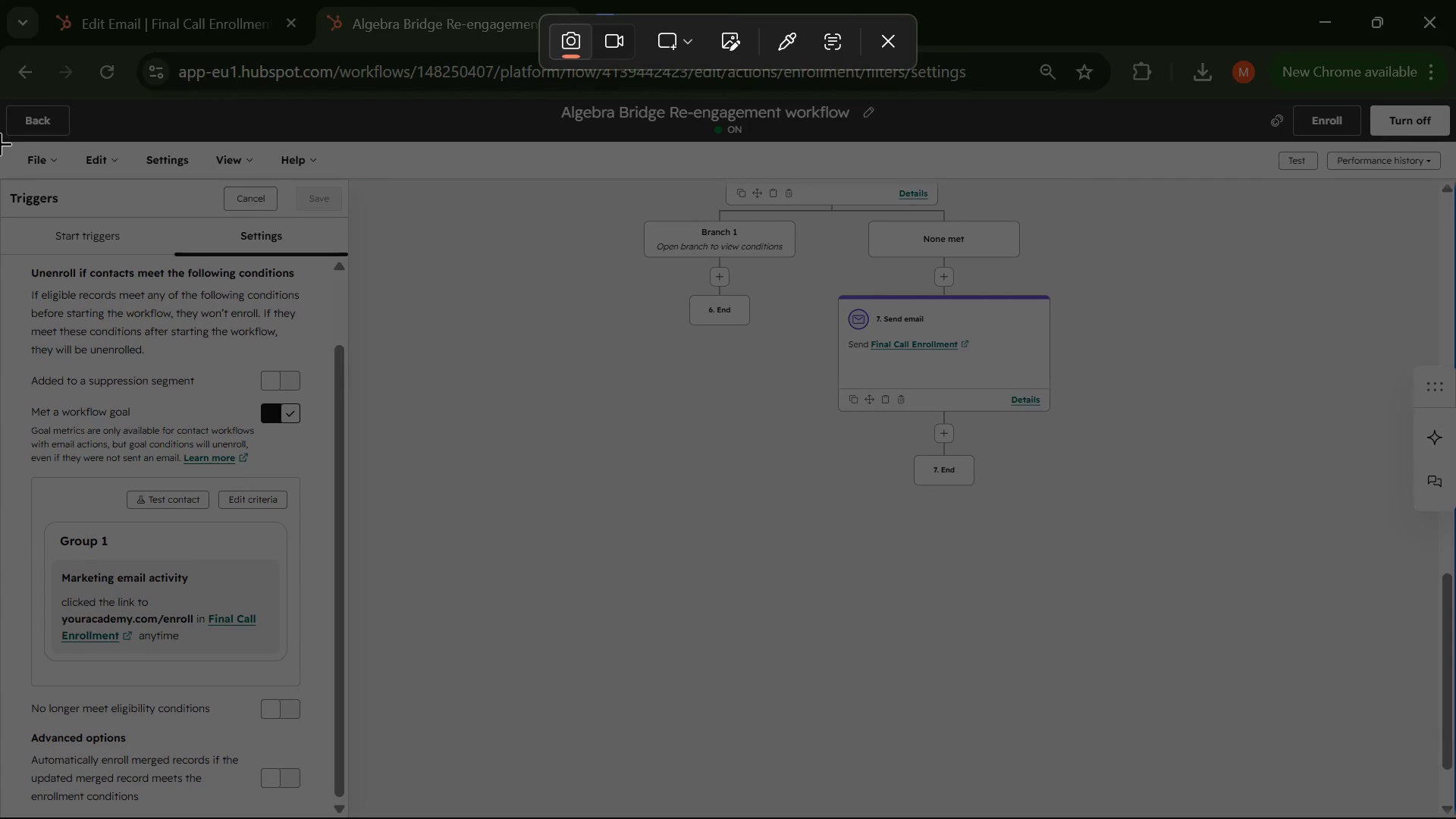 
left_click_drag(start_coordinate=[0, 140], to_coordinate=[1455, 818])
 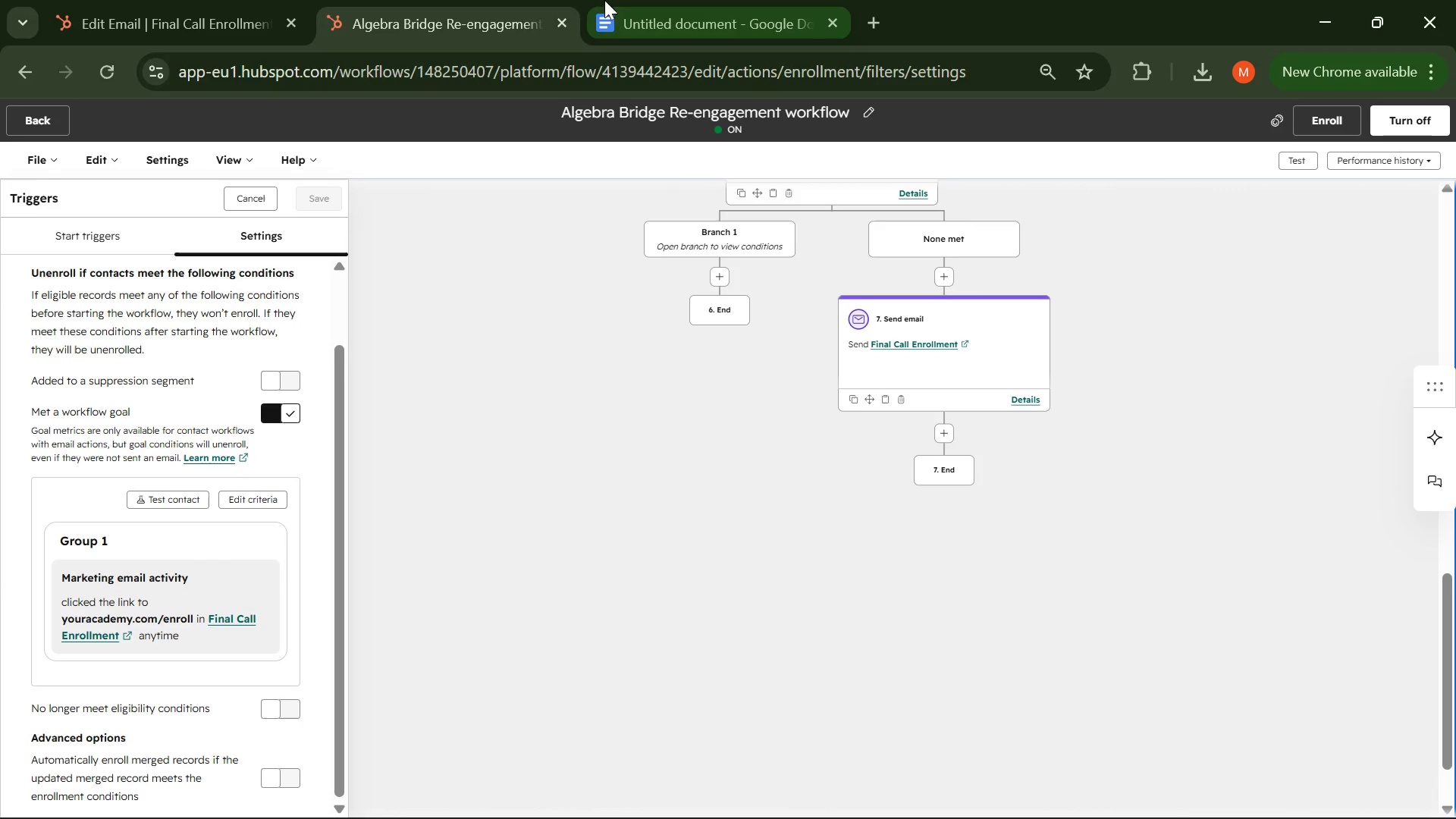 
left_click([676, 11])
 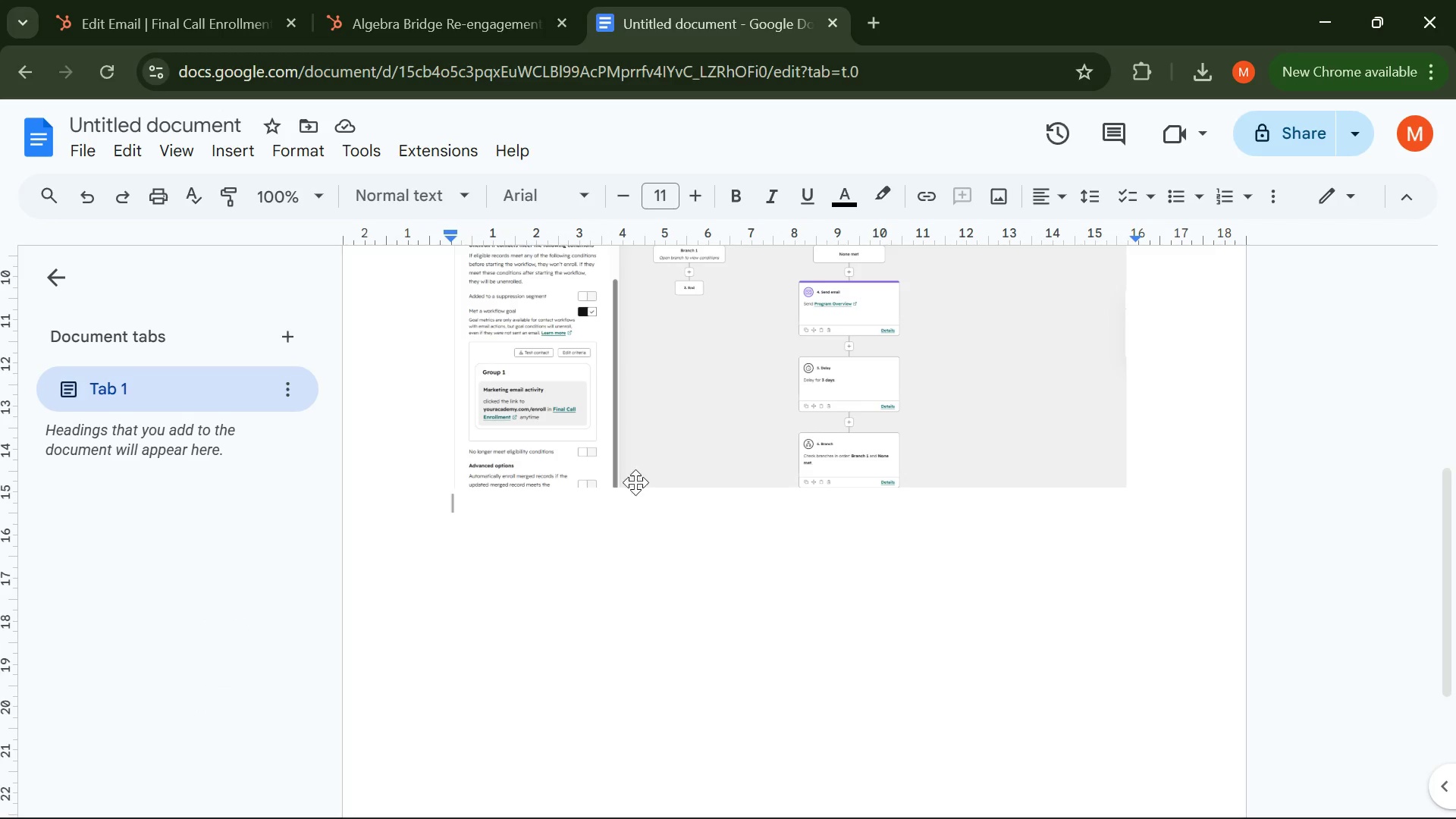 
key(Control+V)
 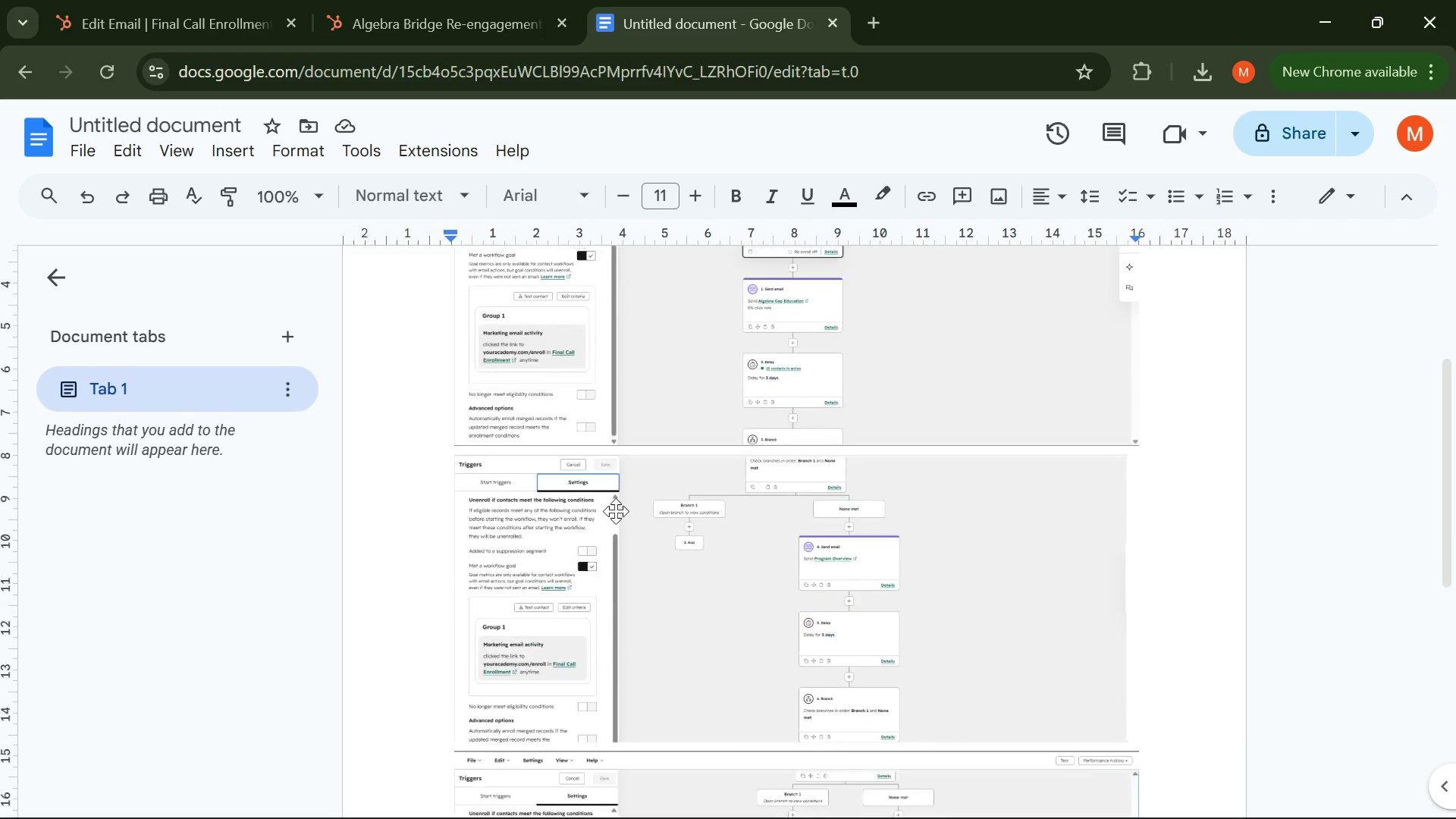 
wait(14.0)
 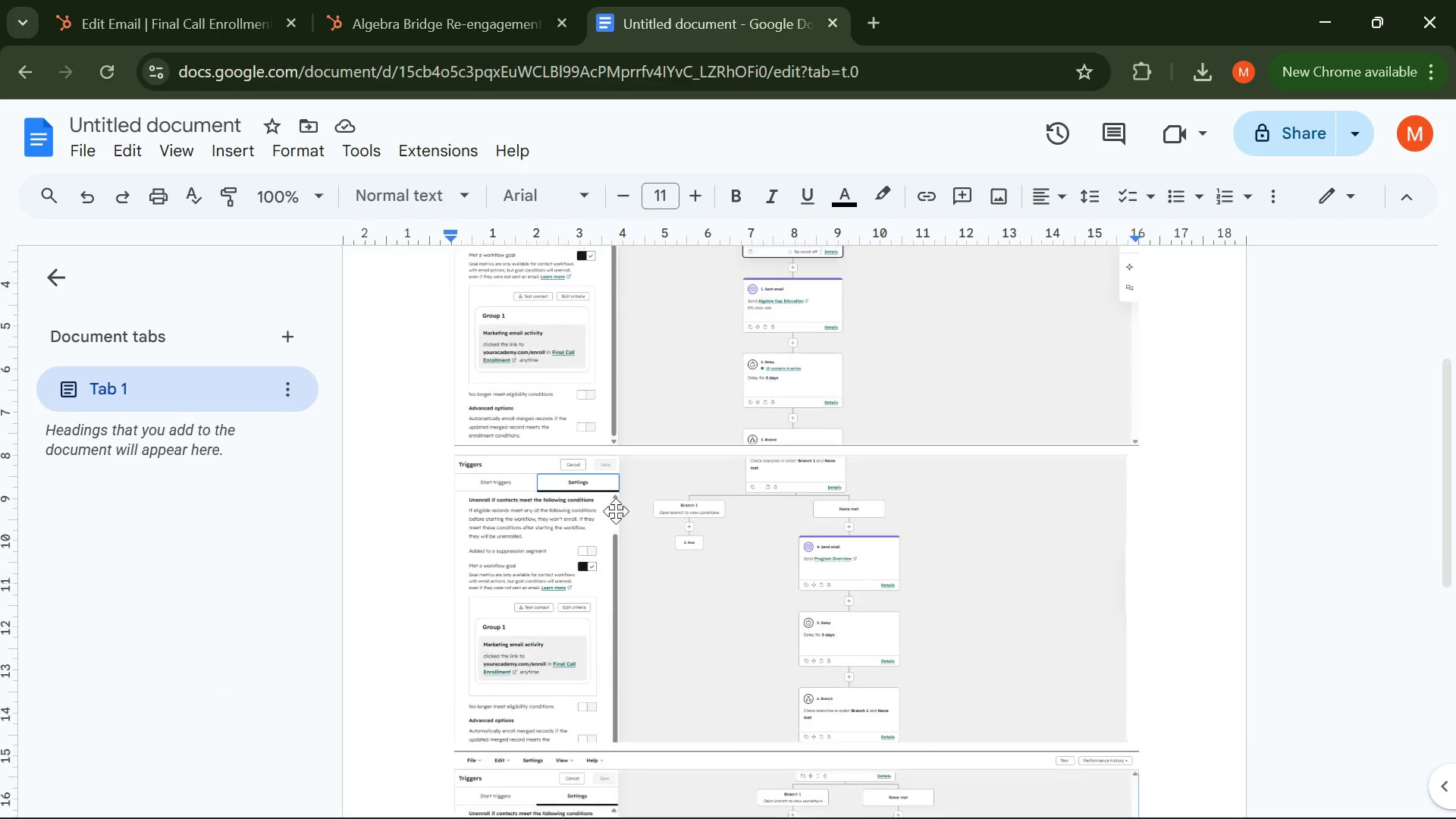 
left_click([229, 118])
 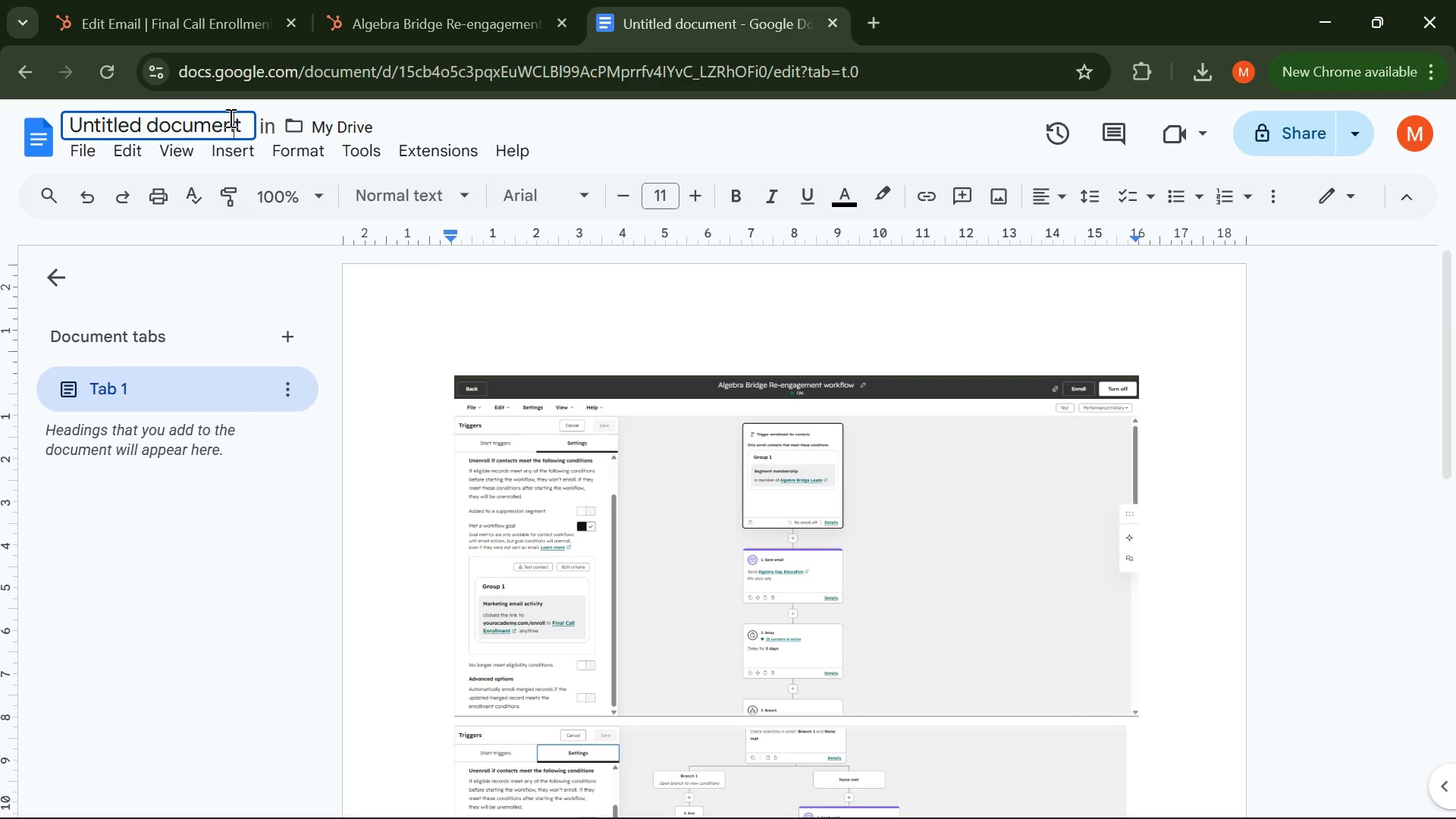 
key(Control+A)
 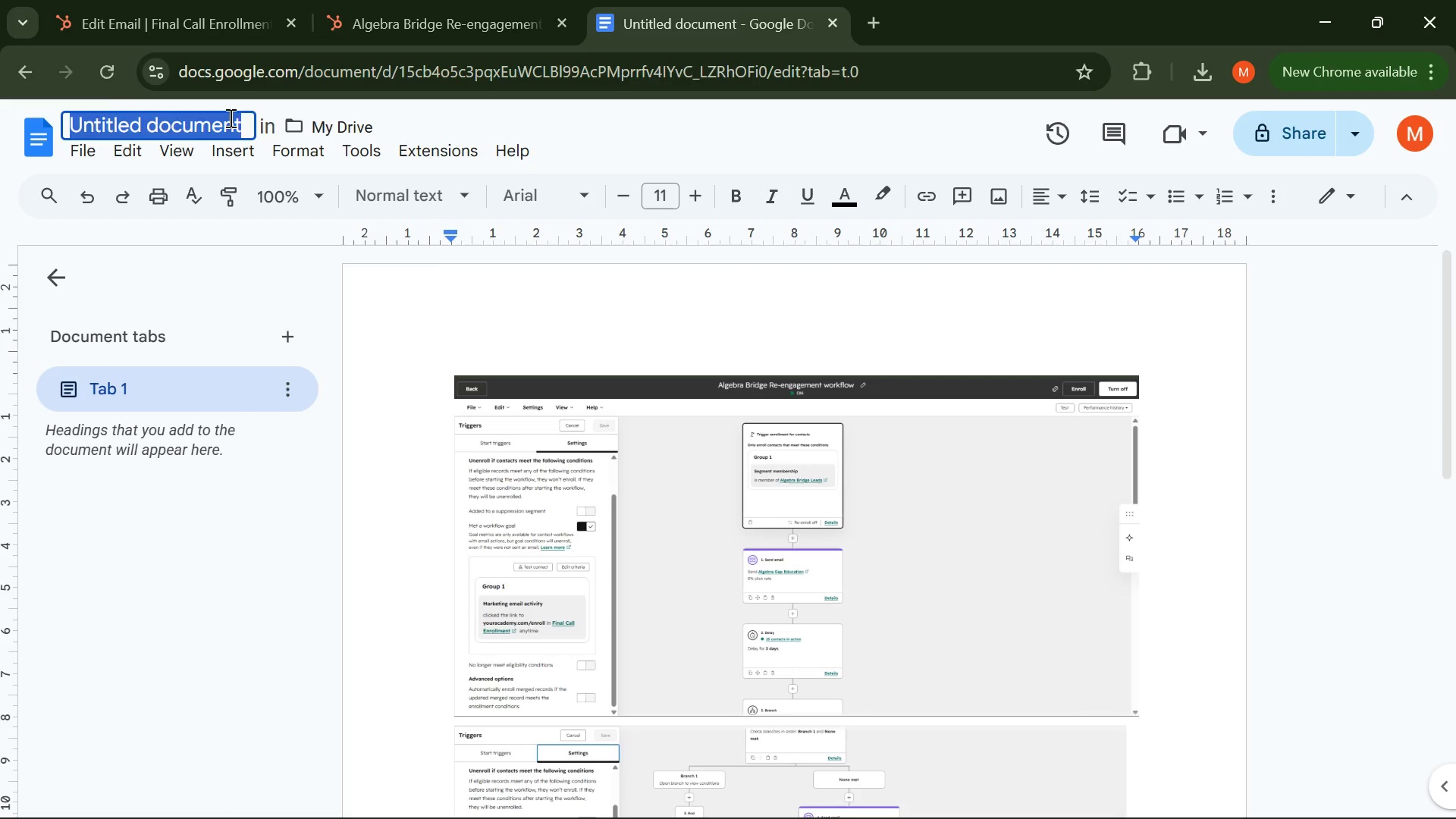 
key(Backspace)
type(Workflow screenshot )
 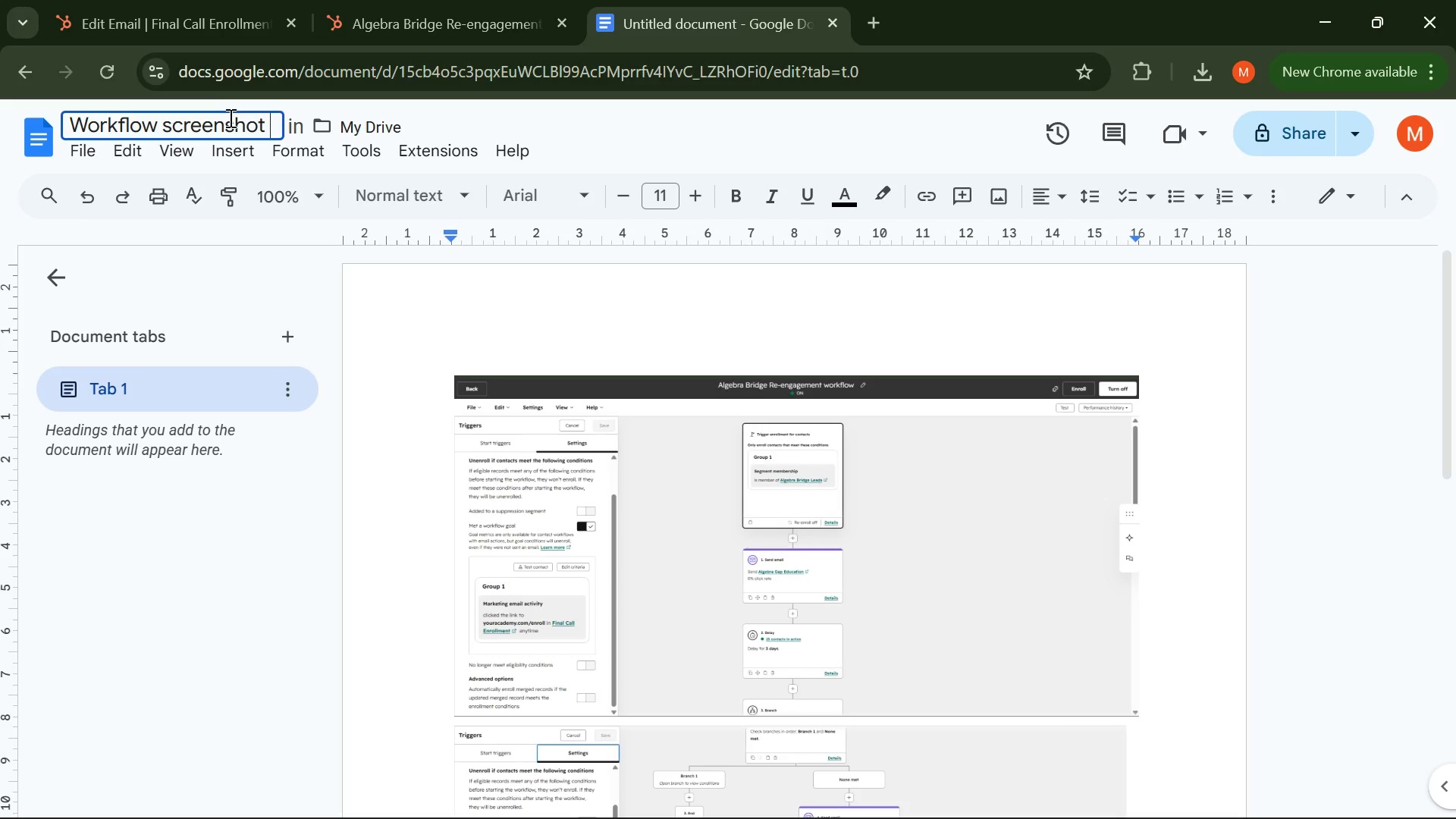 
key(Enter)
 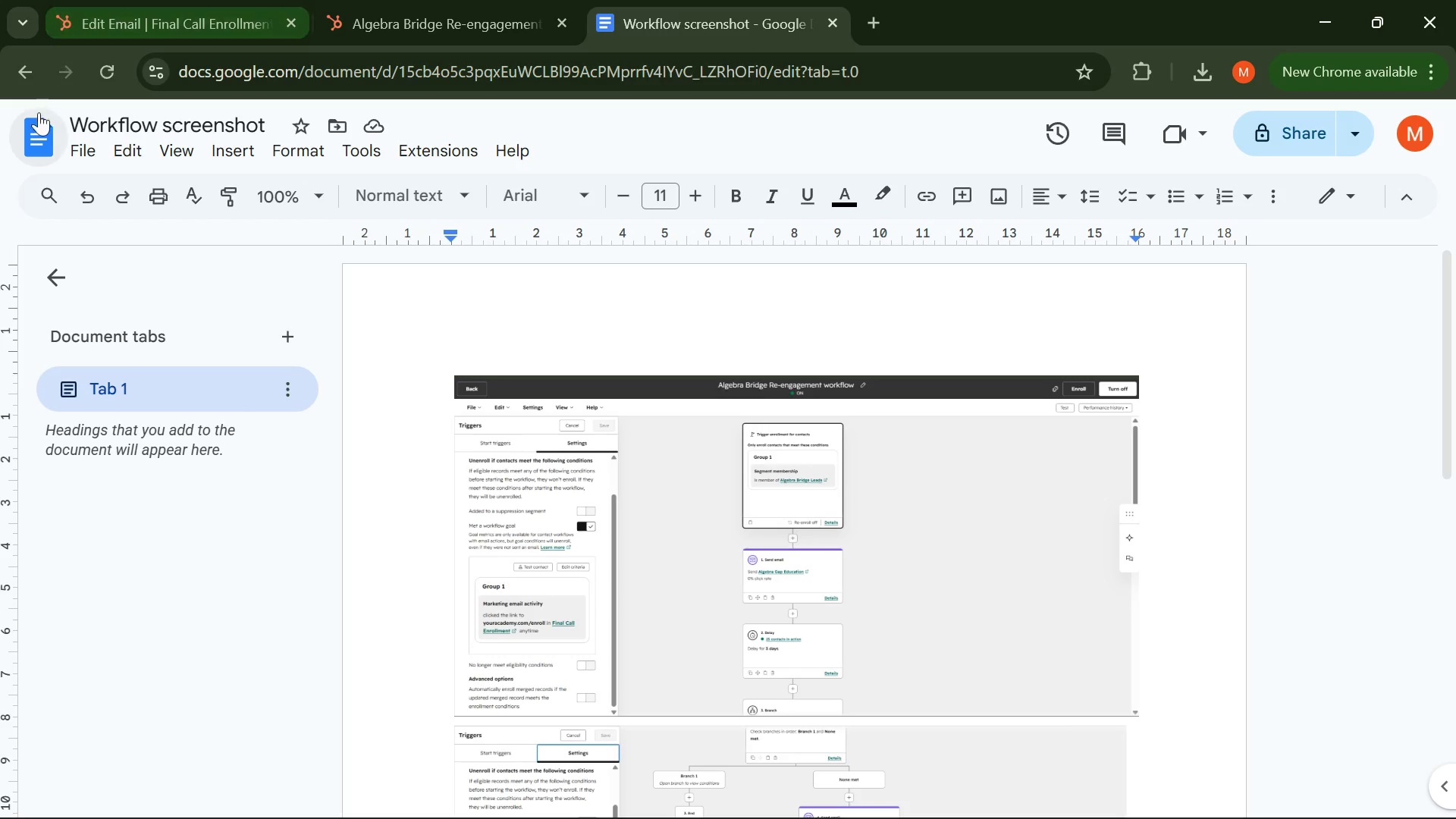 
left_click([78, 149])
 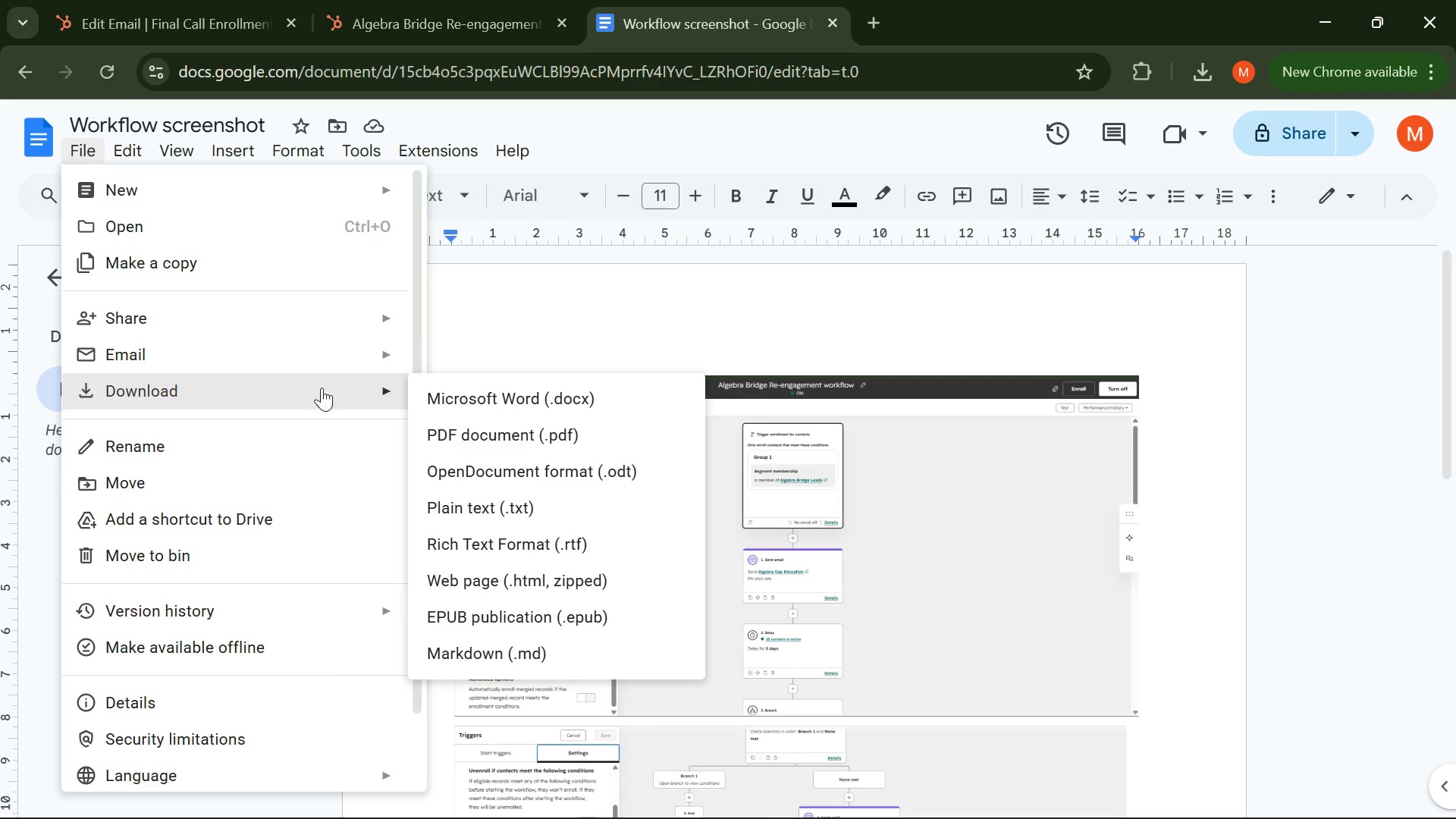 
left_click([469, 435])
 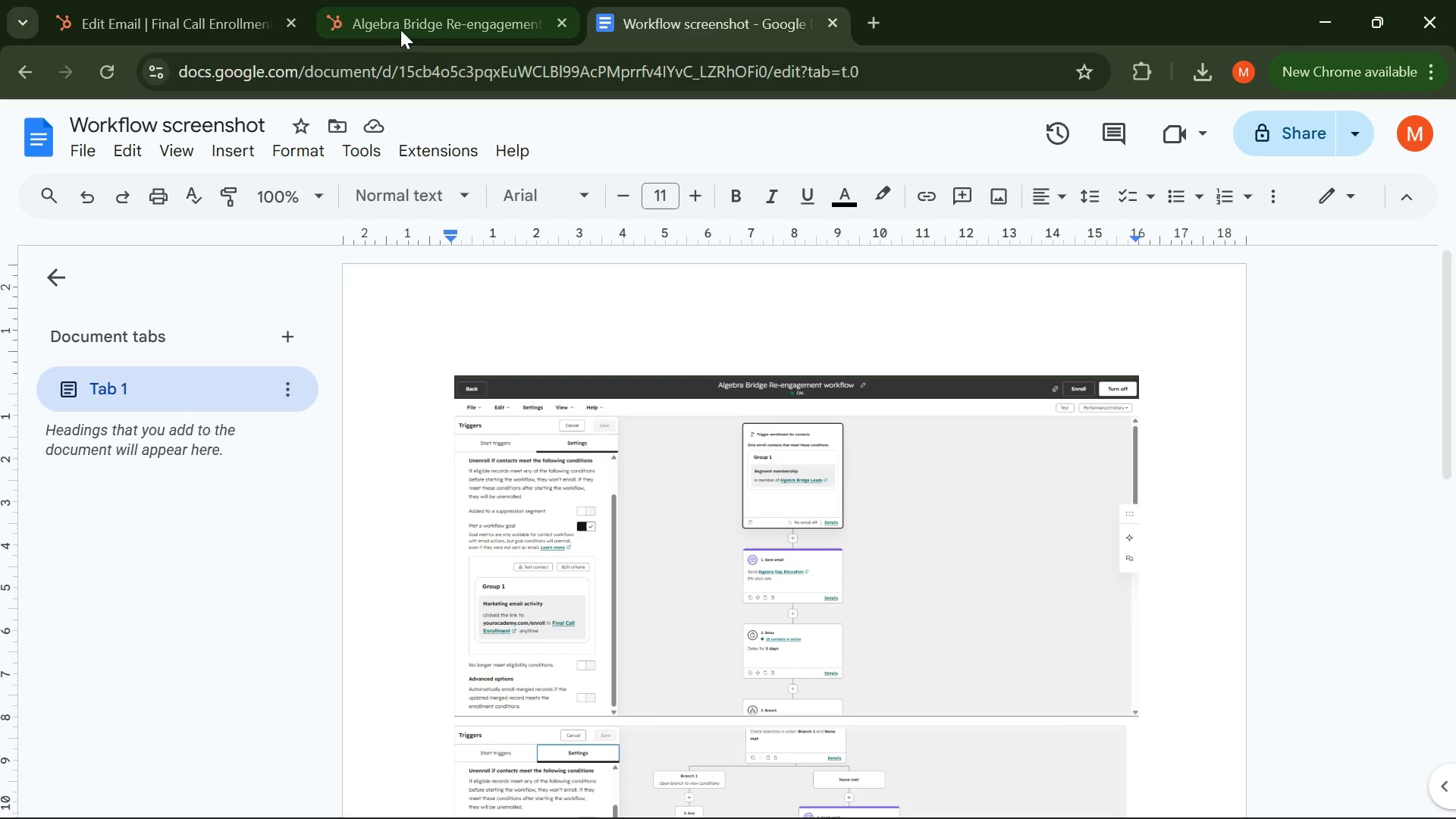 
left_click([187, 6])
 